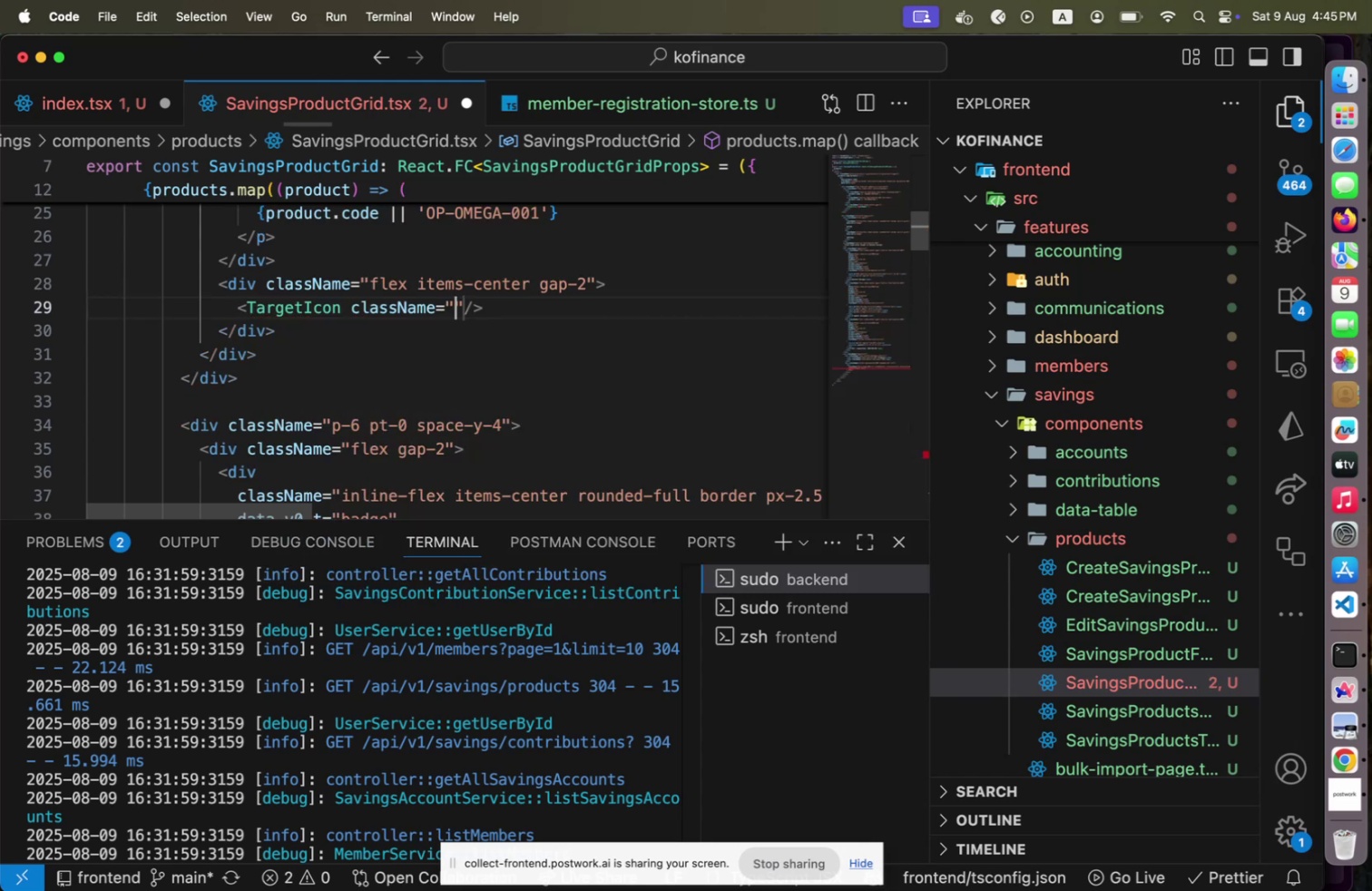 
key(W)
 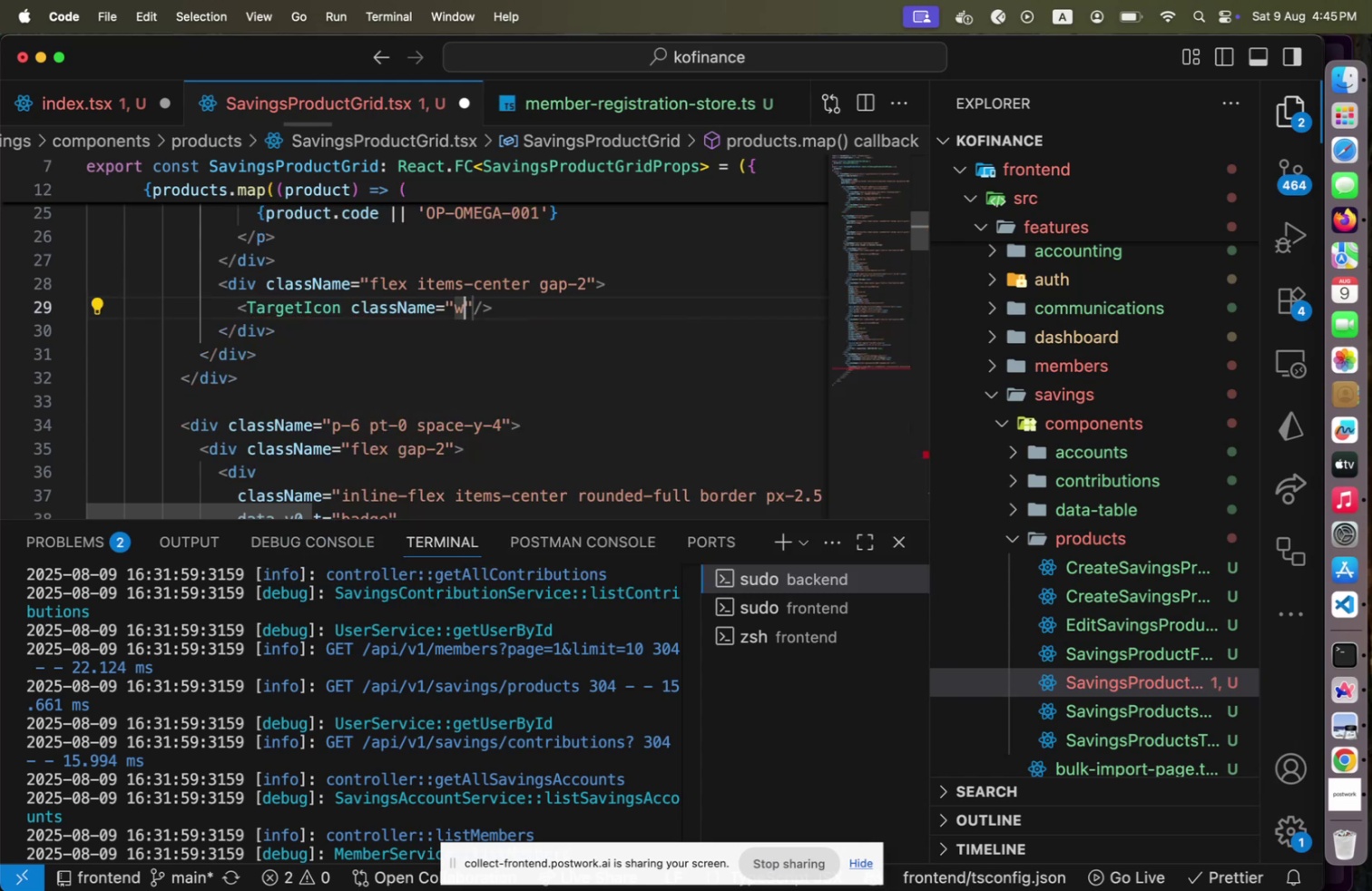 
key(Minus)
 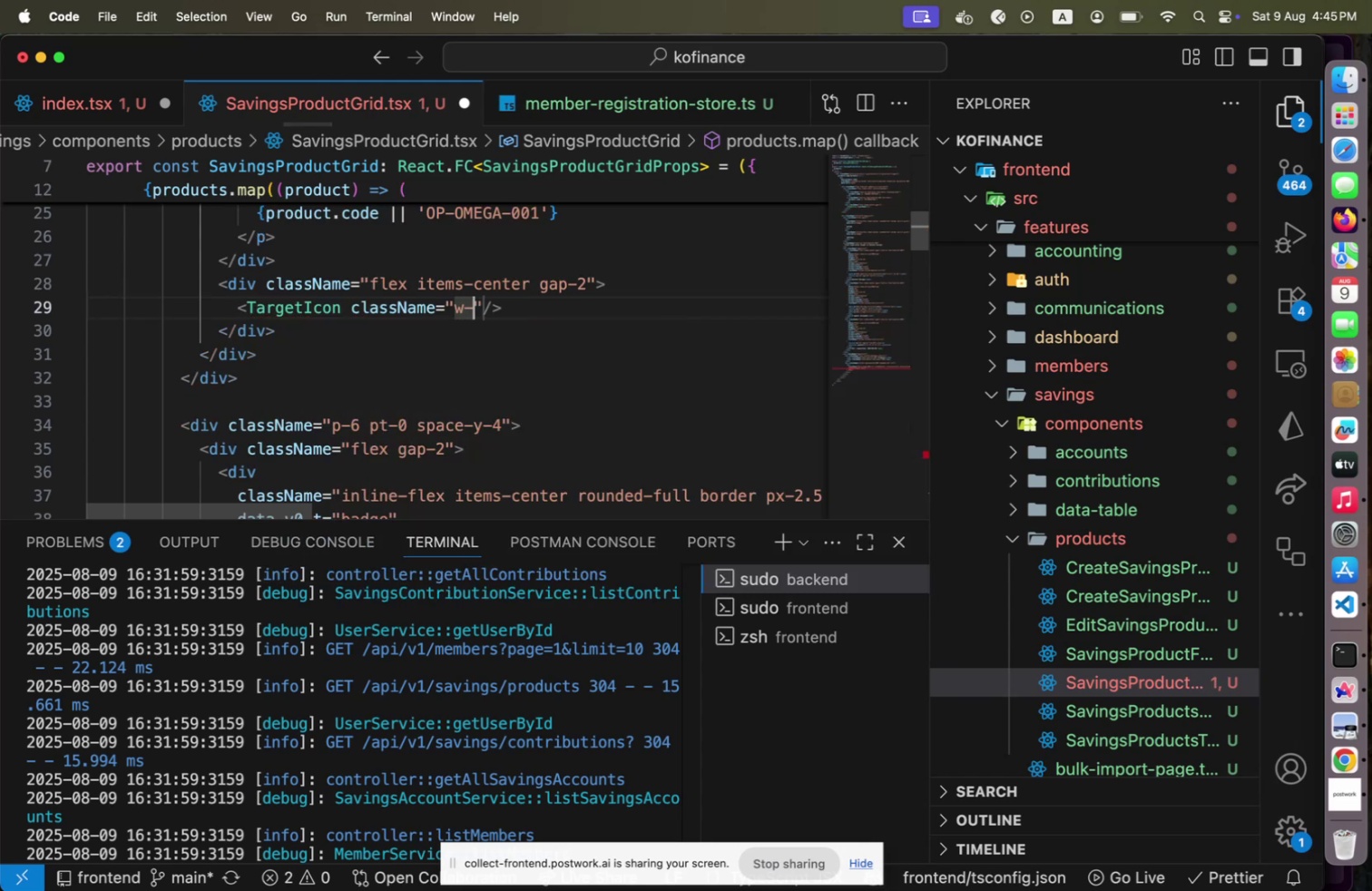 
key(5)
 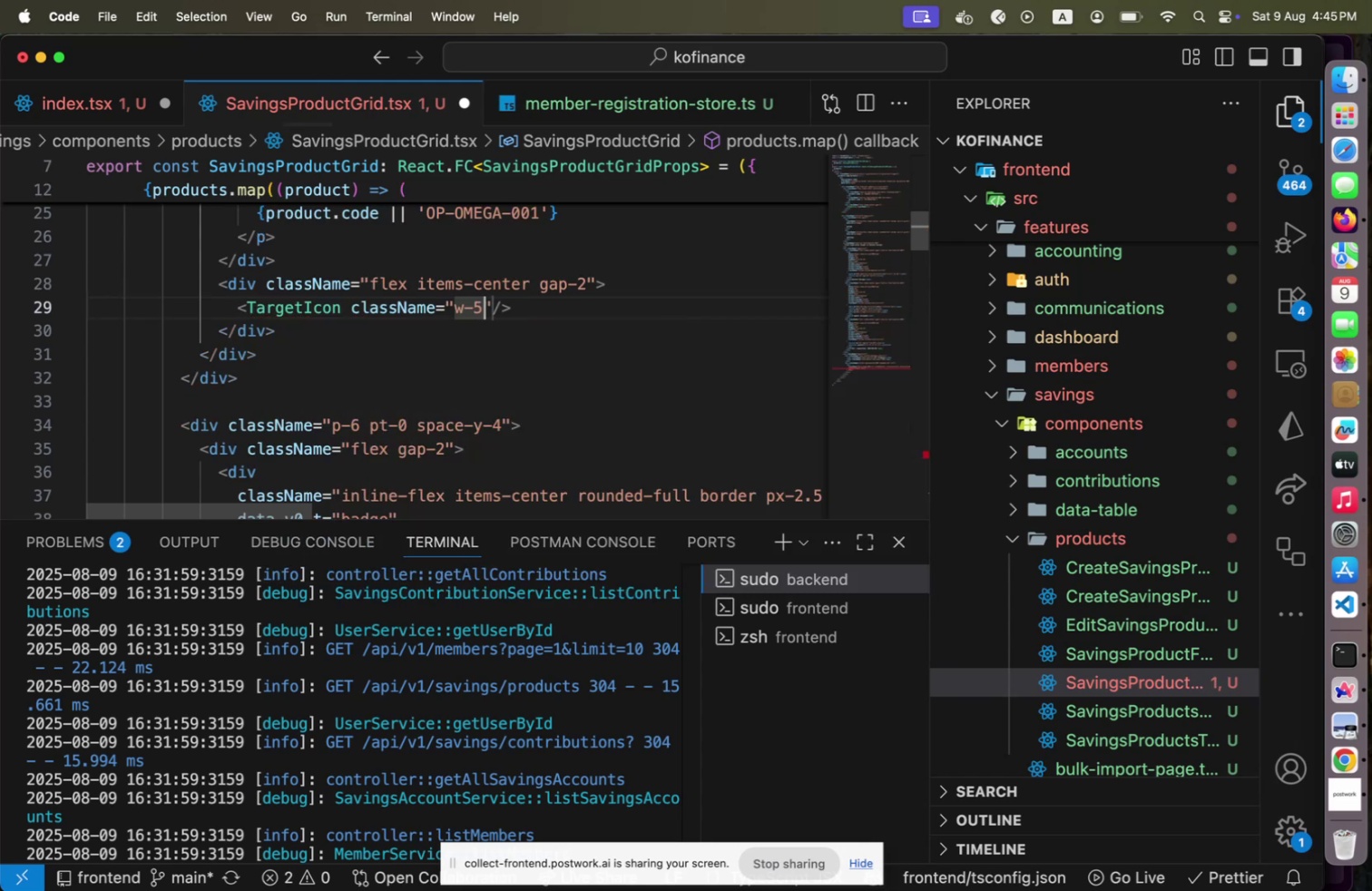 
key(Backspace)
 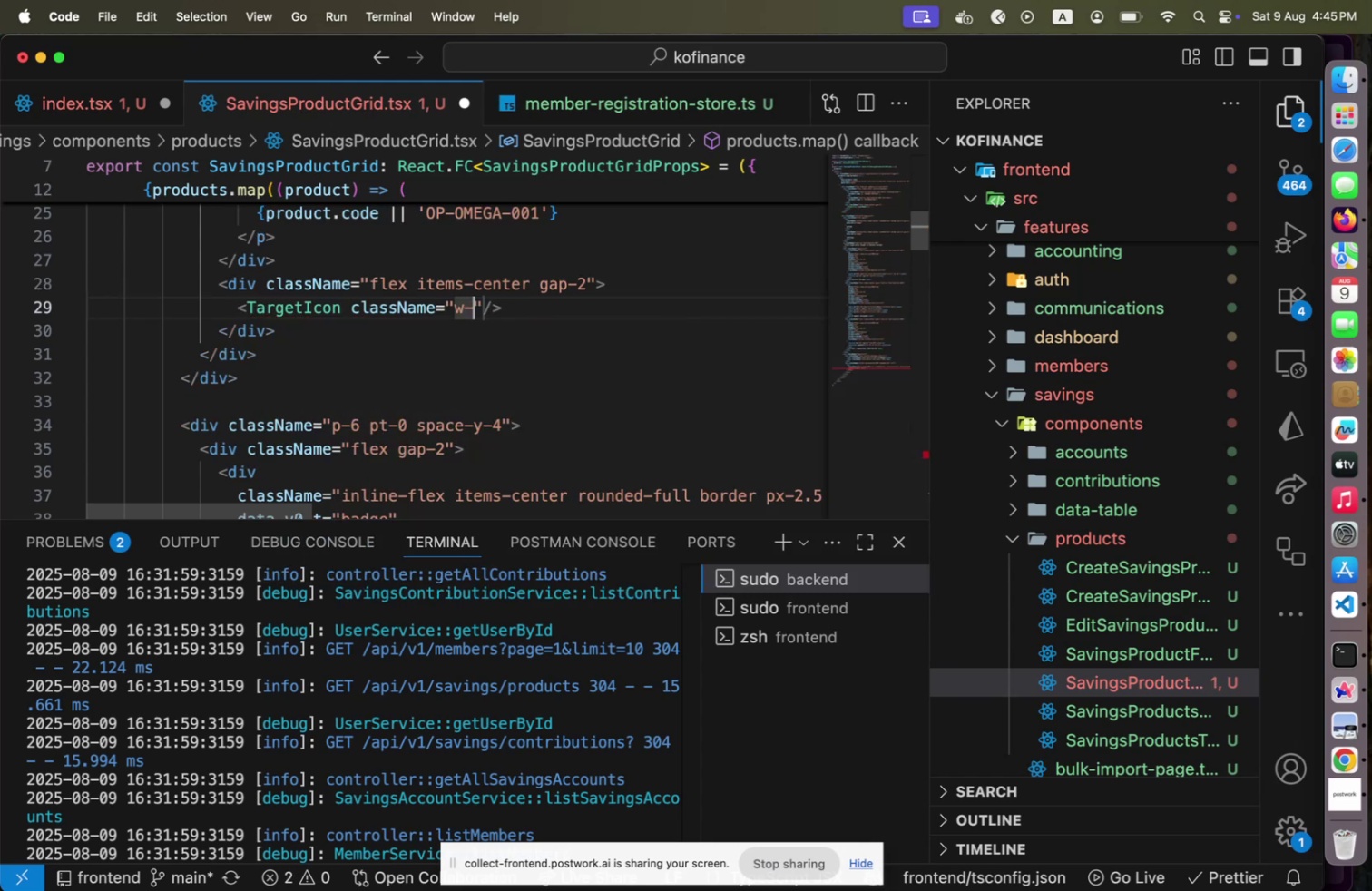 
key(4)
 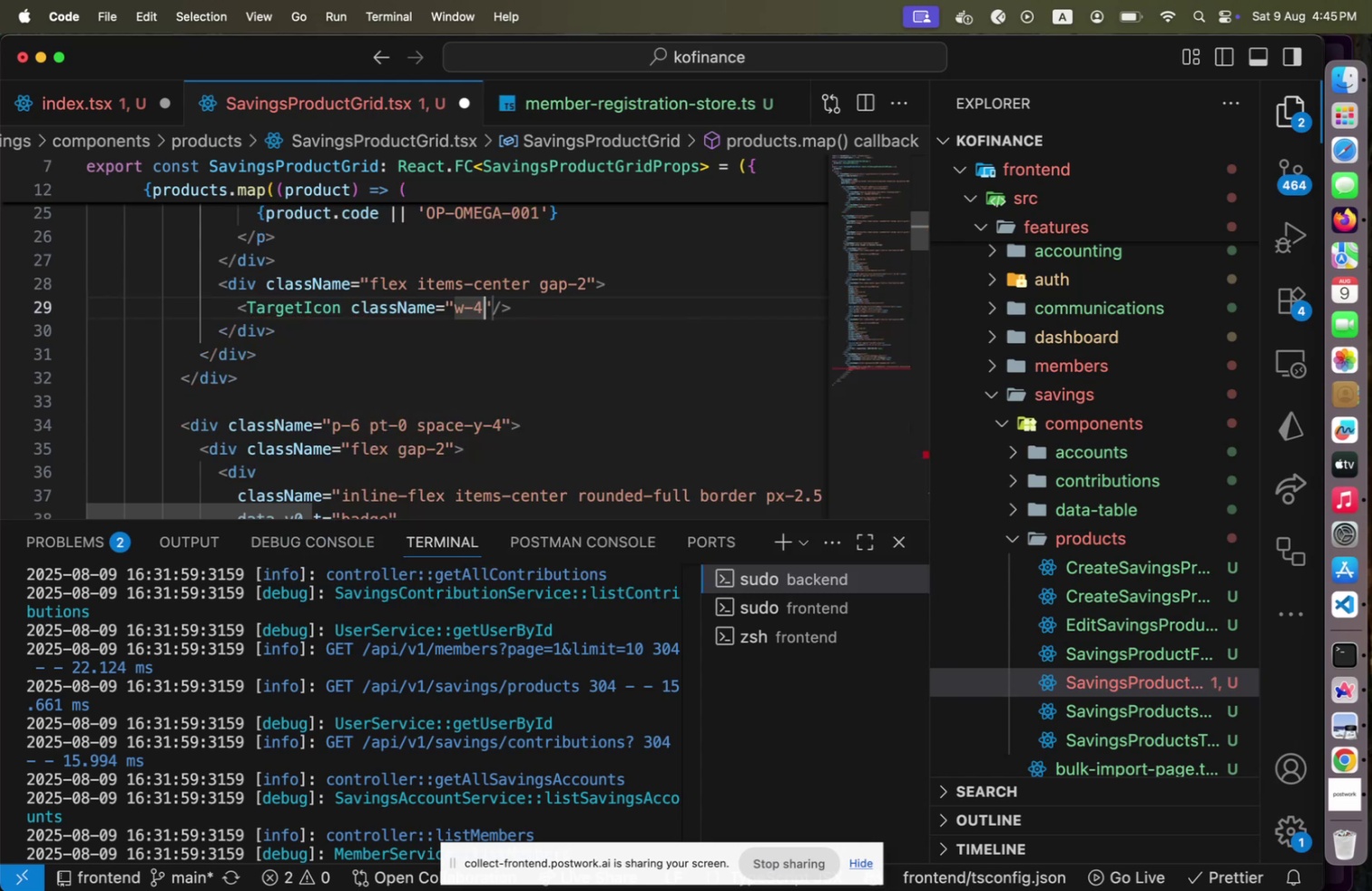 
key(Space)
 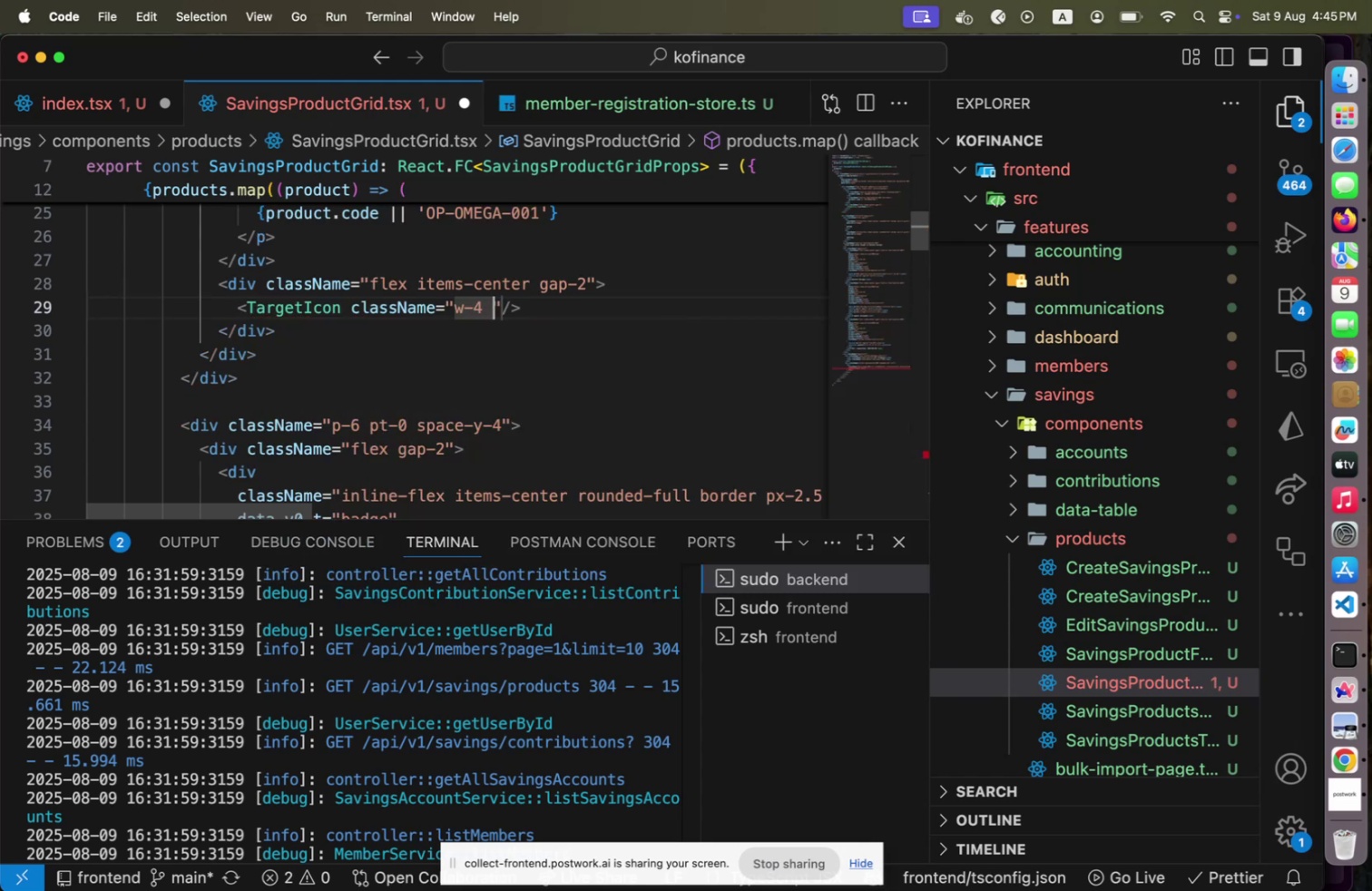 
key(W)
 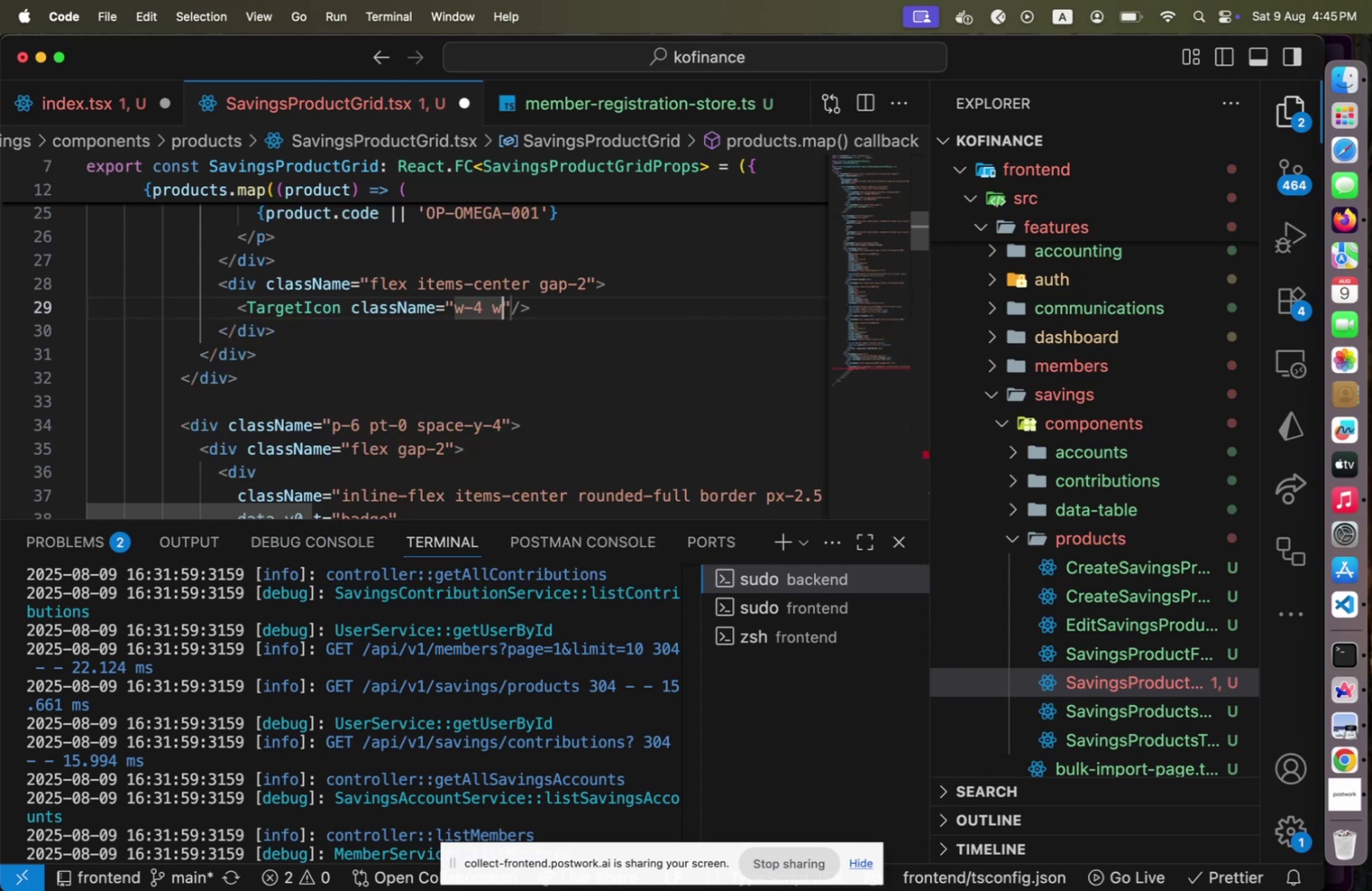 
key(Backspace)
 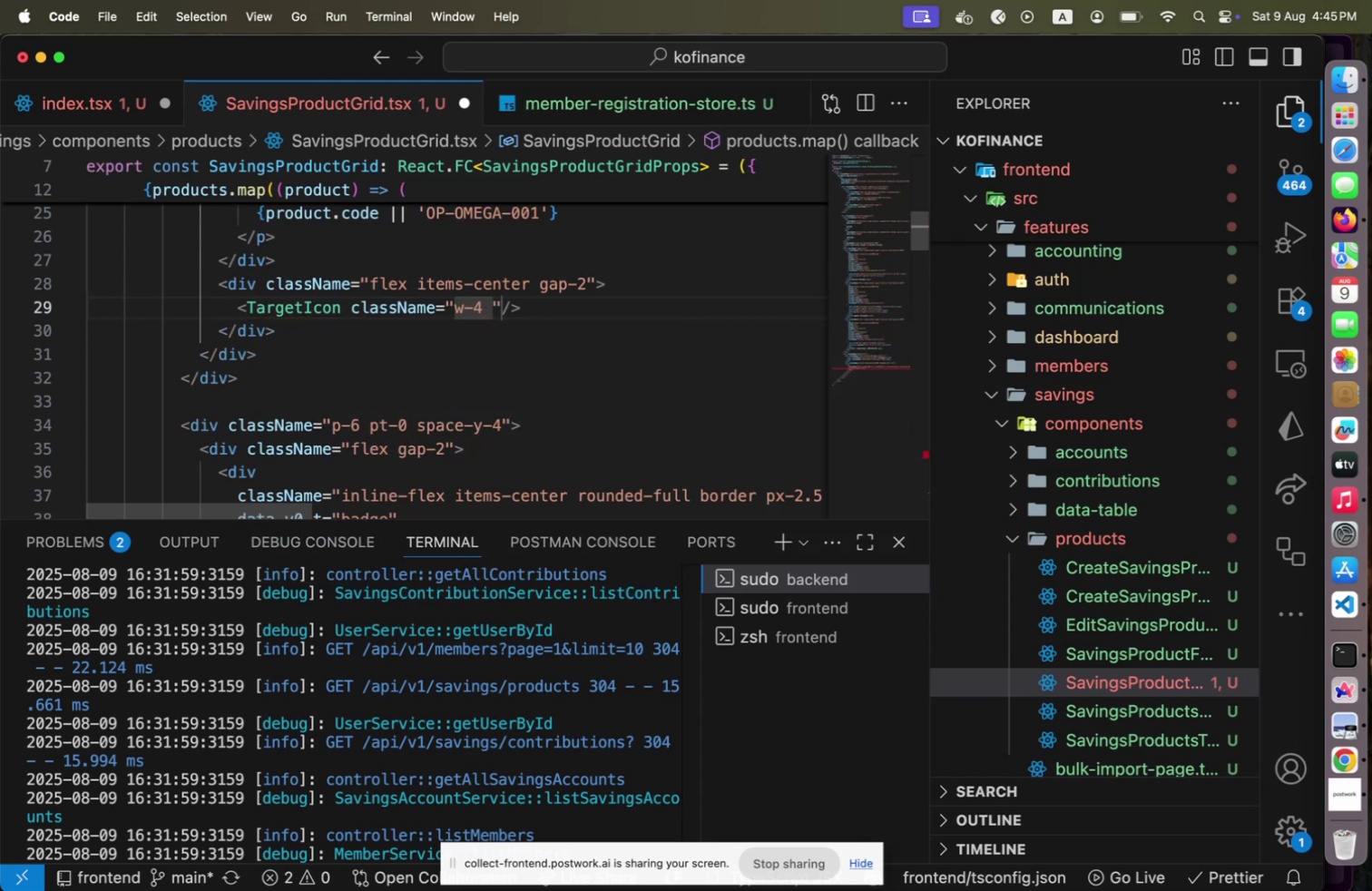 
key(H)
 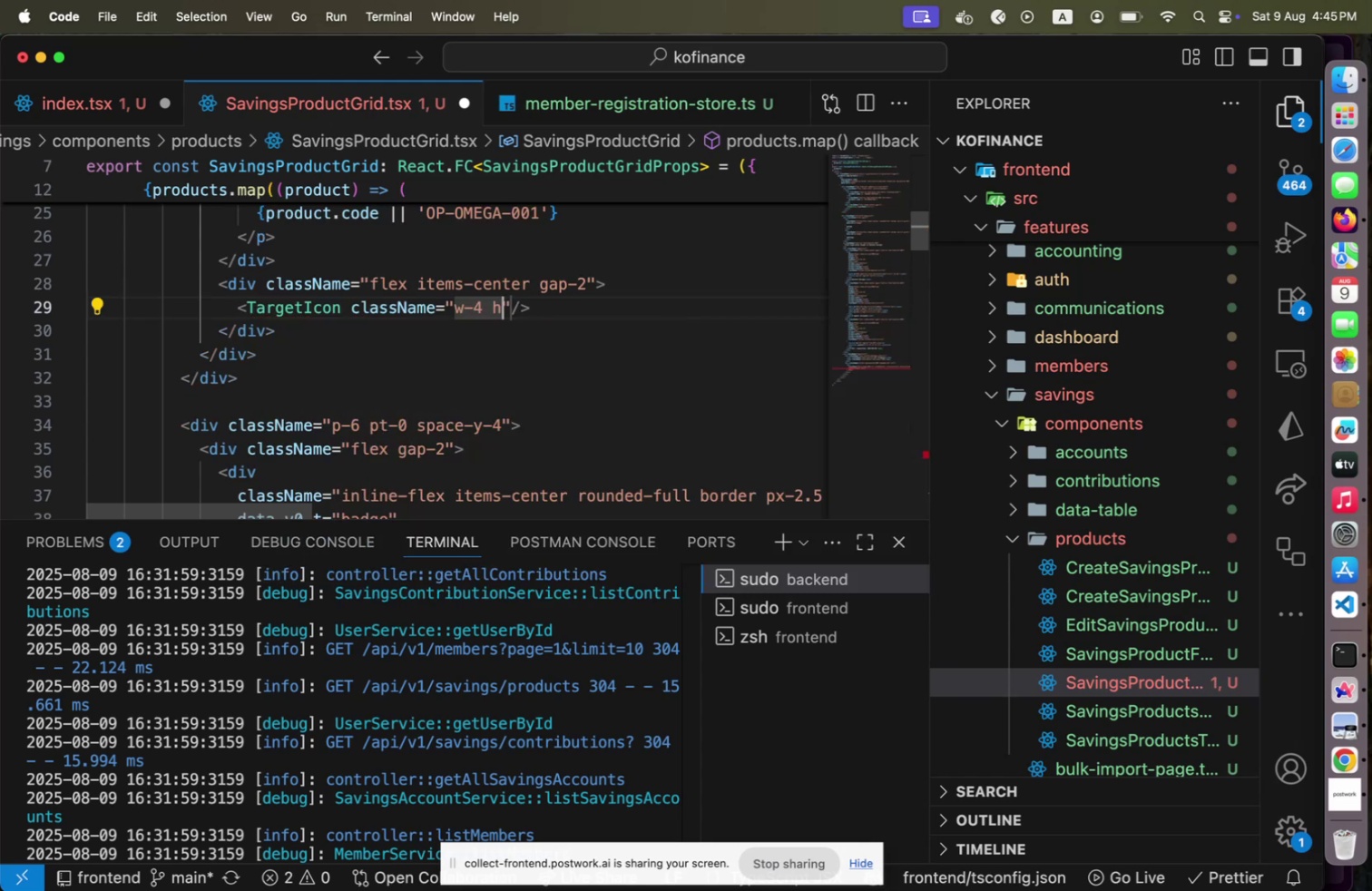 
key(Minus)
 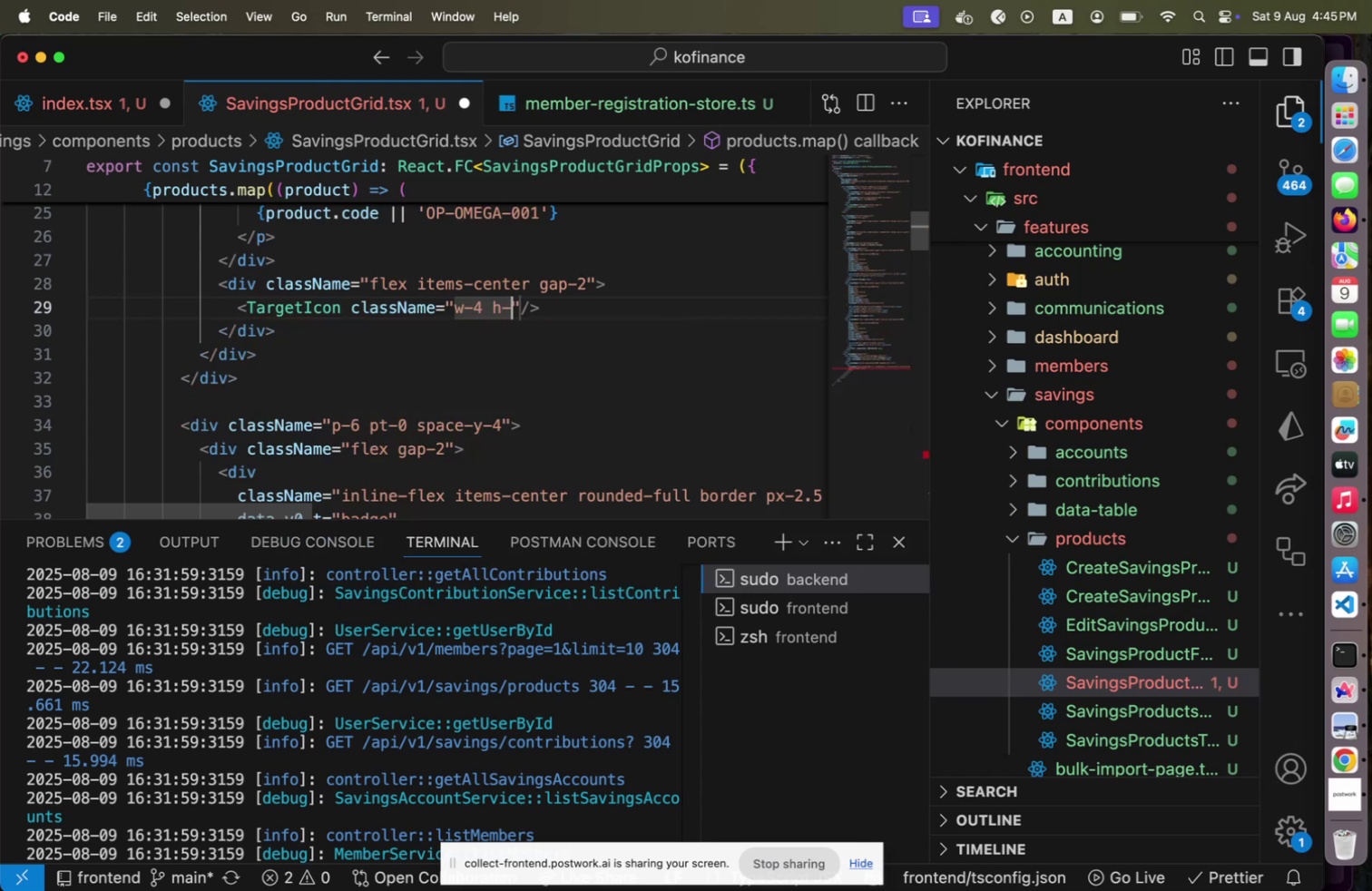 
key(4)
 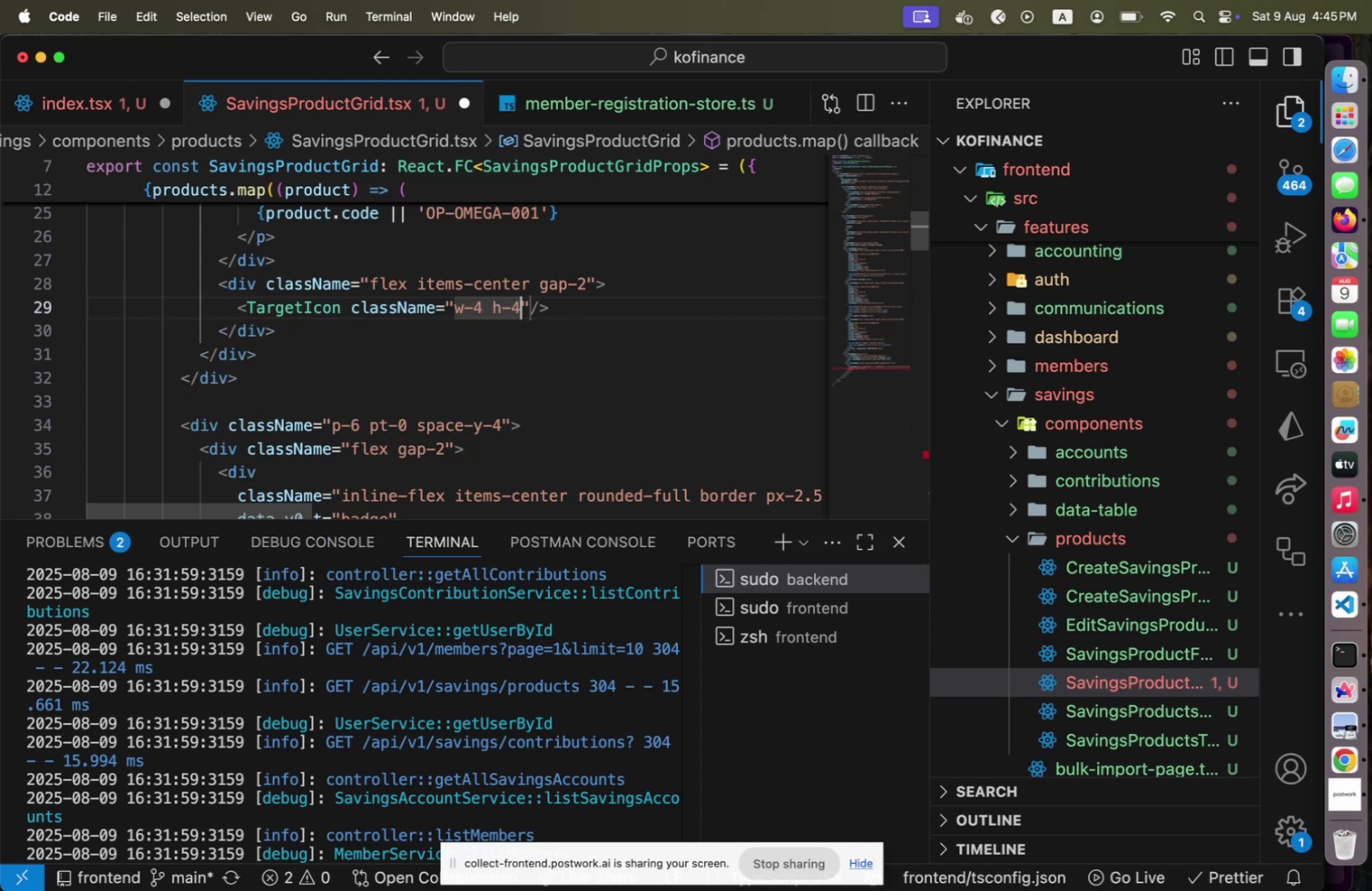 
key(ArrowRight)
 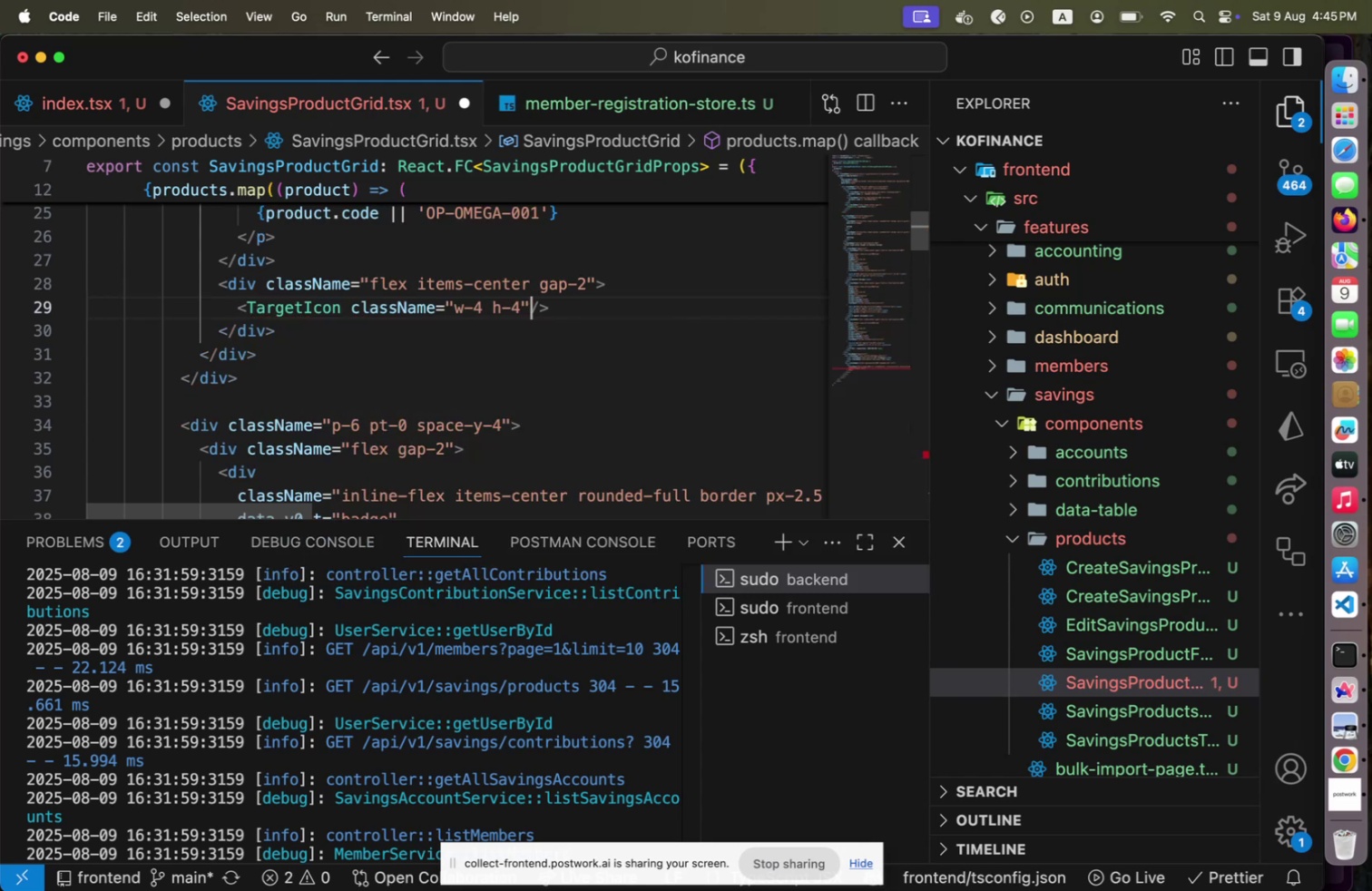 
key(ArrowDown)
 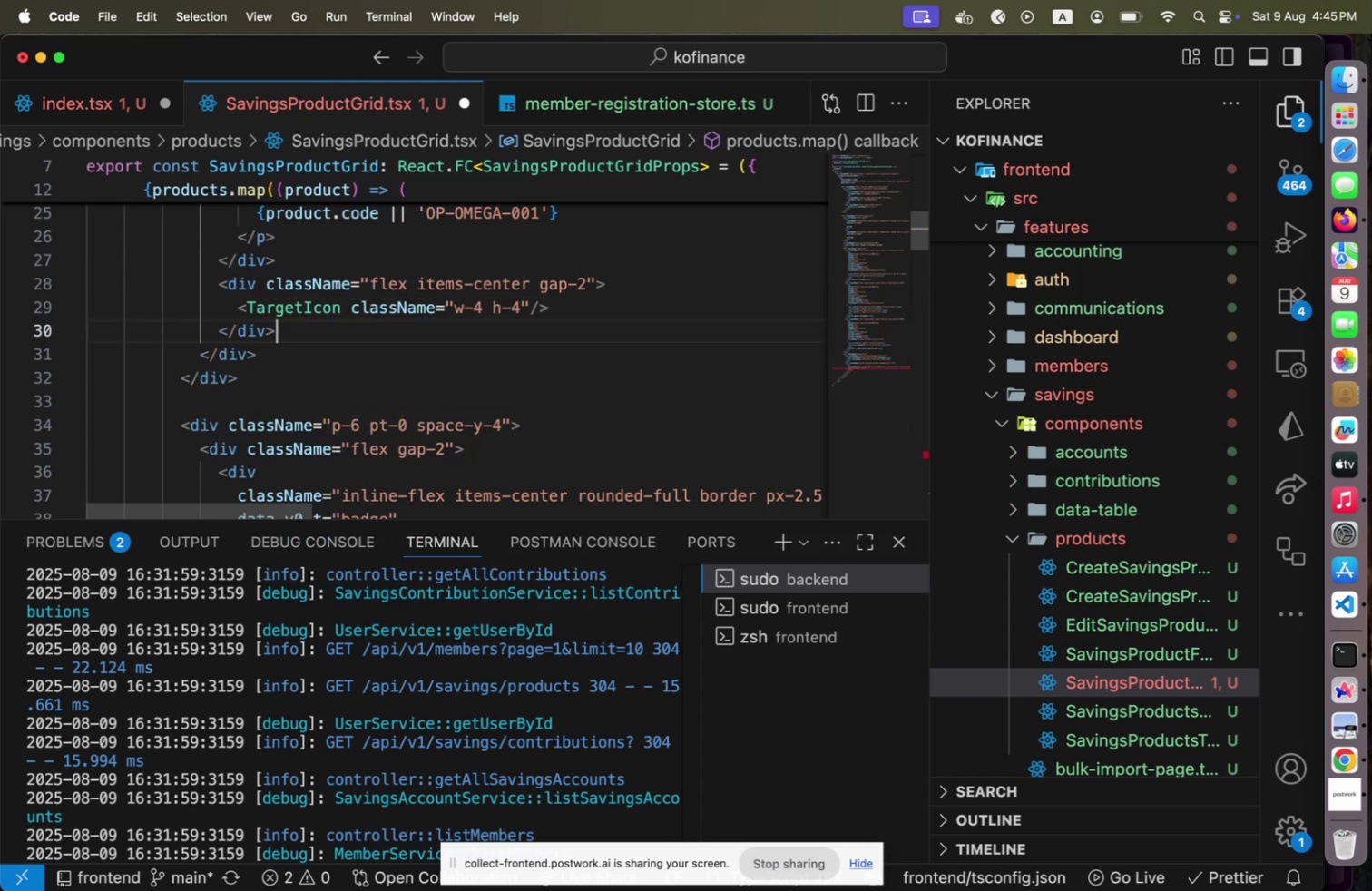 
key(ArrowDown)
 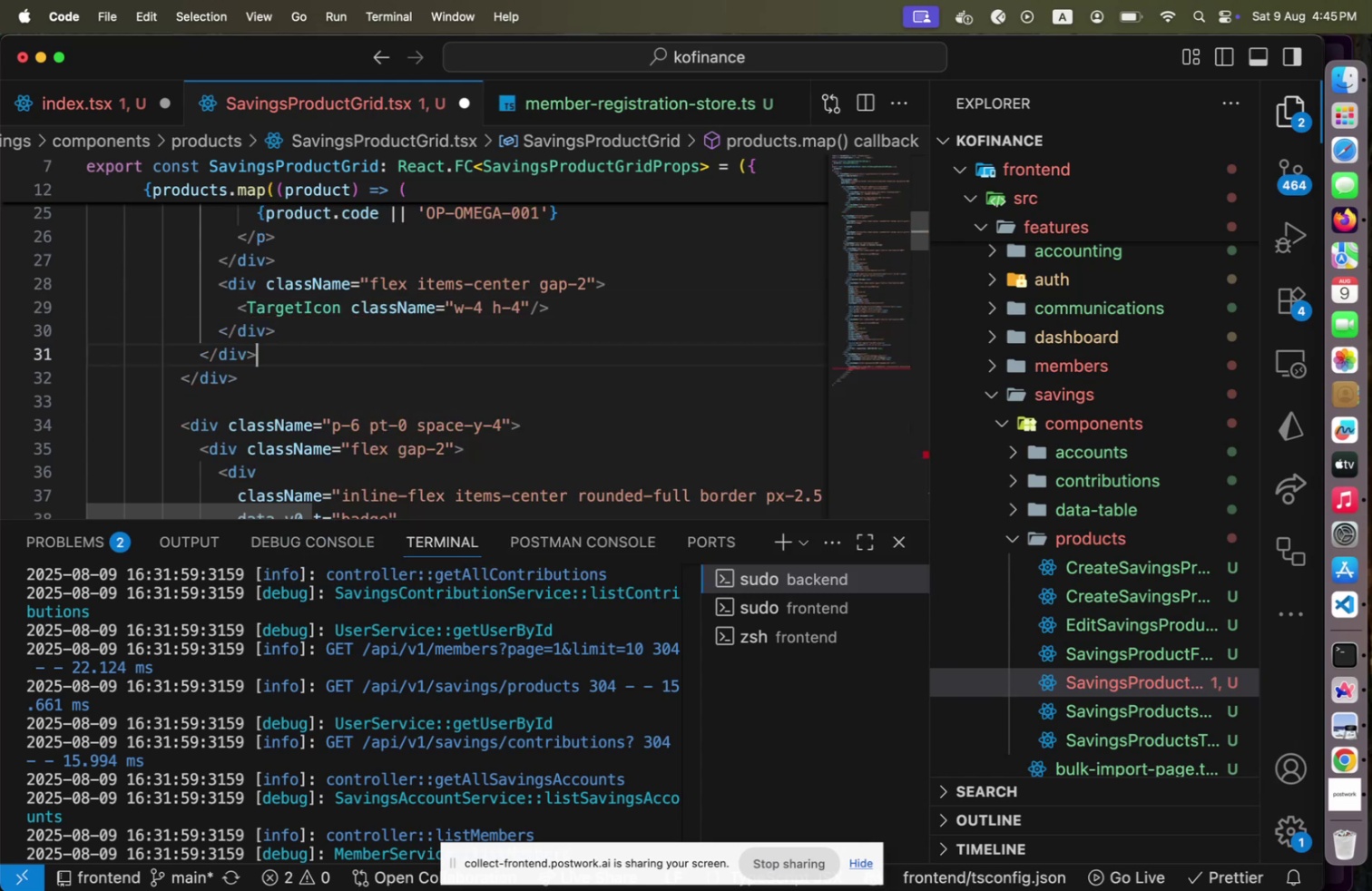 
key(ArrowDown)
 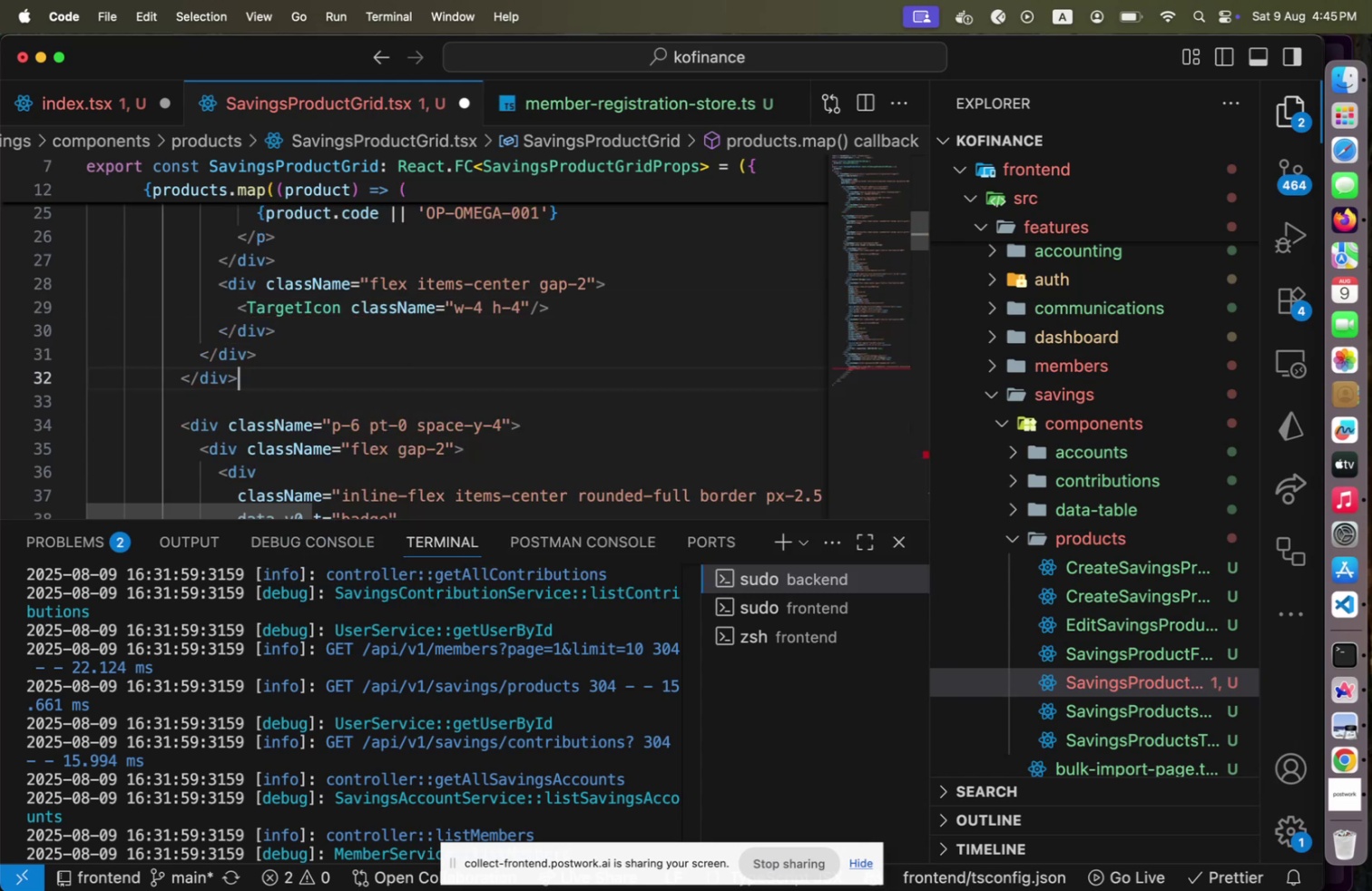 
hold_key(key=ArrowDown, duration=0.83)
 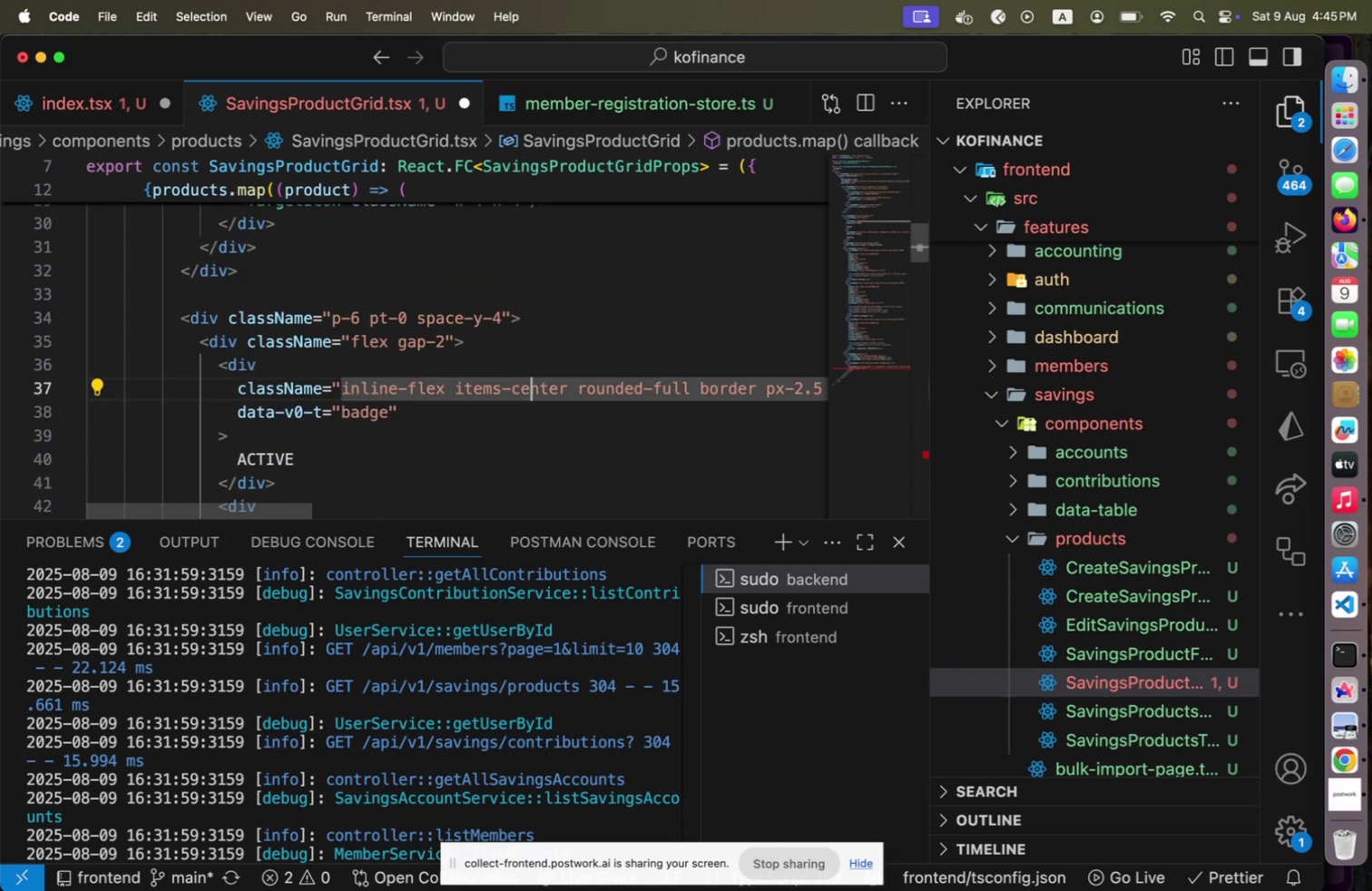 
key(ArrowDown)
 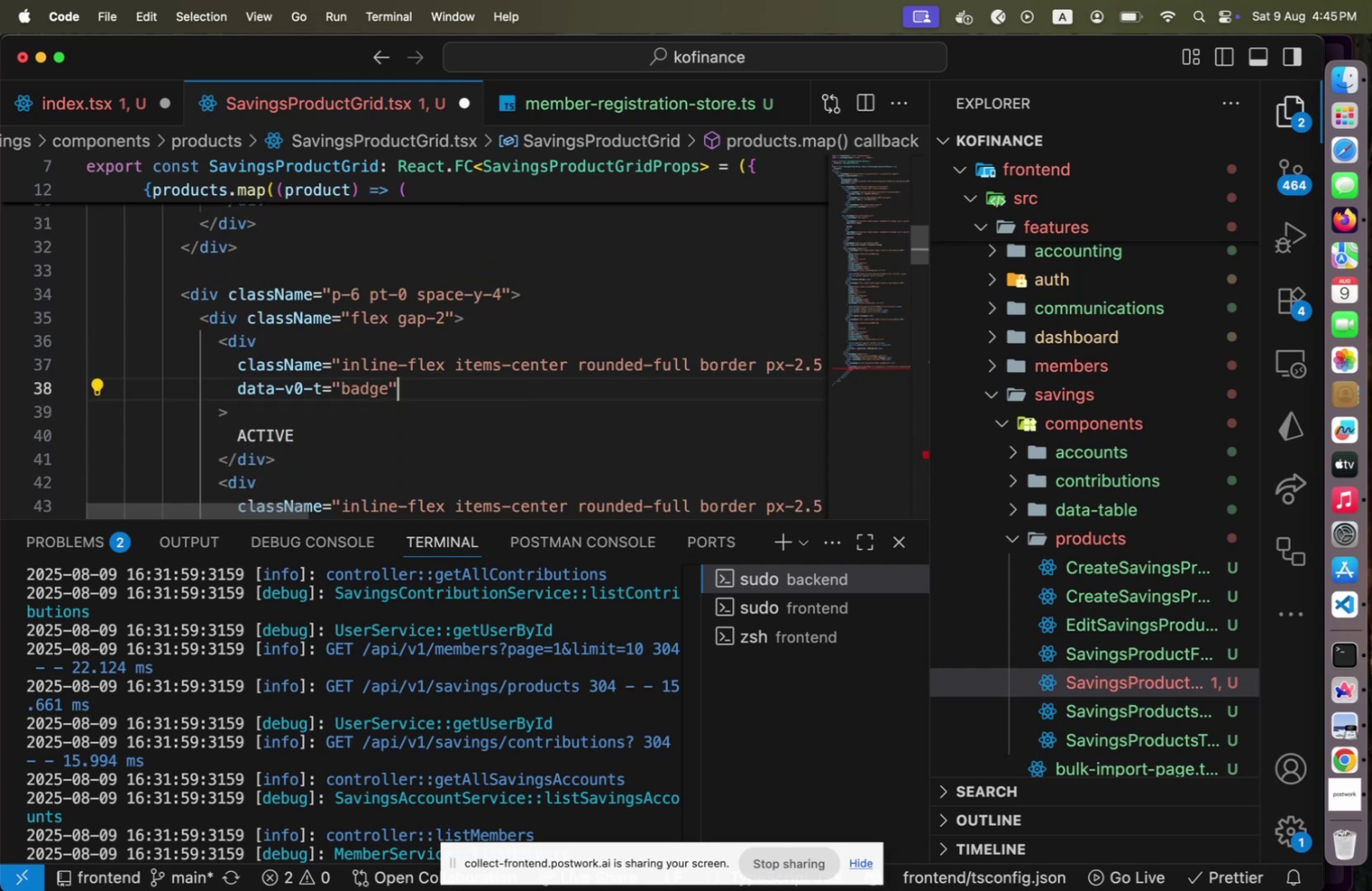 
key(ArrowUp)
 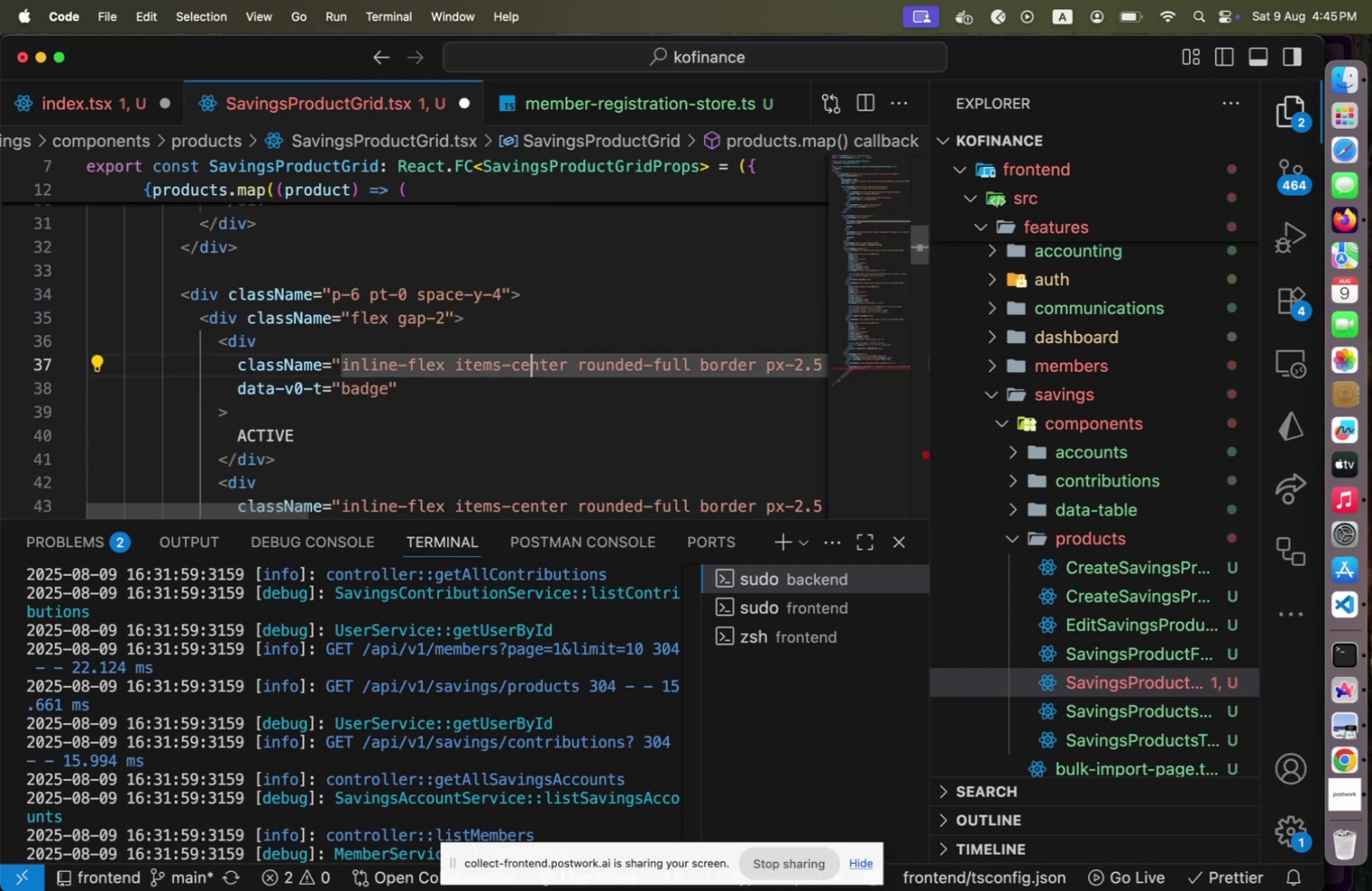 
key(ArrowUp)
 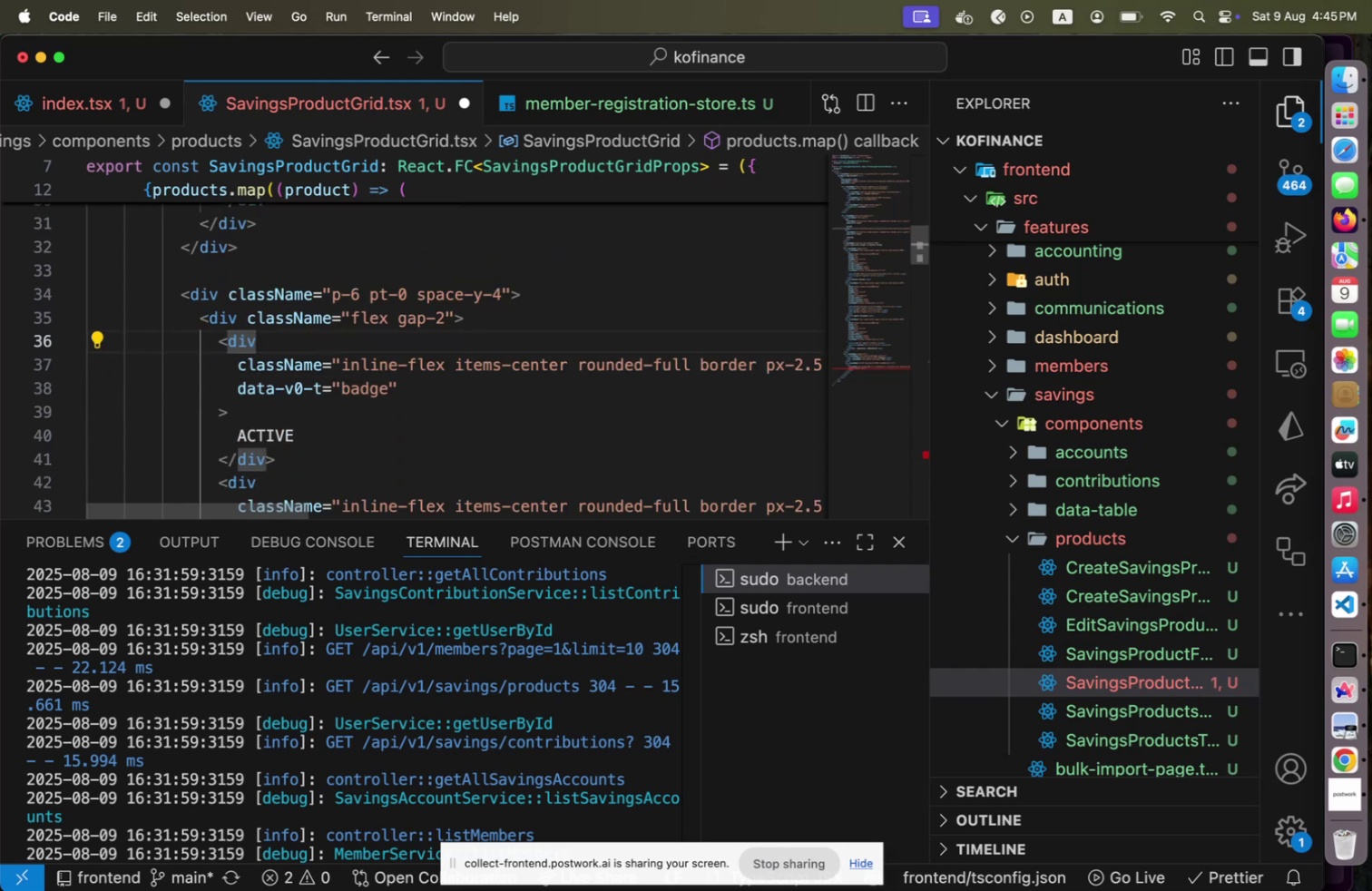 
key(ArrowDown)
 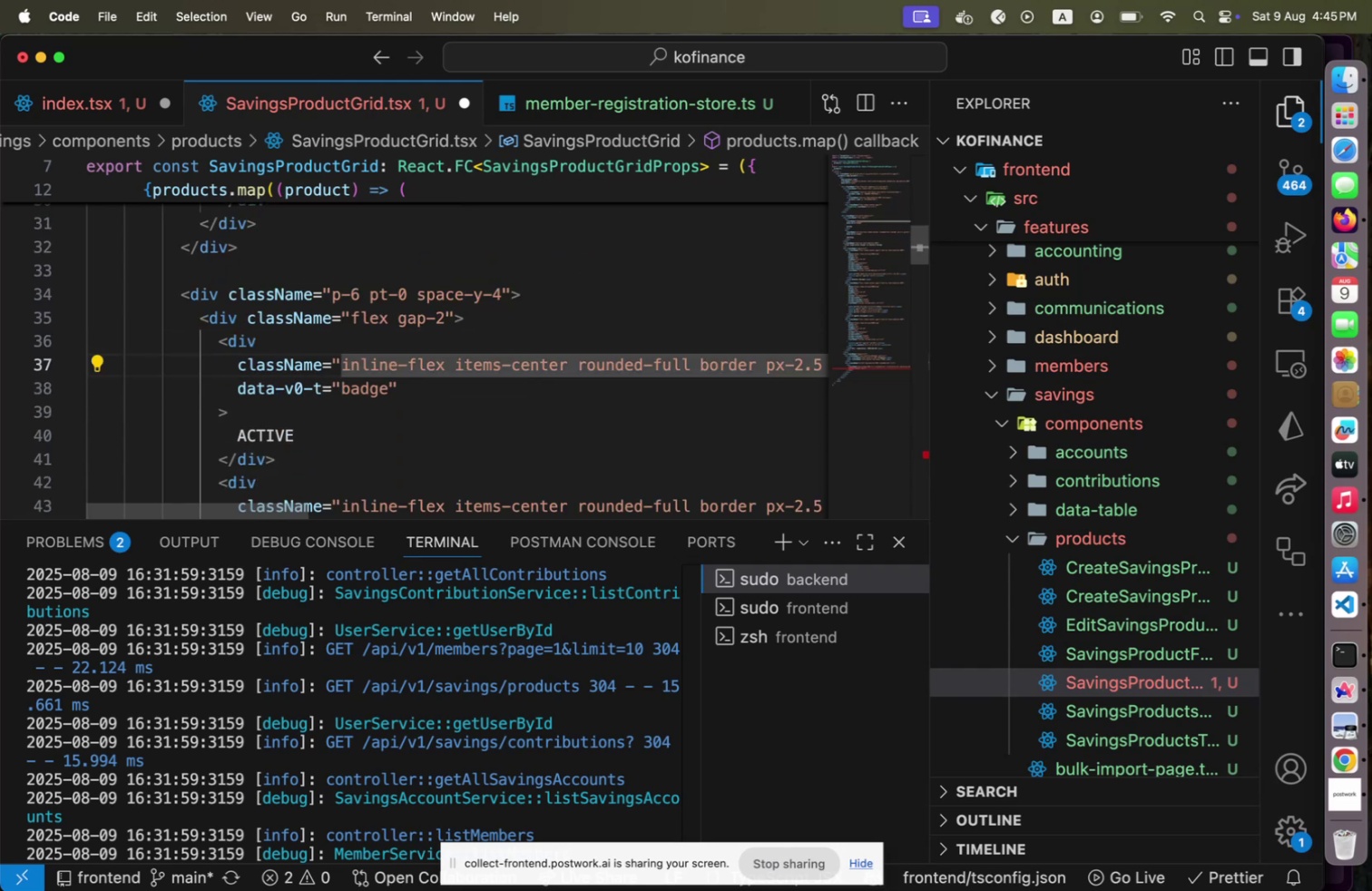 
hold_key(key=ArrowRight, duration=1.27)
 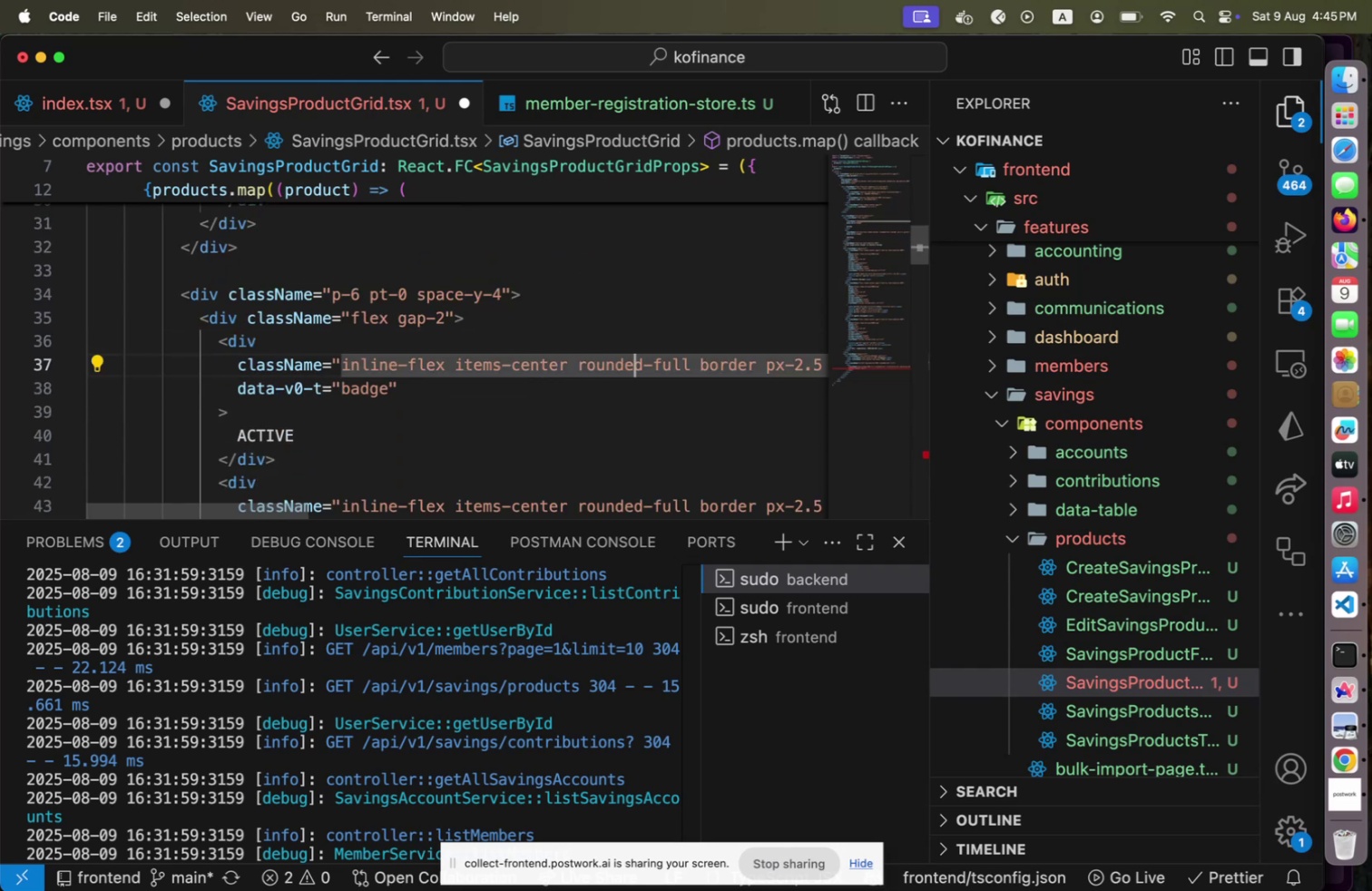 
key(End)
 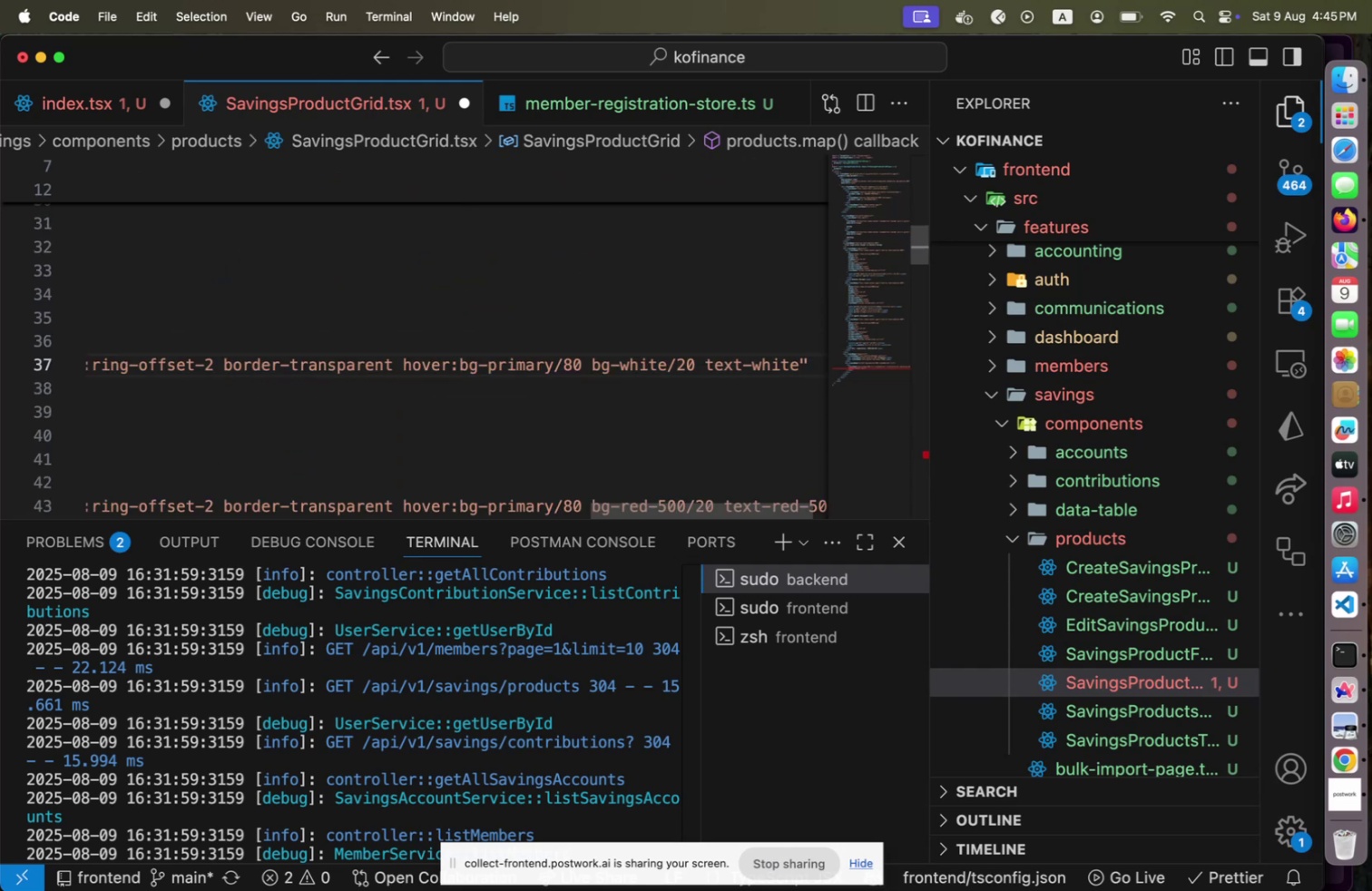 
key(Home)
 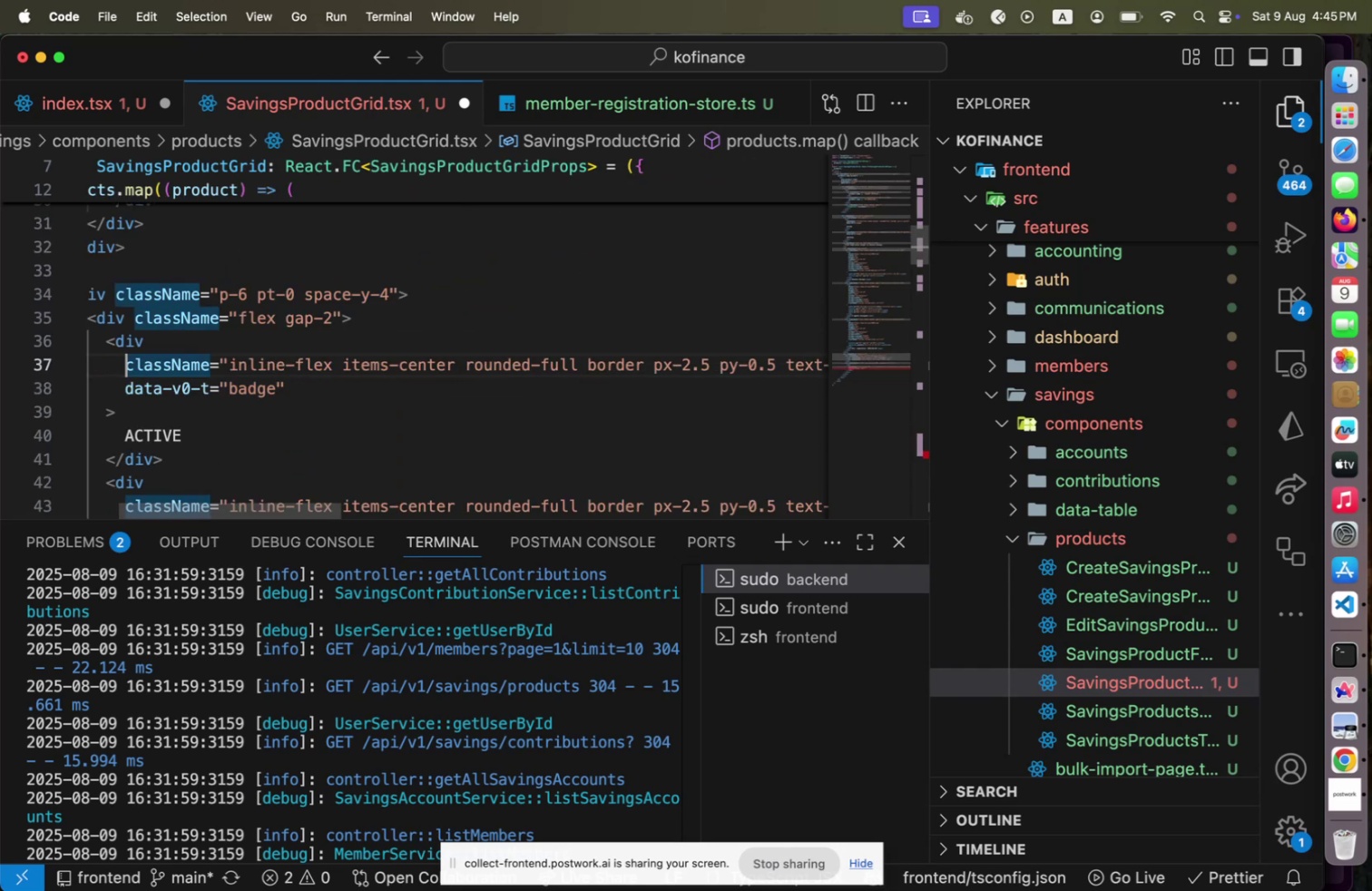 
key(ArrowUp)
 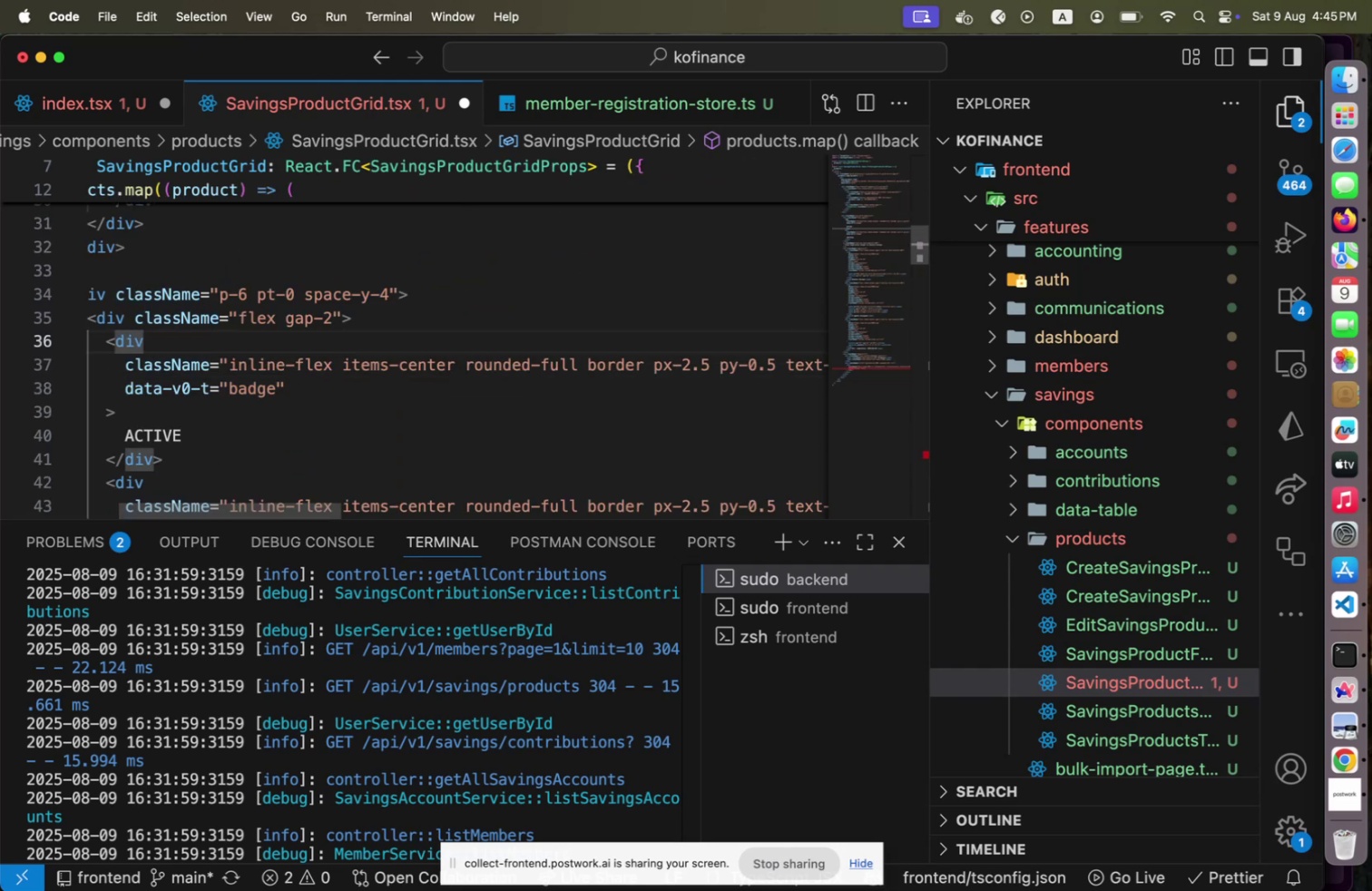 
key(ArrowLeft)
 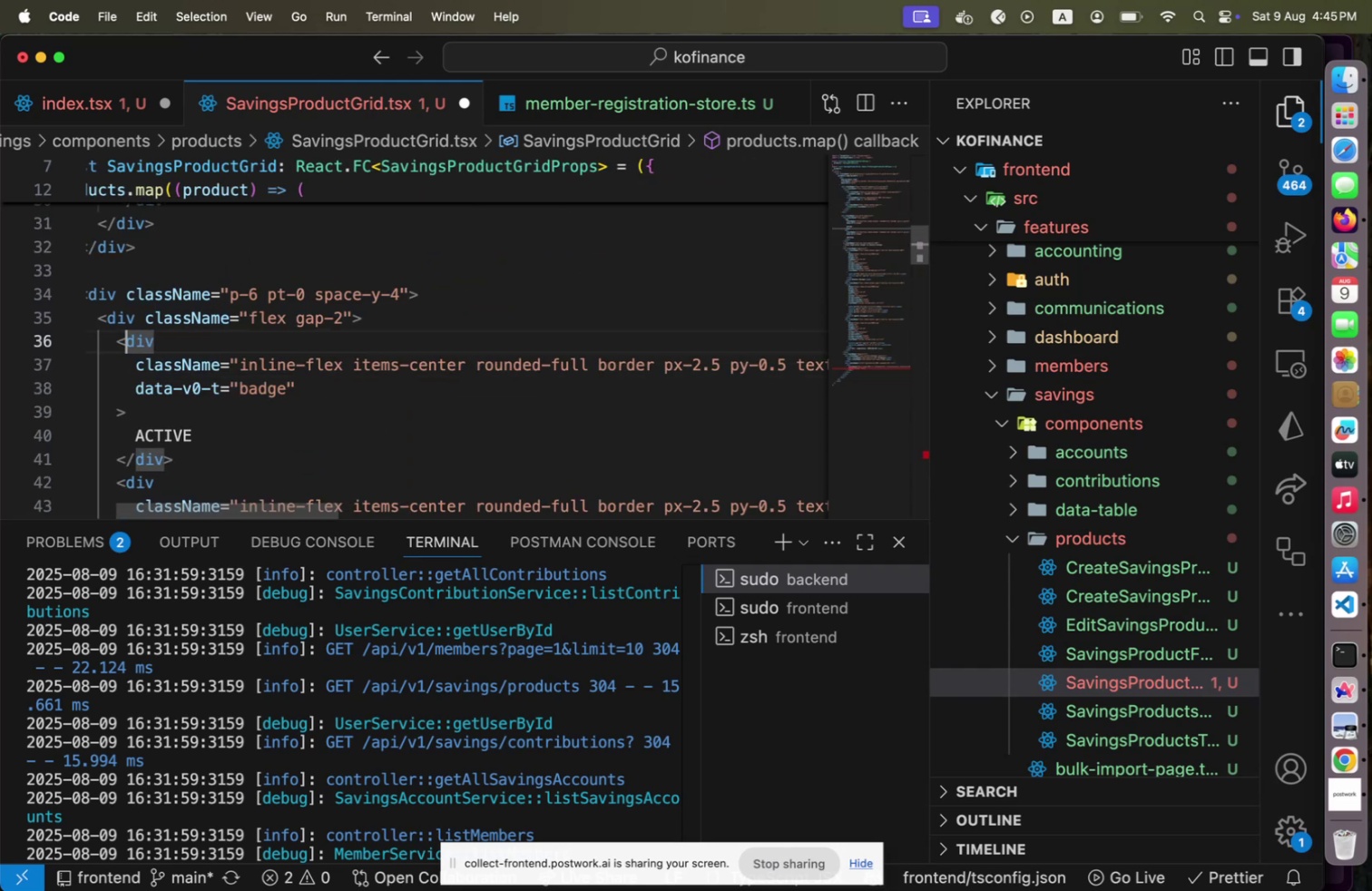 
key(Shift+ArrowDown)
 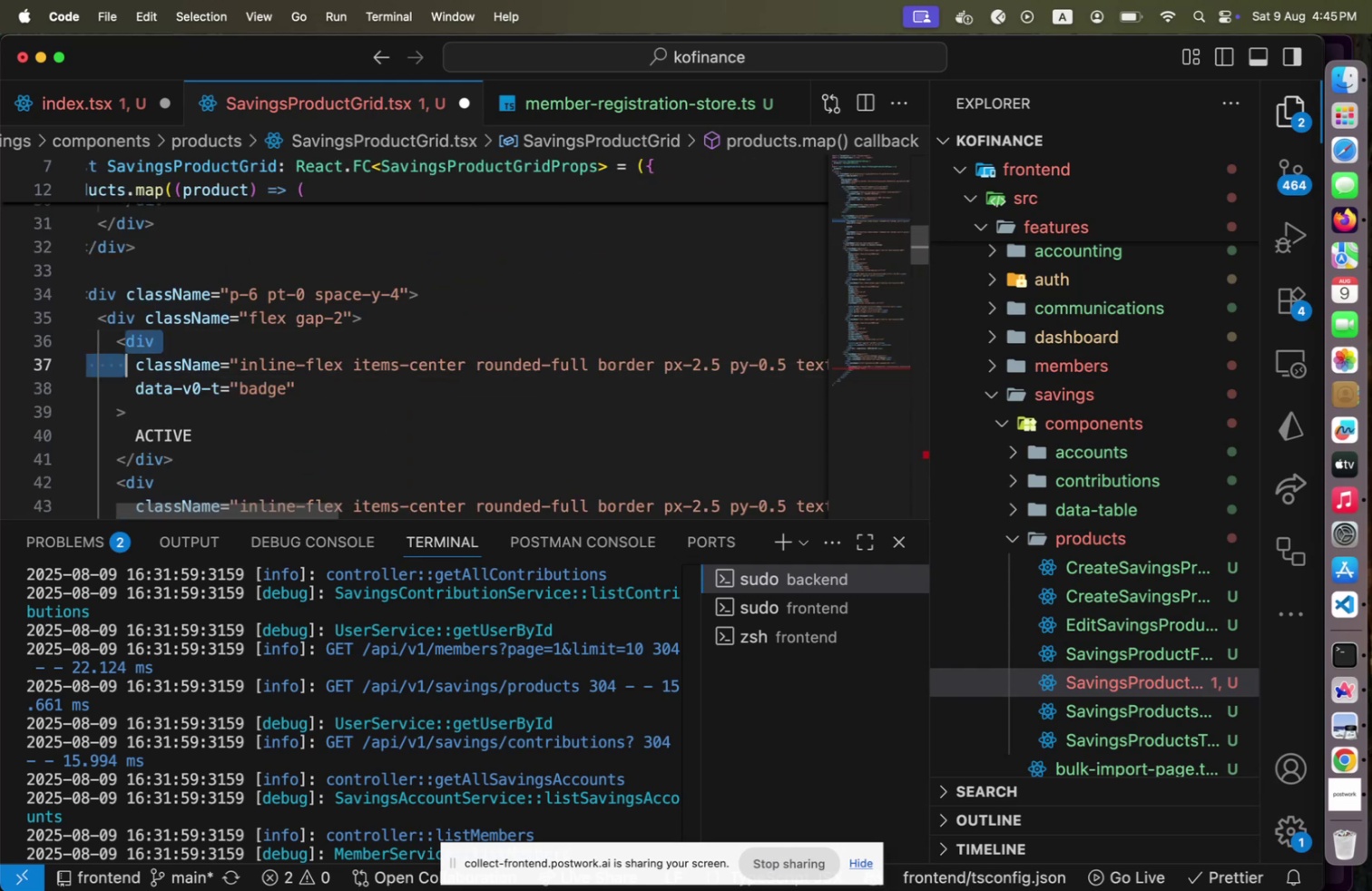 
key(Shift+ArrowDown)
 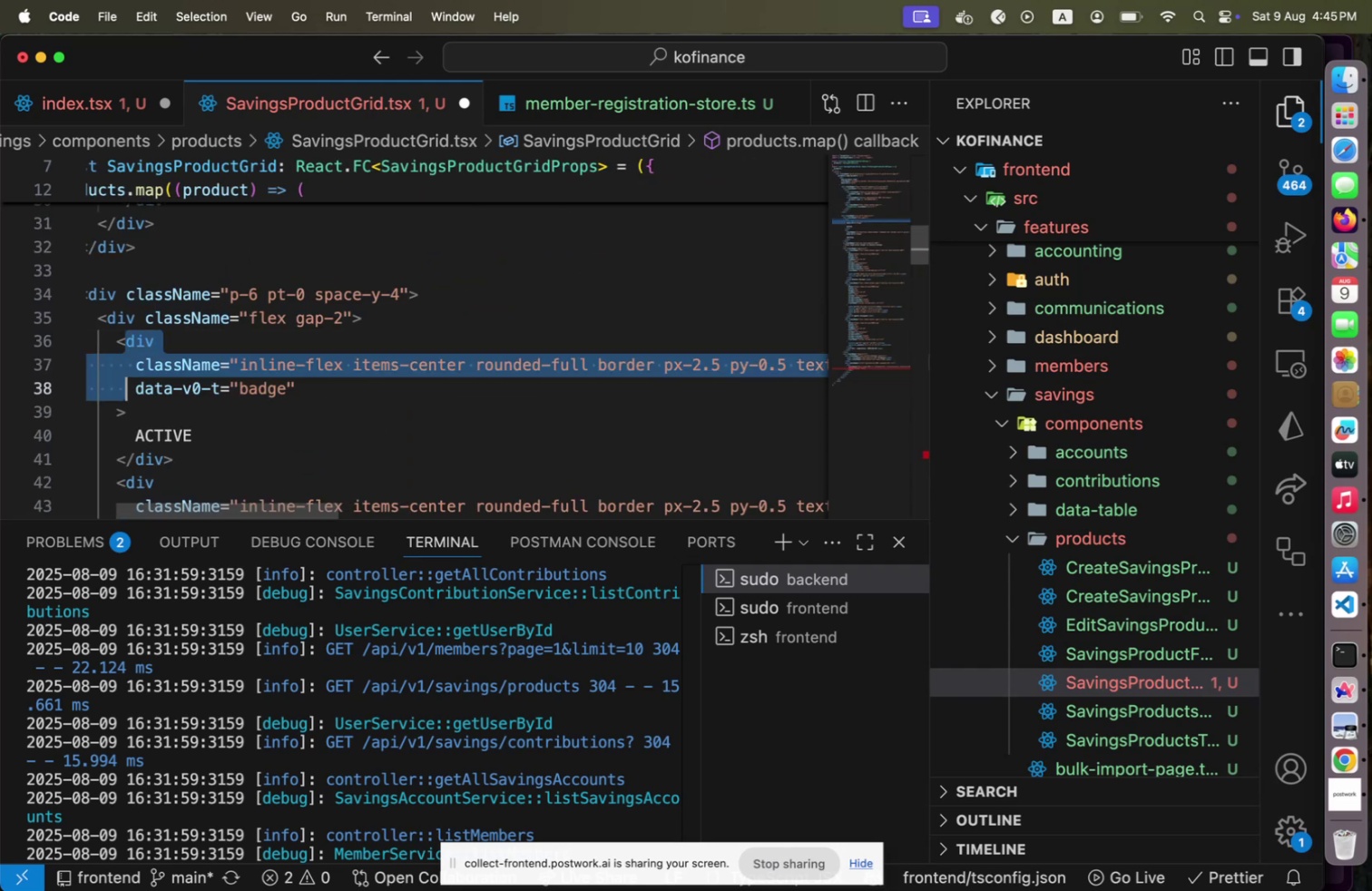 
type([End]Badge)
 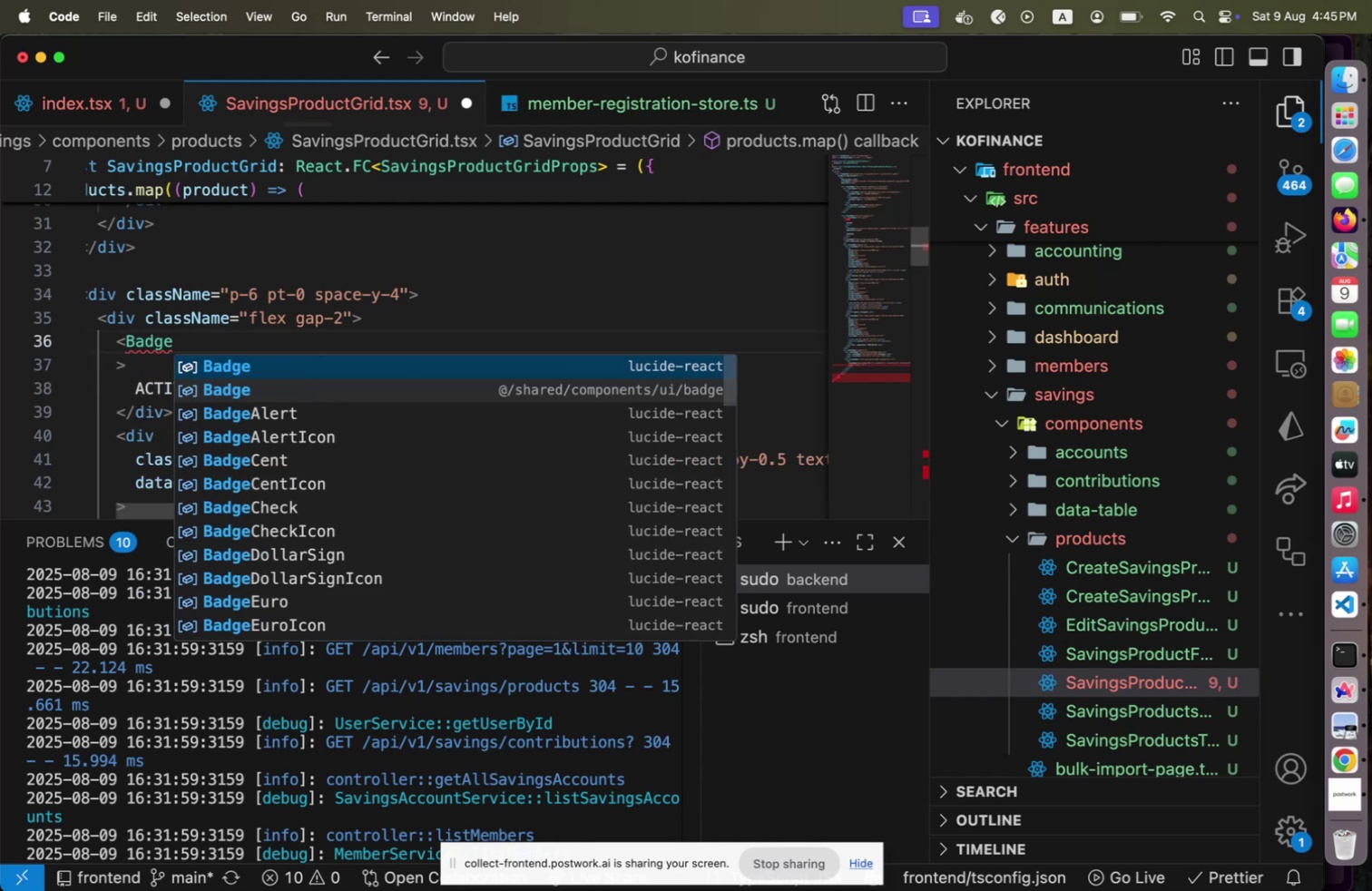 
key(ArrowDown)
 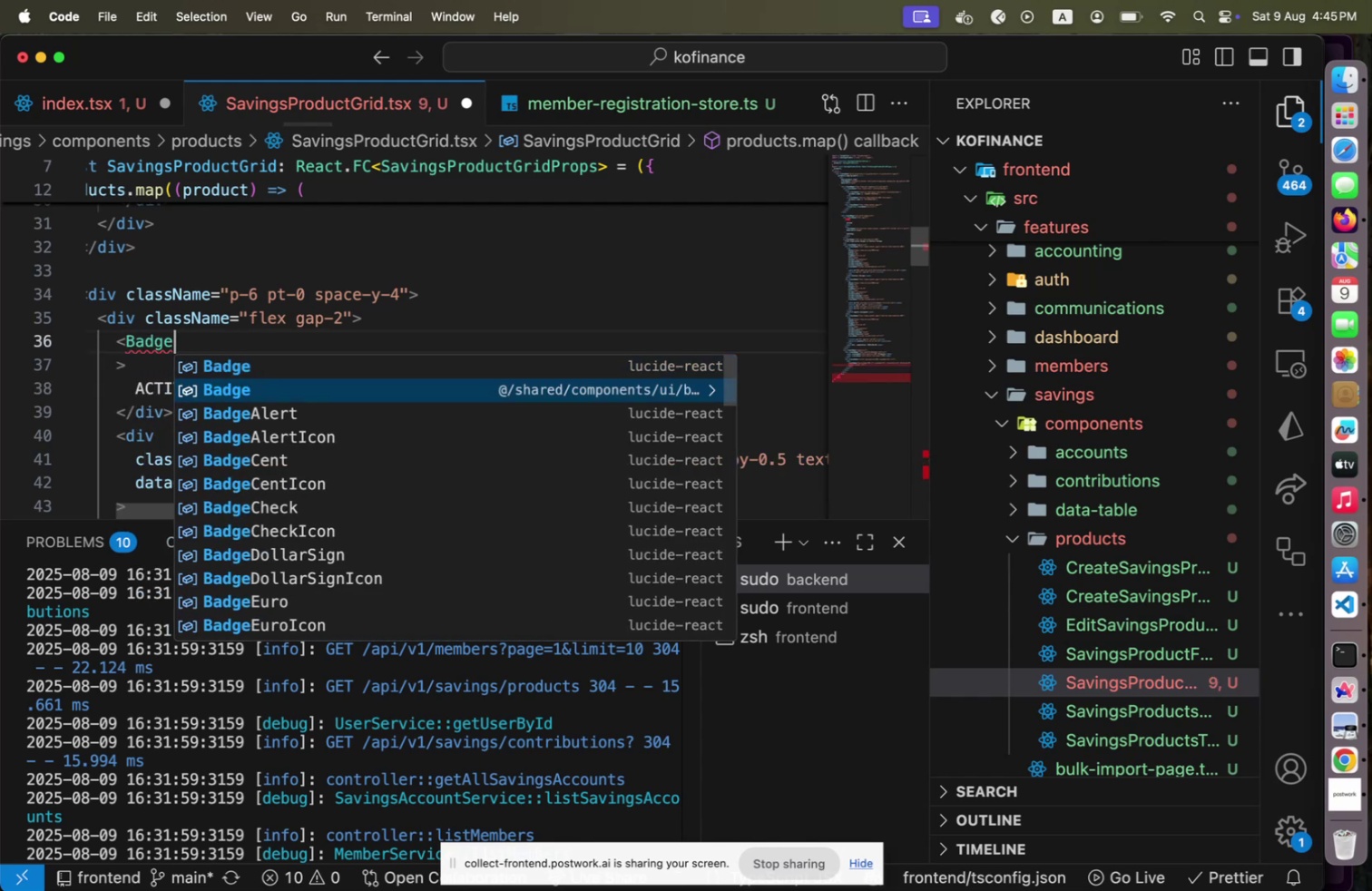 
key(Enter)
 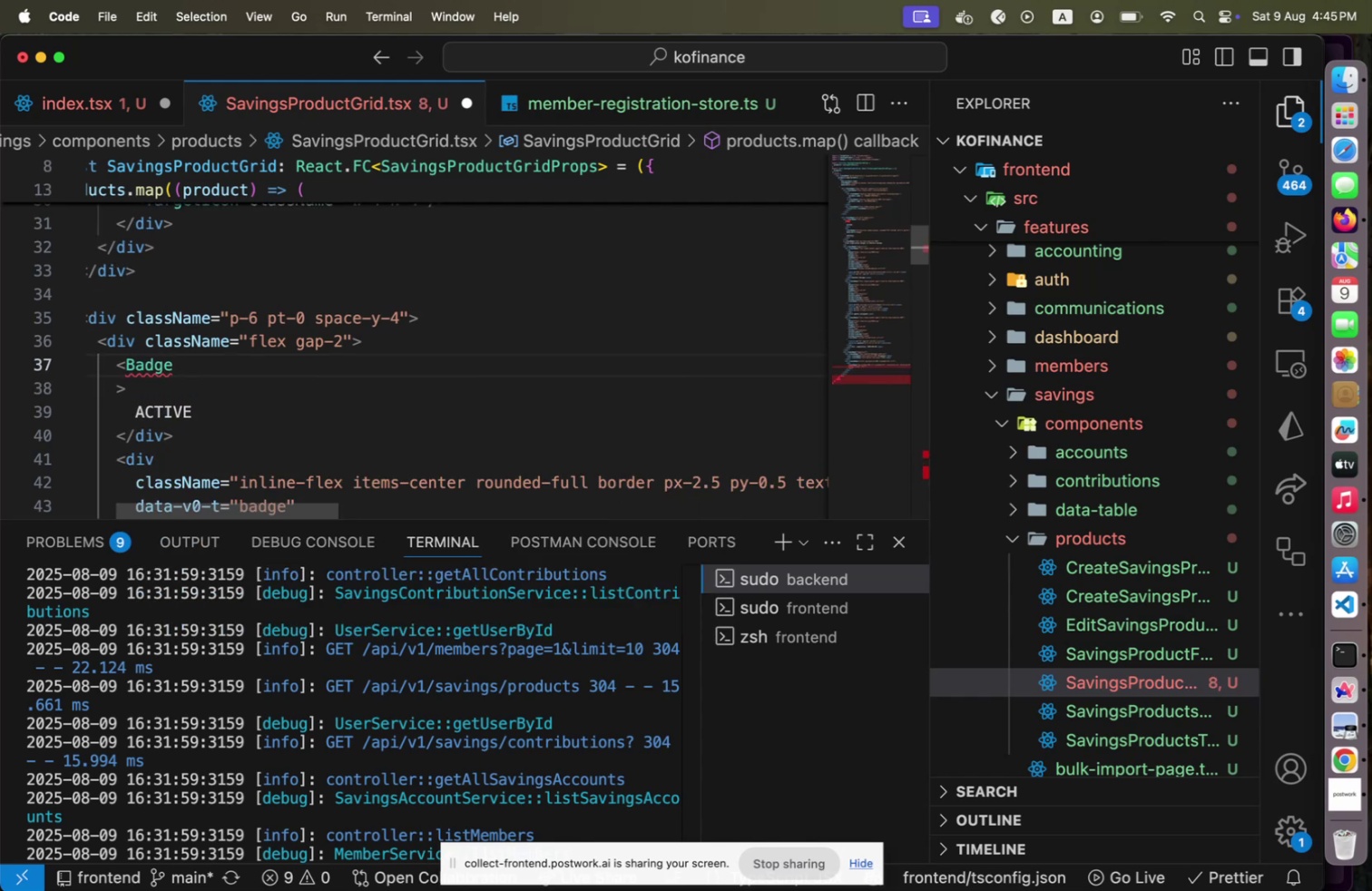 
key(ArrowDown)
 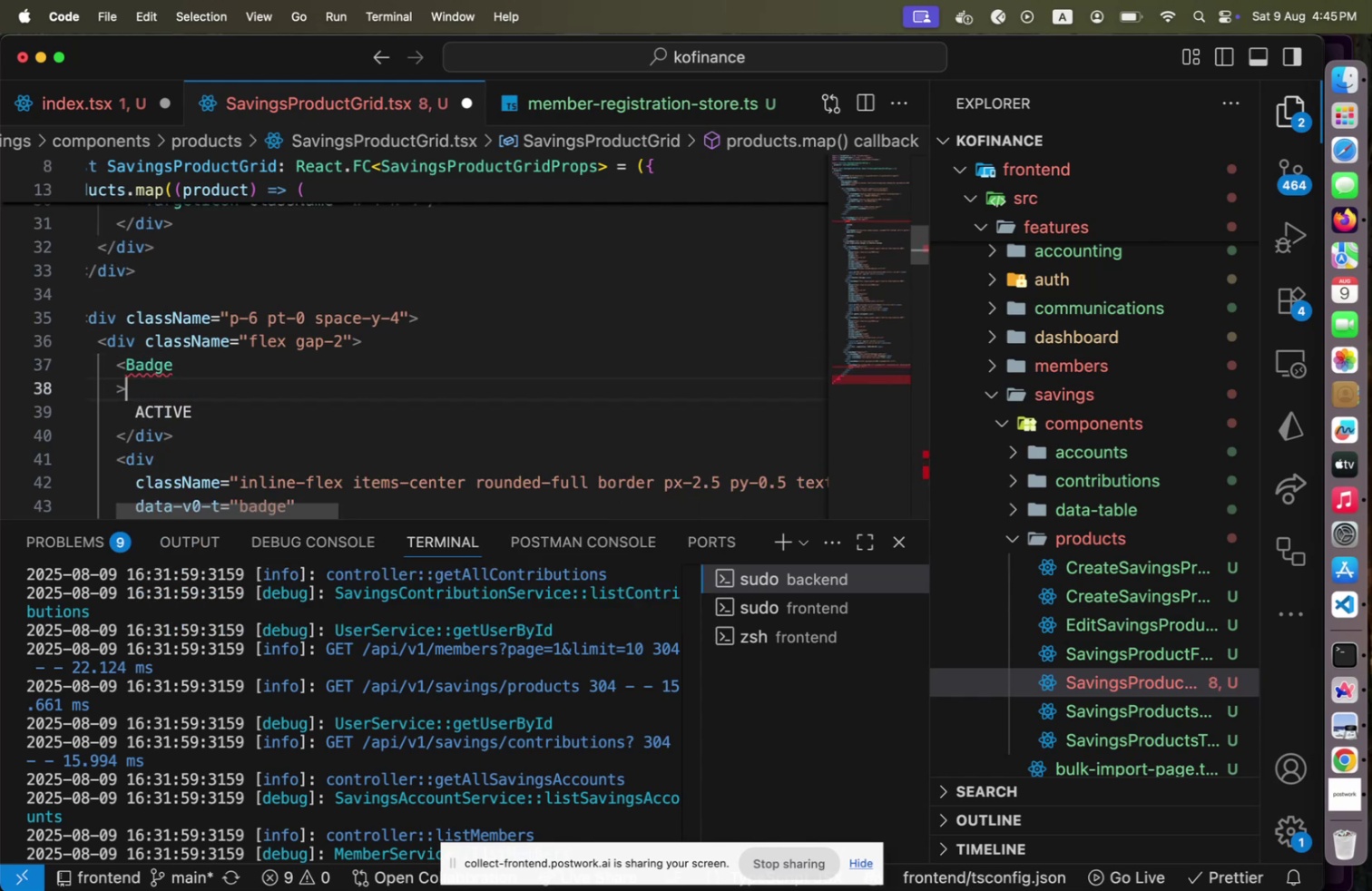 
key(ArrowUp)
 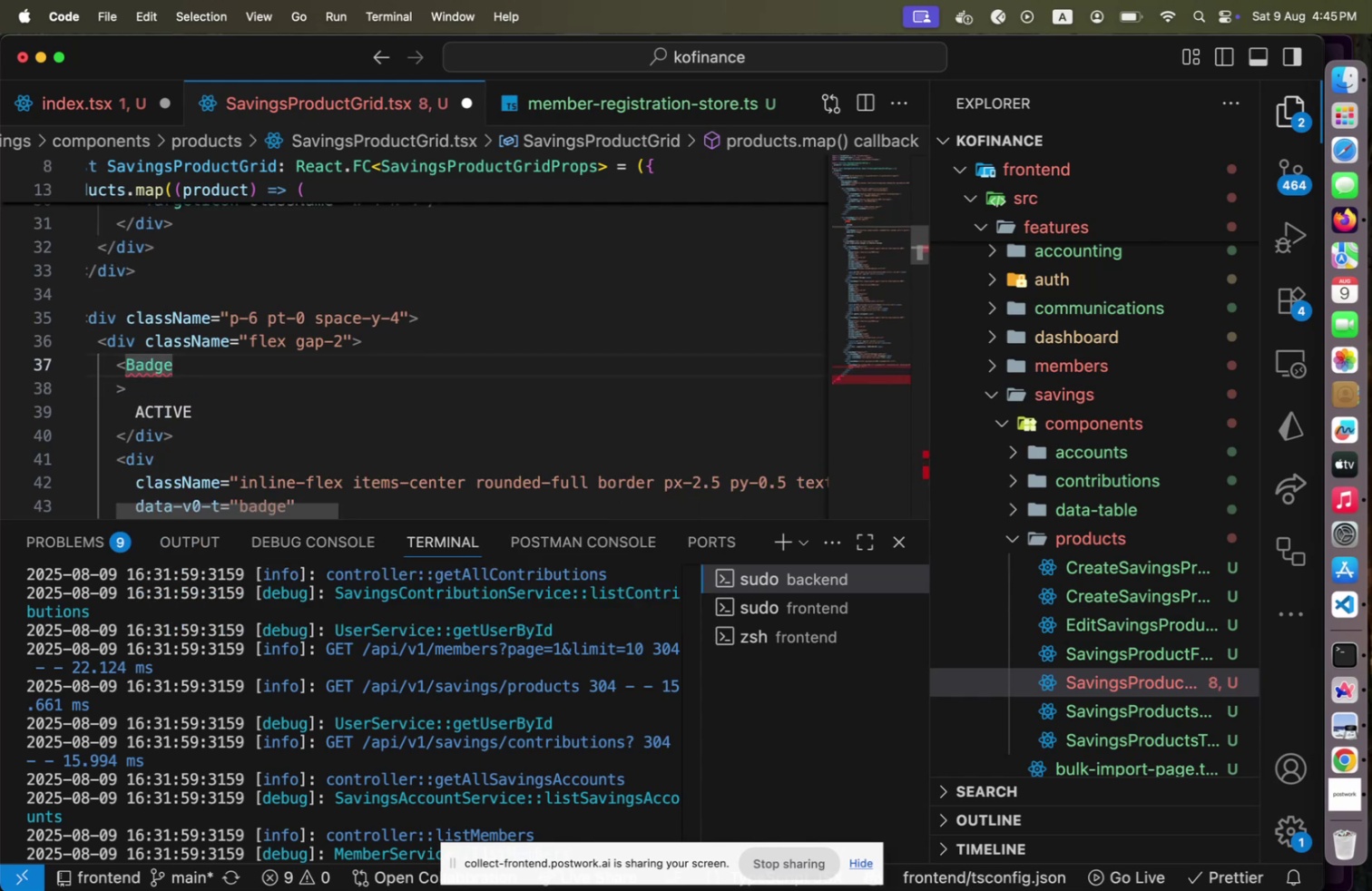 
key(ArrowDown)
 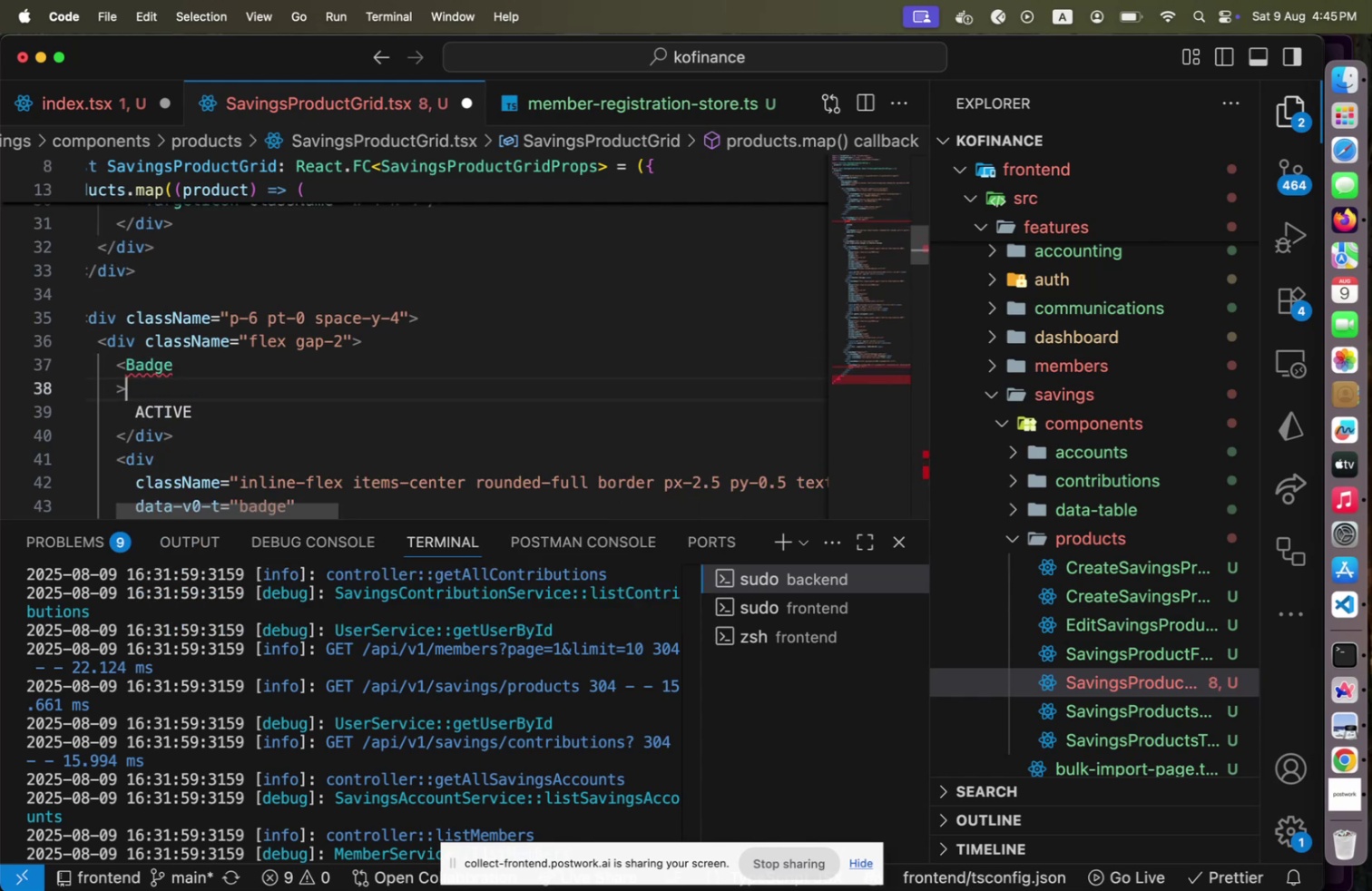 
key(ArrowDown)
 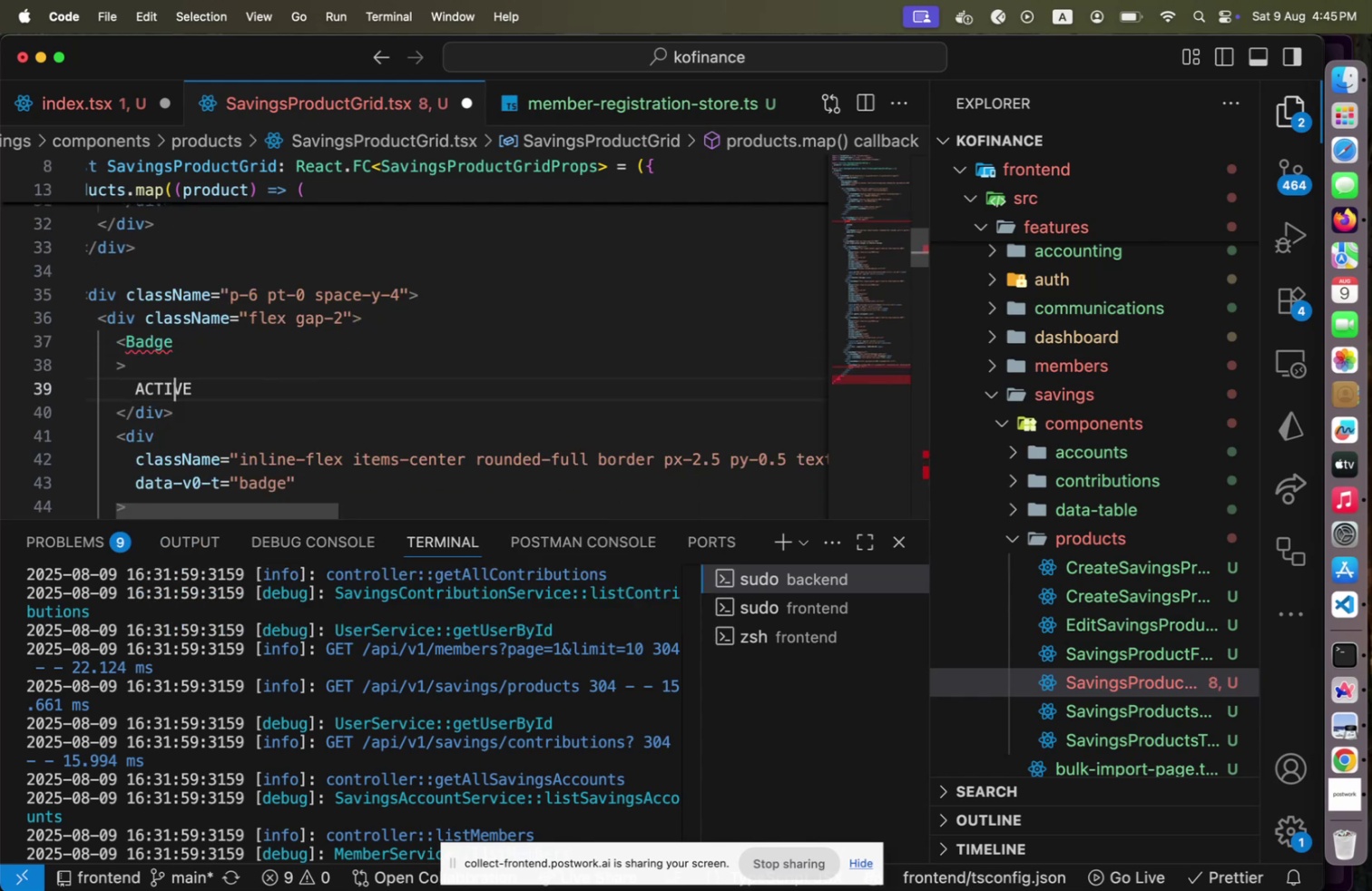 
key(ArrowDown)
 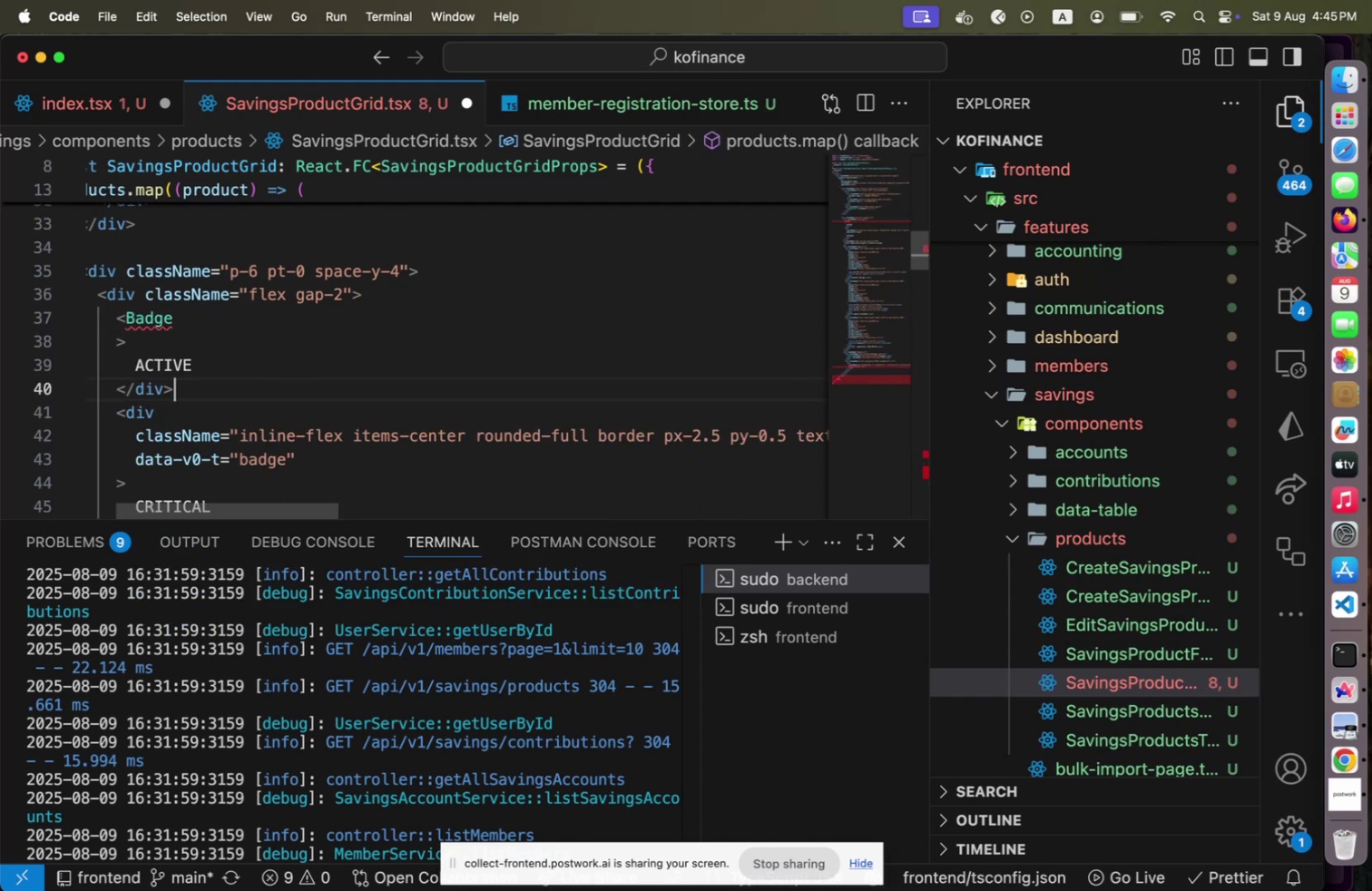 
key(ArrowLeft)
 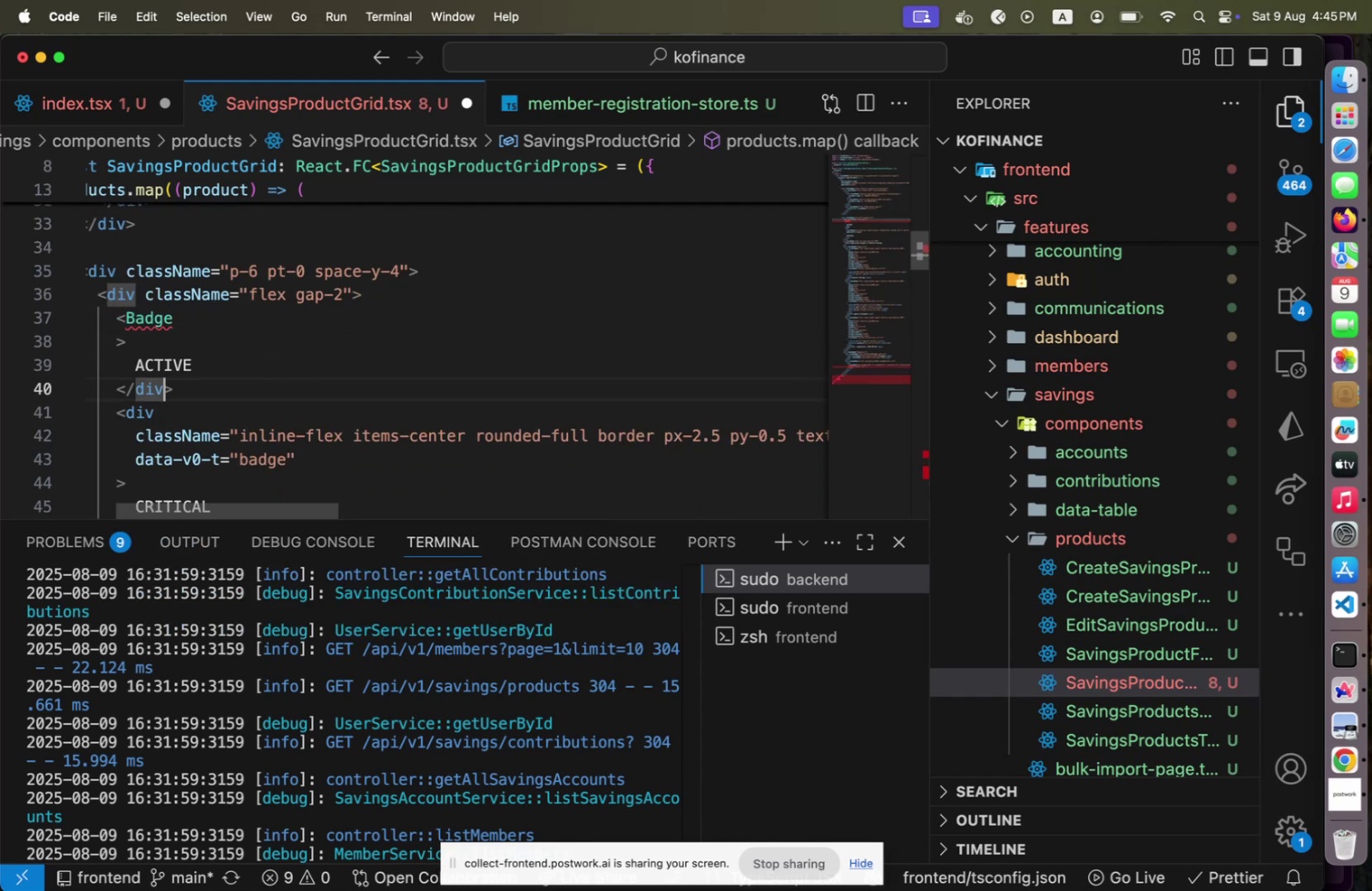 
key(Shift+ArrowLeft)
 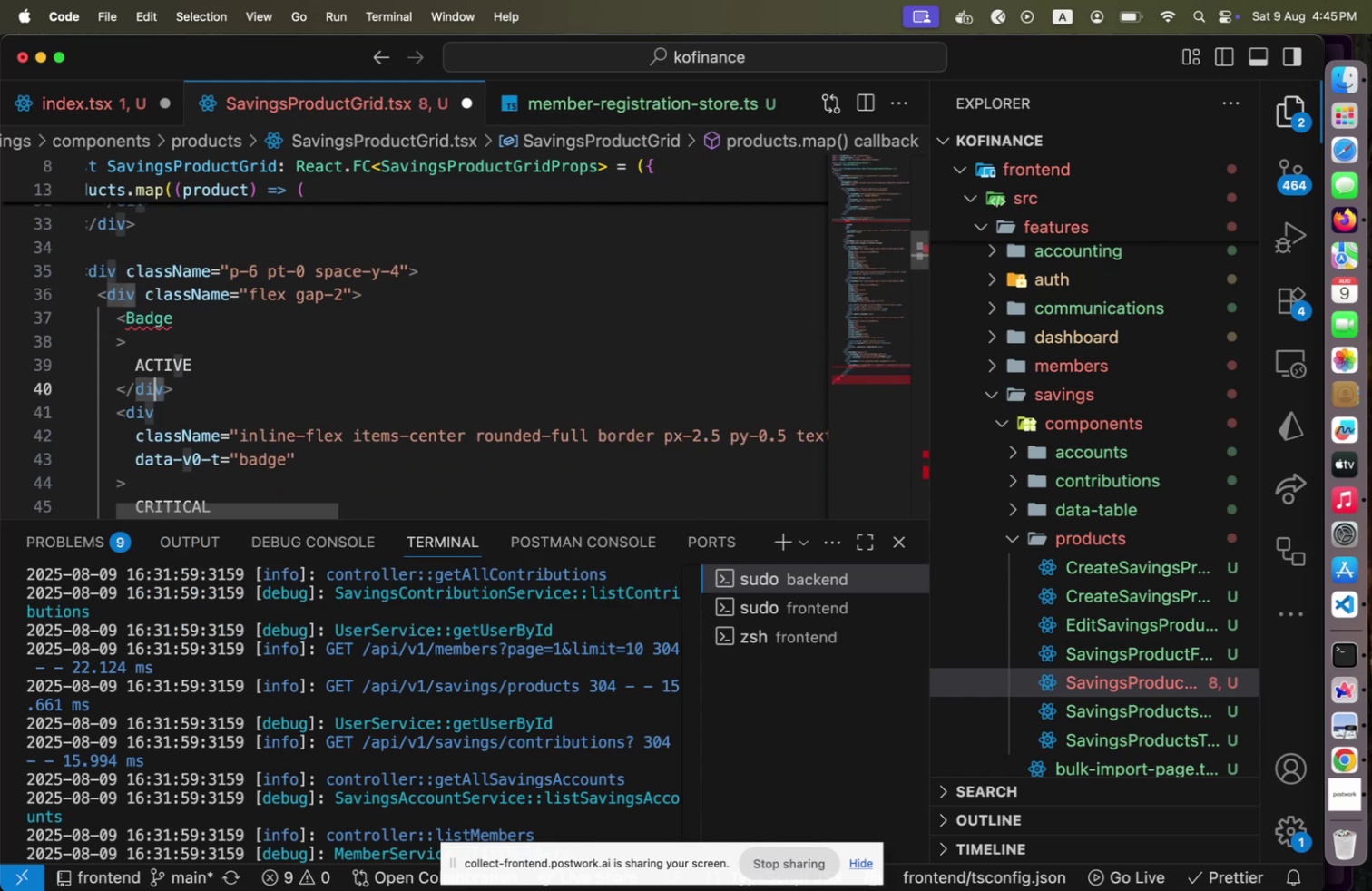 
key(Shift+ArrowLeft)
 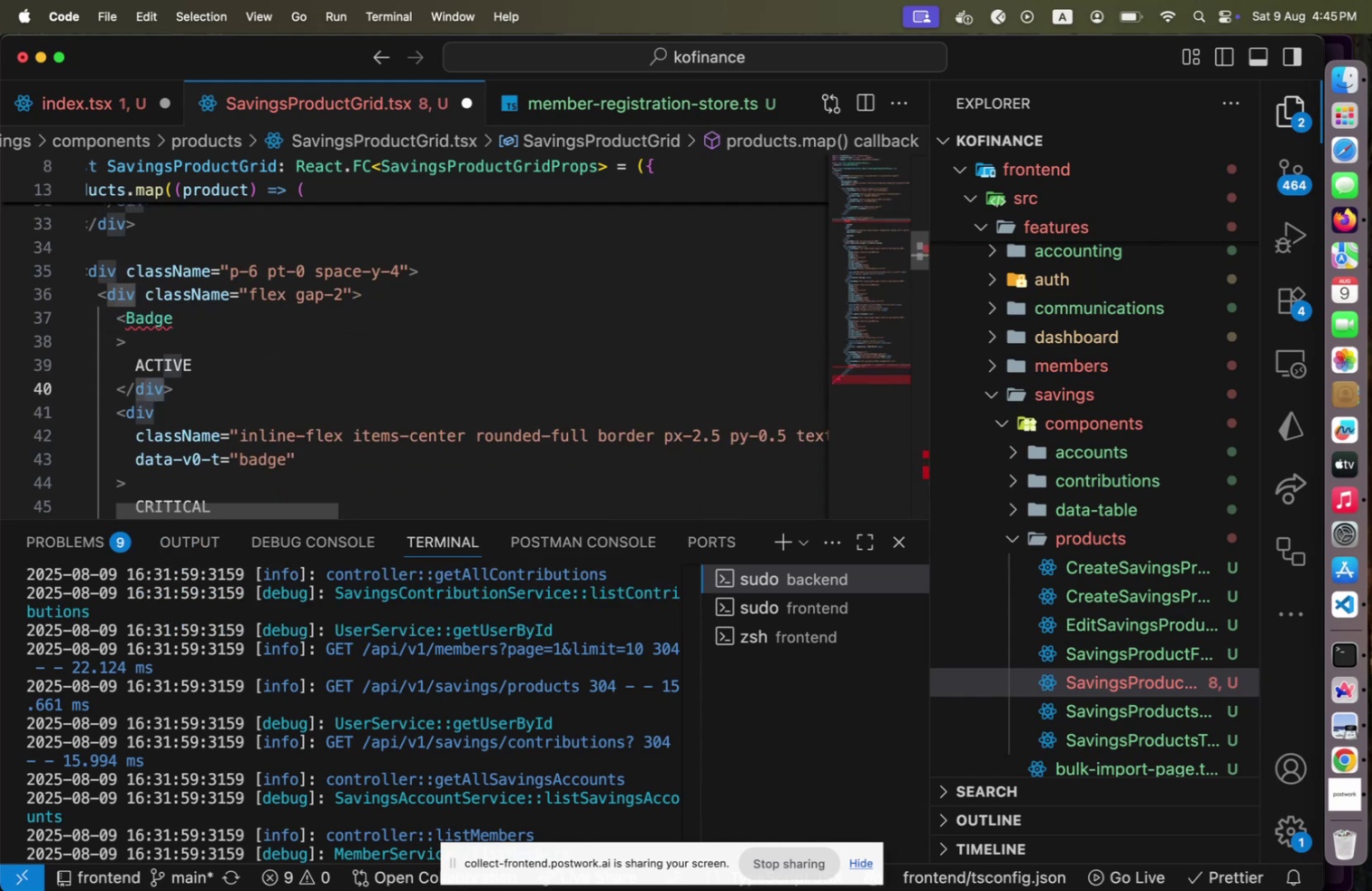 
key(Shift+ArrowLeft)
 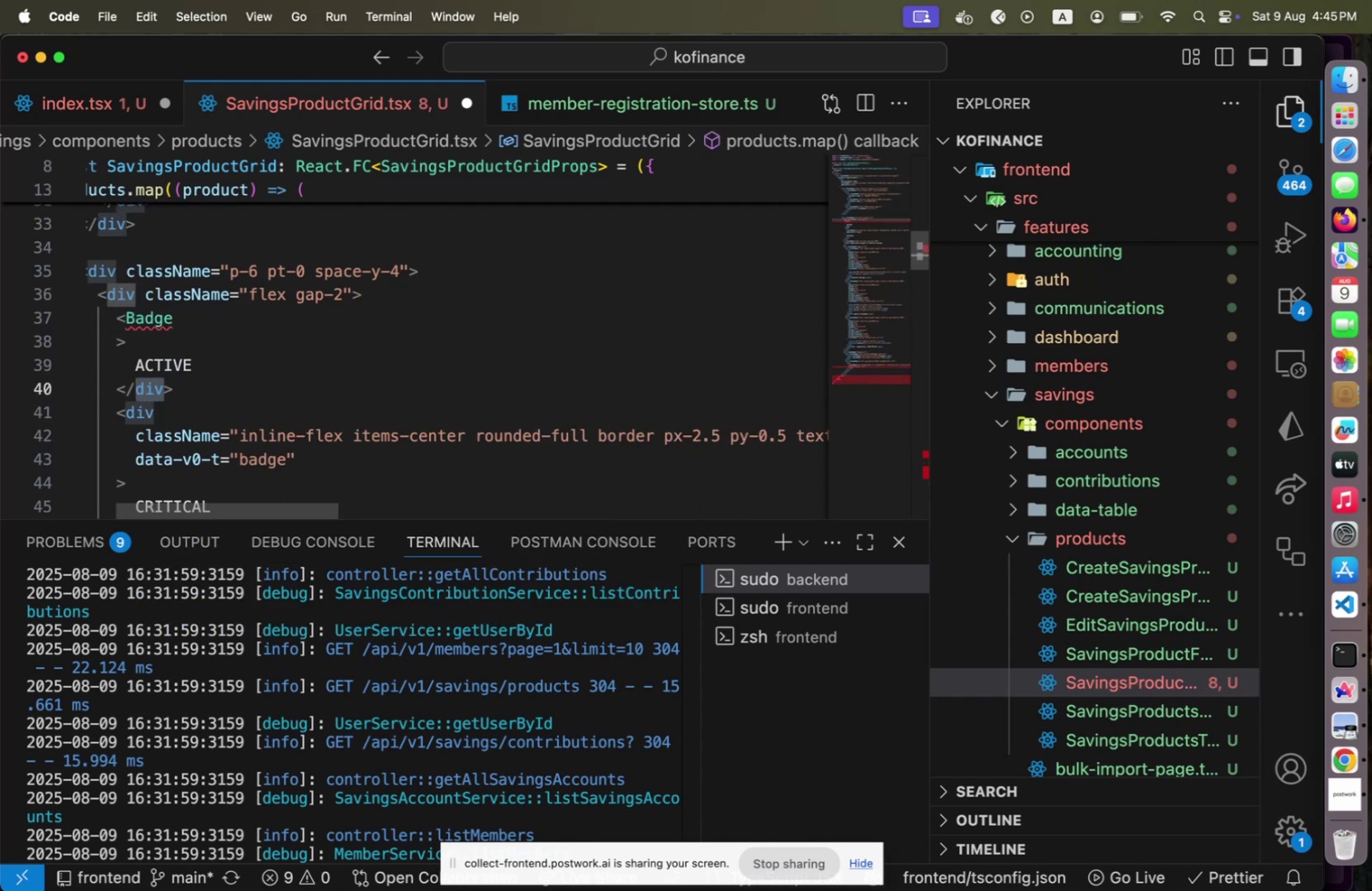 
key(Shift+B)
 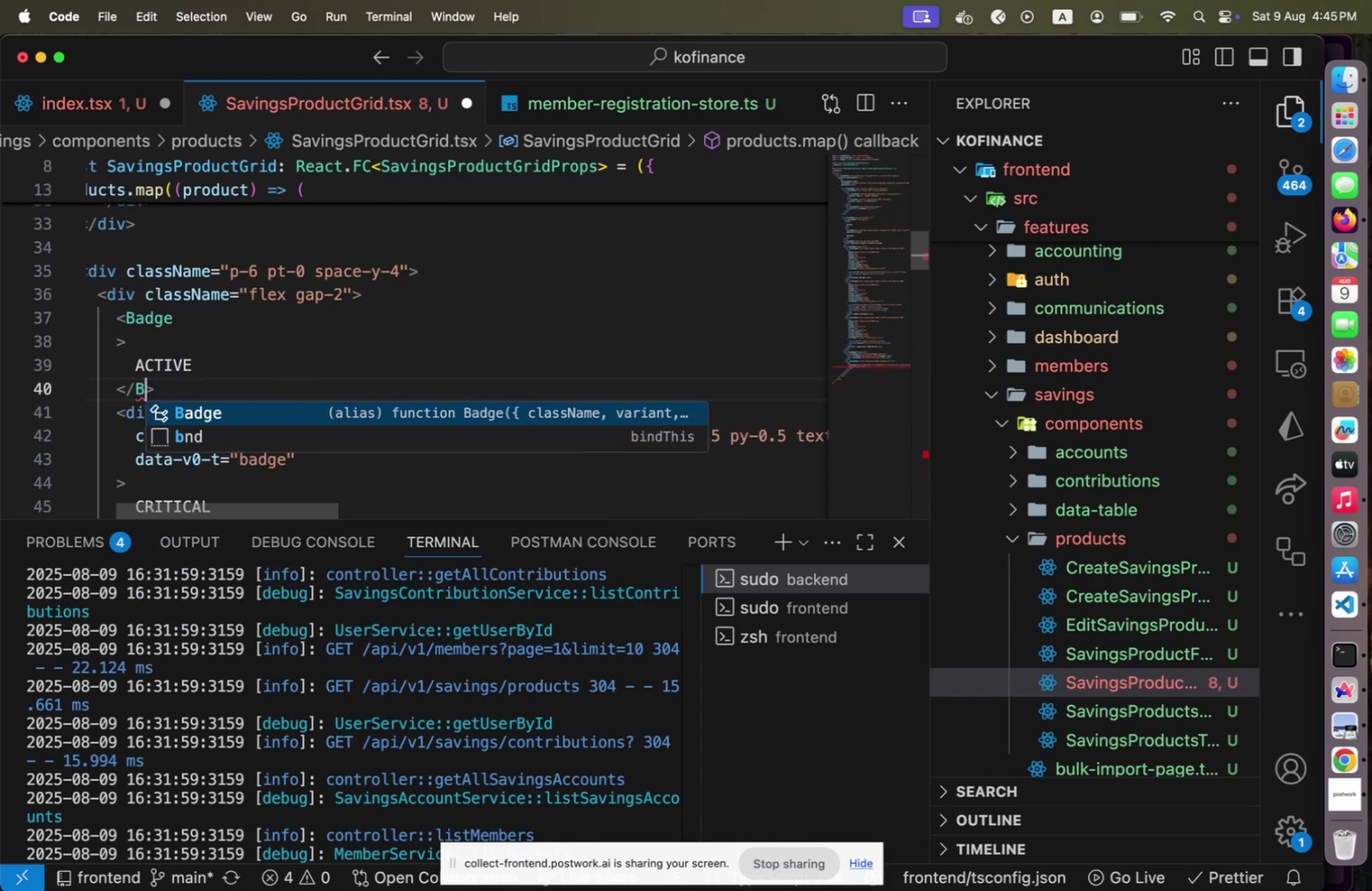 
key(Enter)
 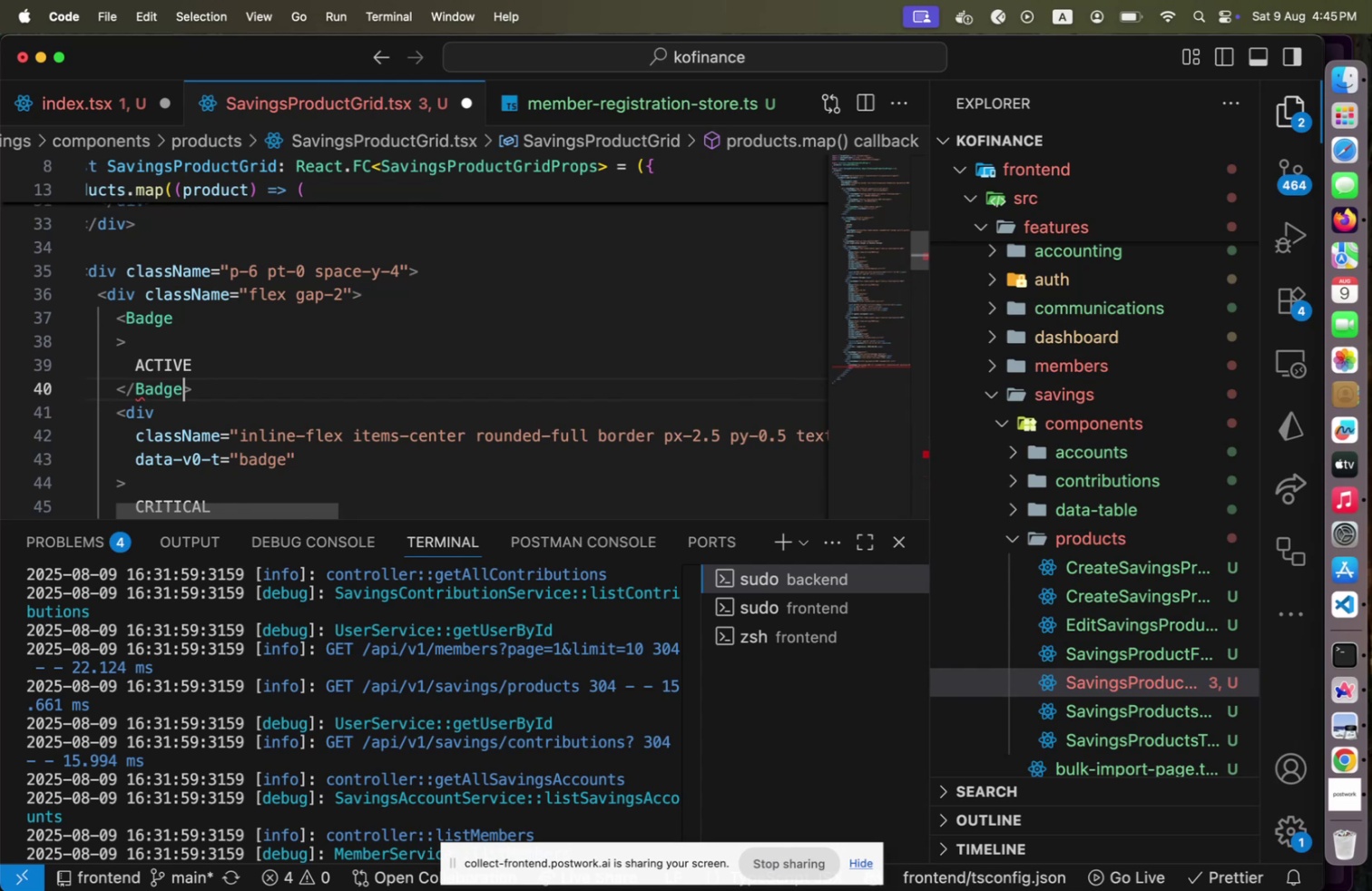 
key(ArrowUp)
 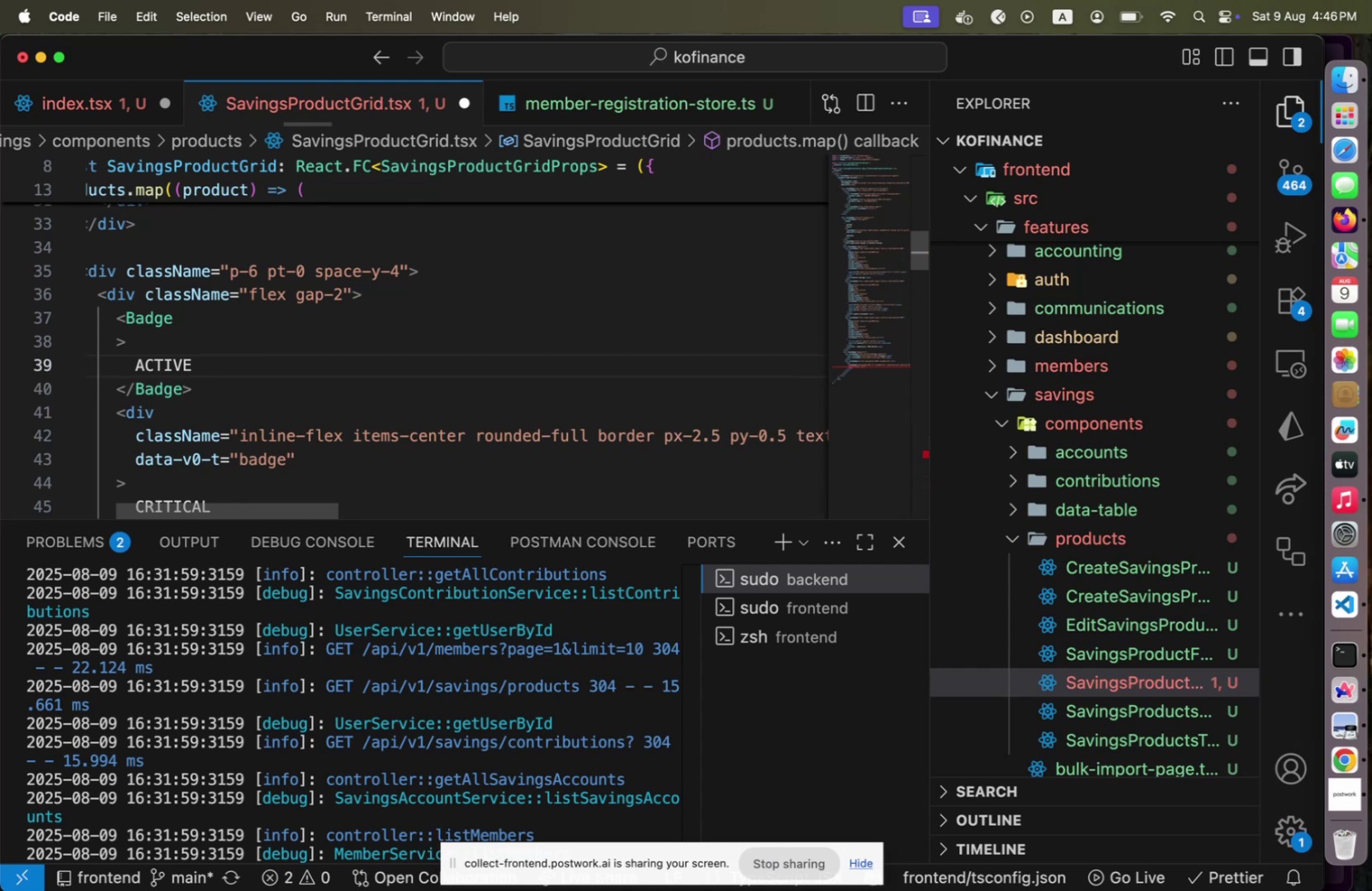 
key(Alt+Shift+F)
 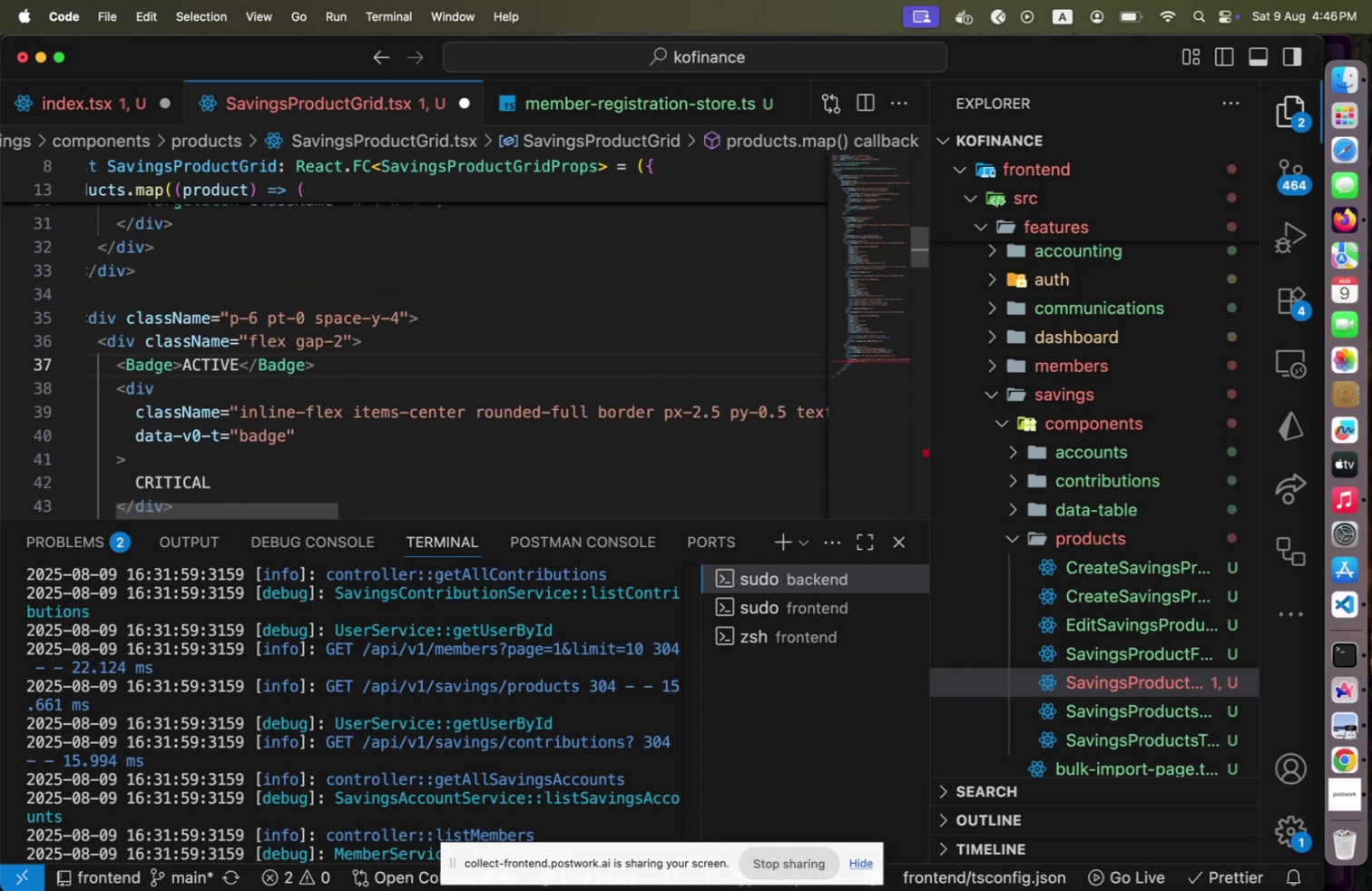 
hold_key(key=ArrowLeft, duration=0.81)
 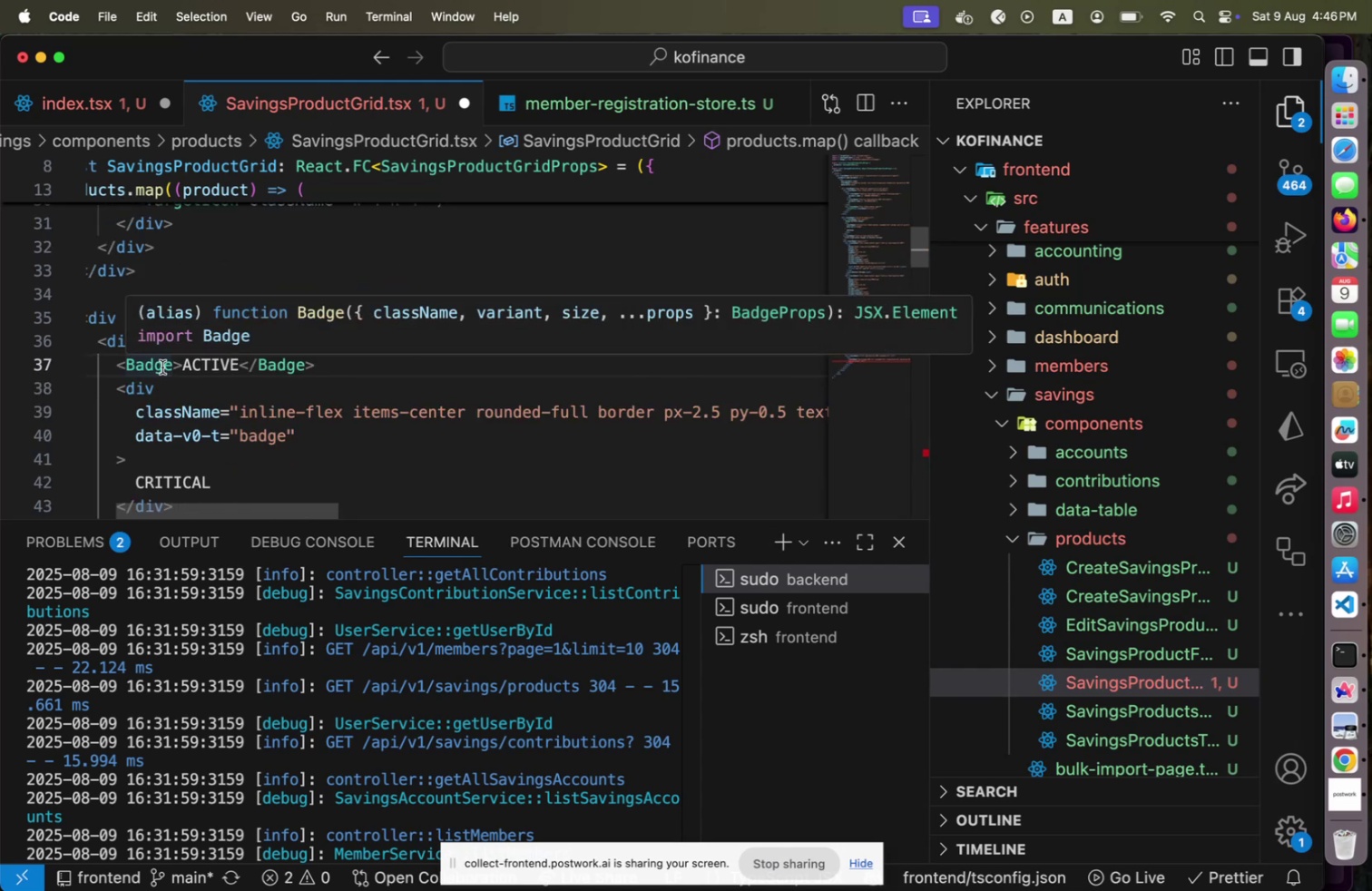 
left_click([162, 367])
 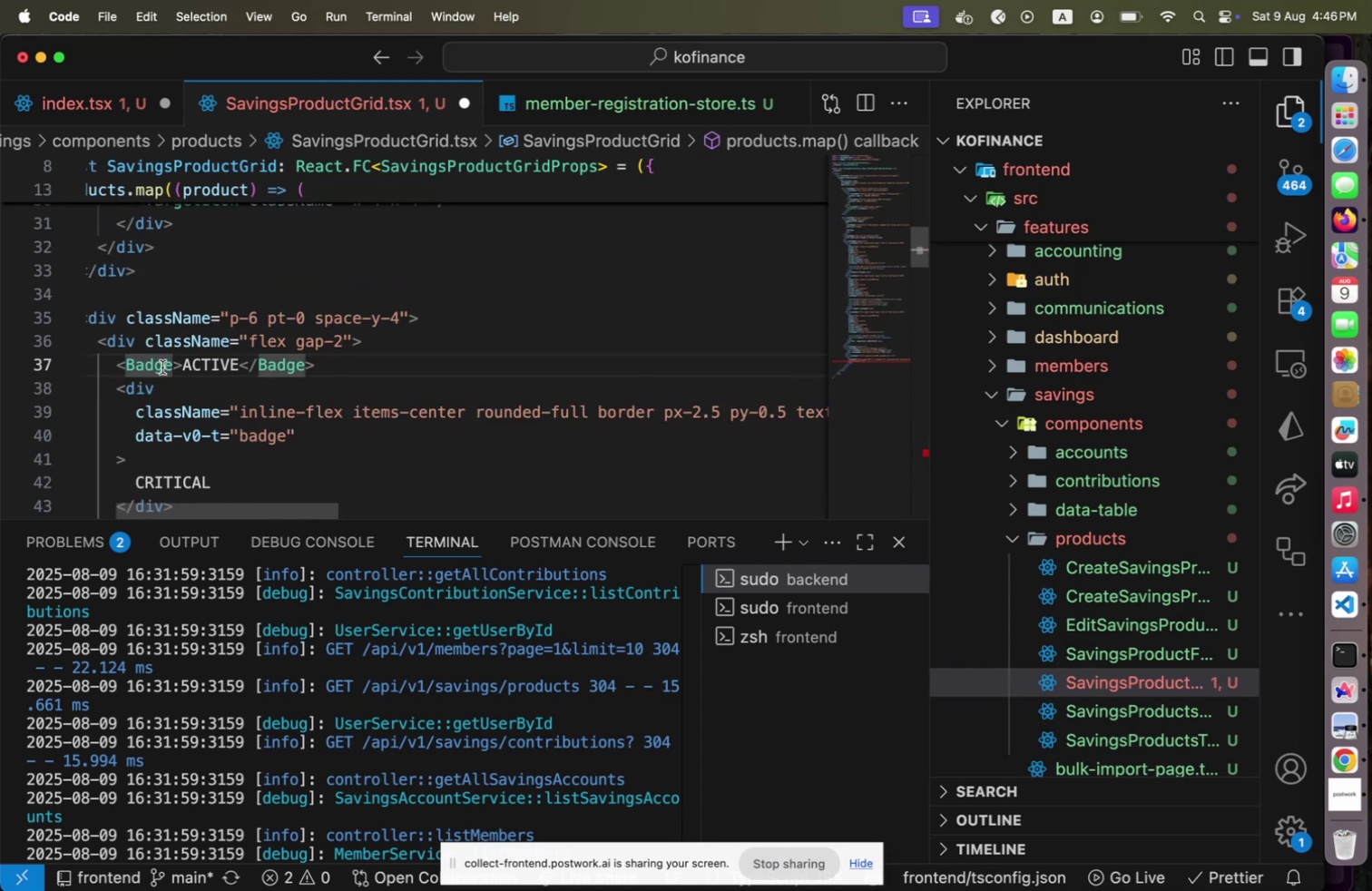 
key(ArrowRight)
 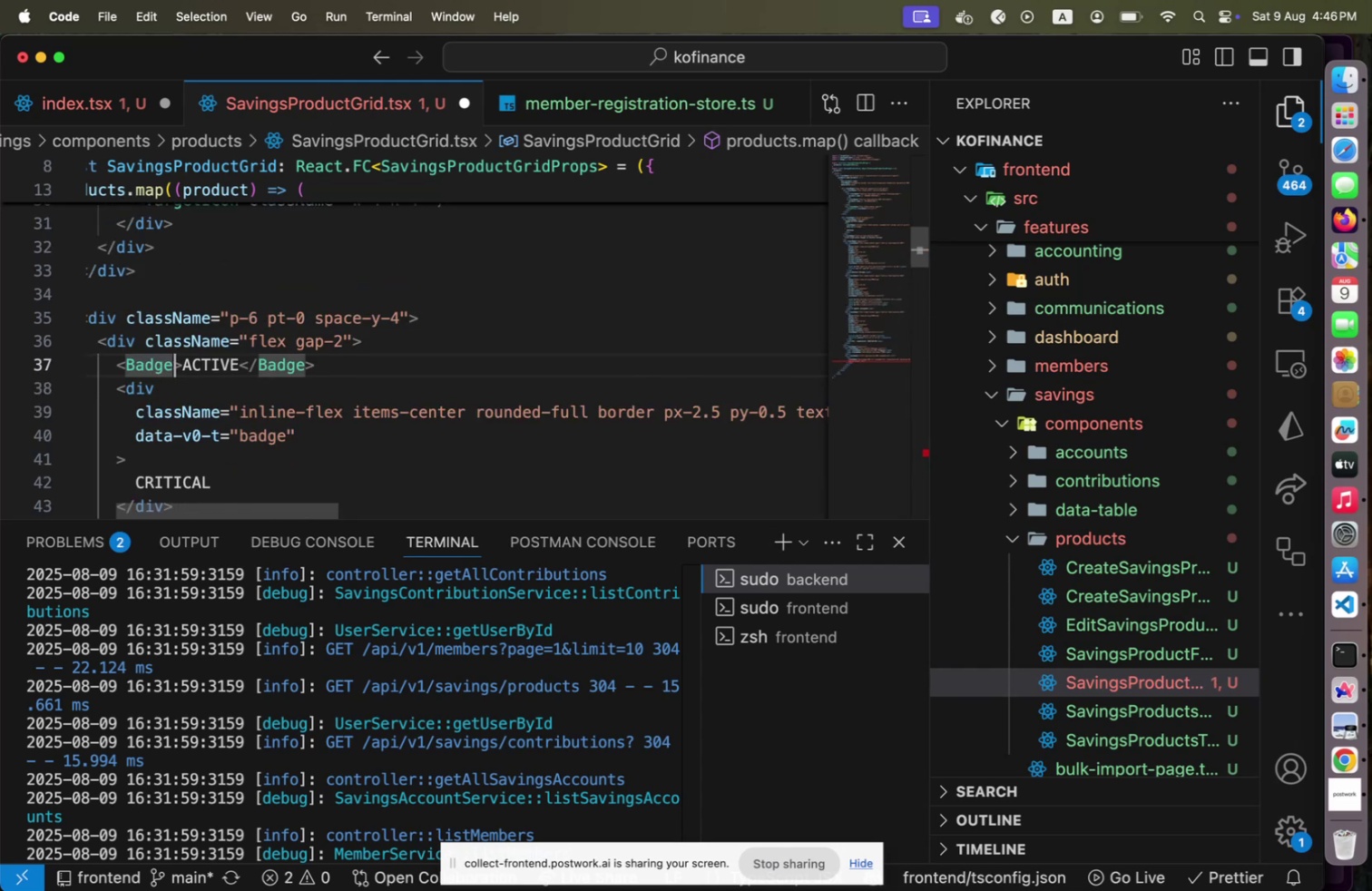 
key(Space)
 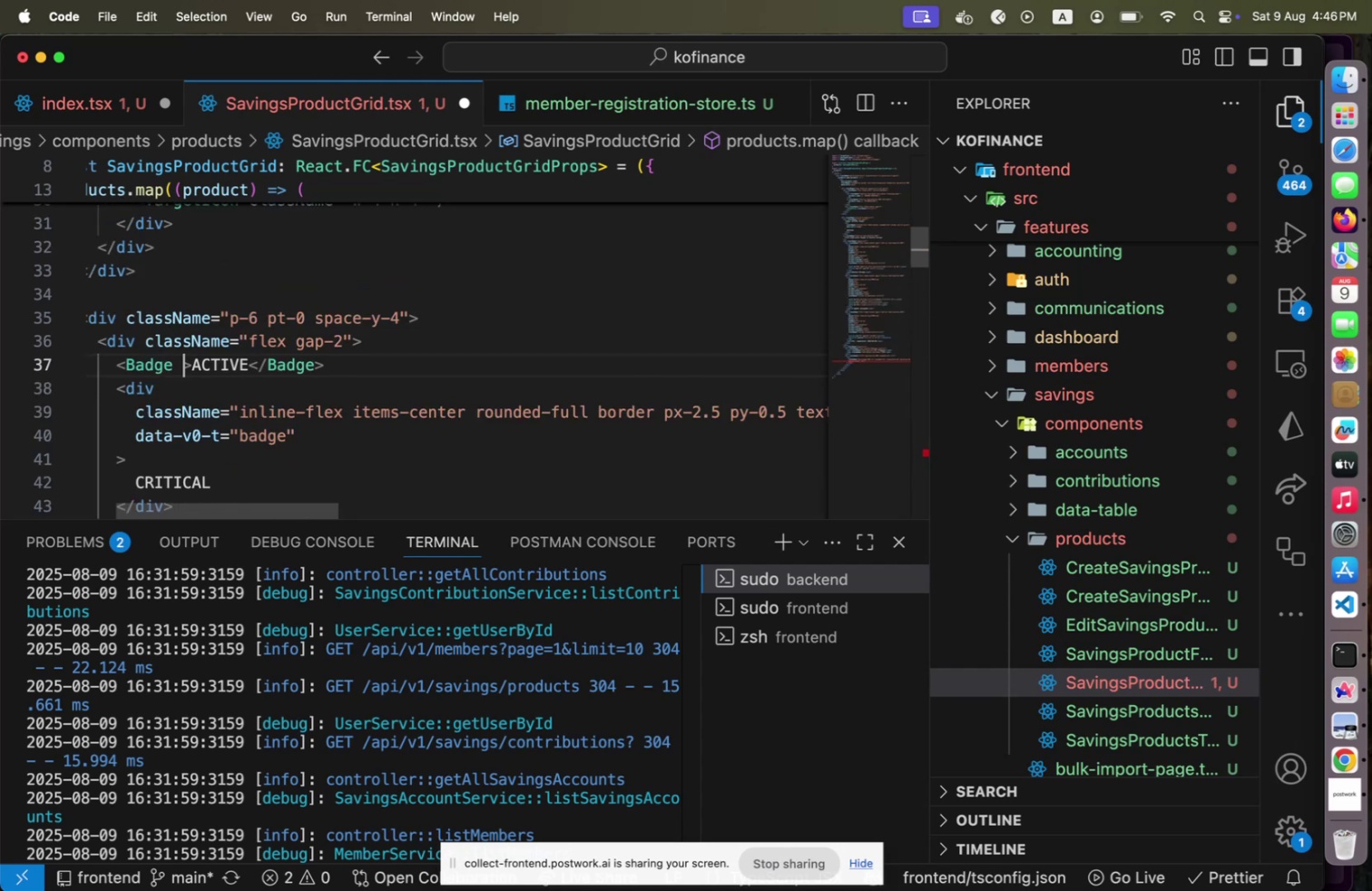 
key(V)
 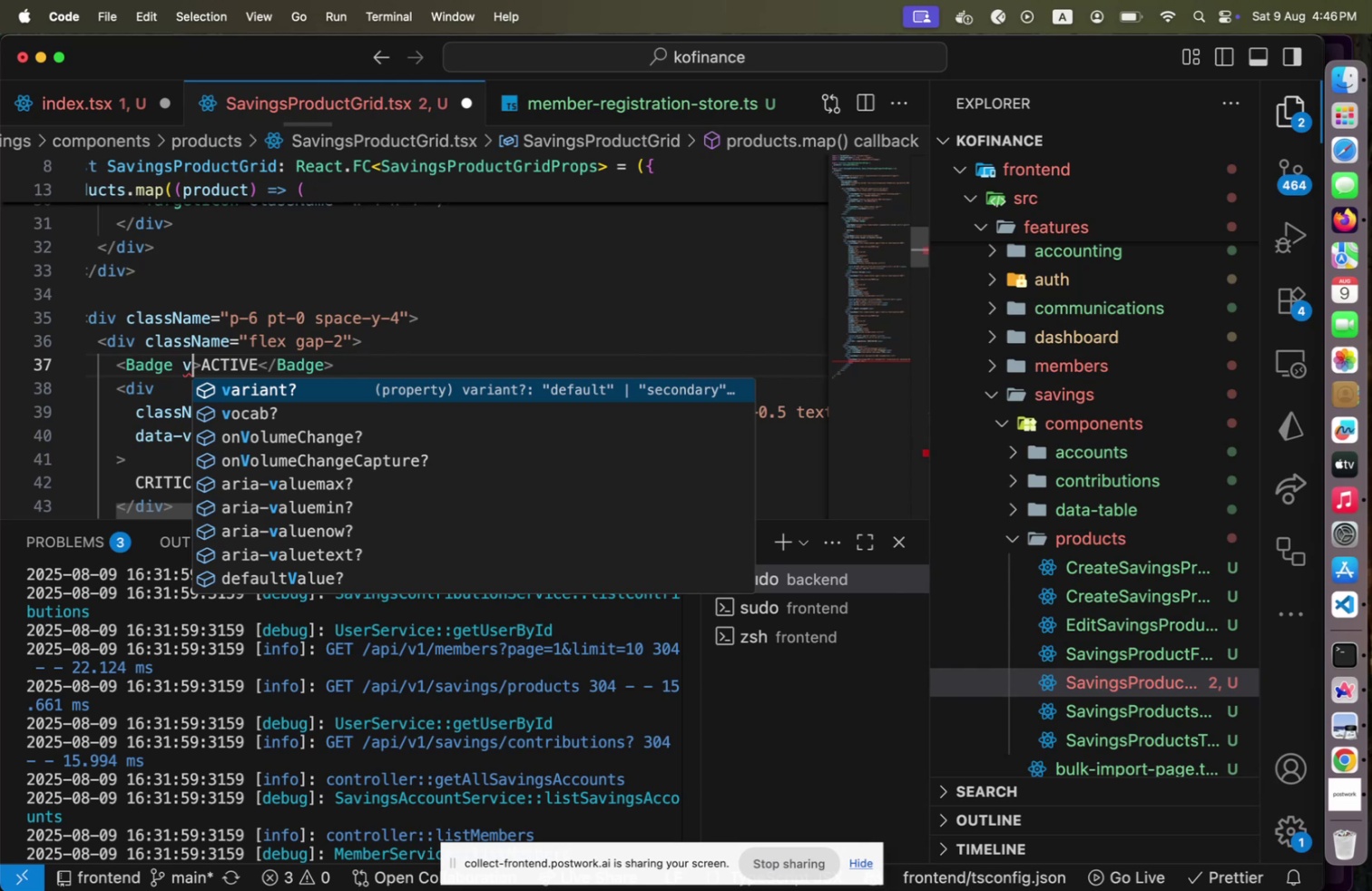 
key(Enter)
 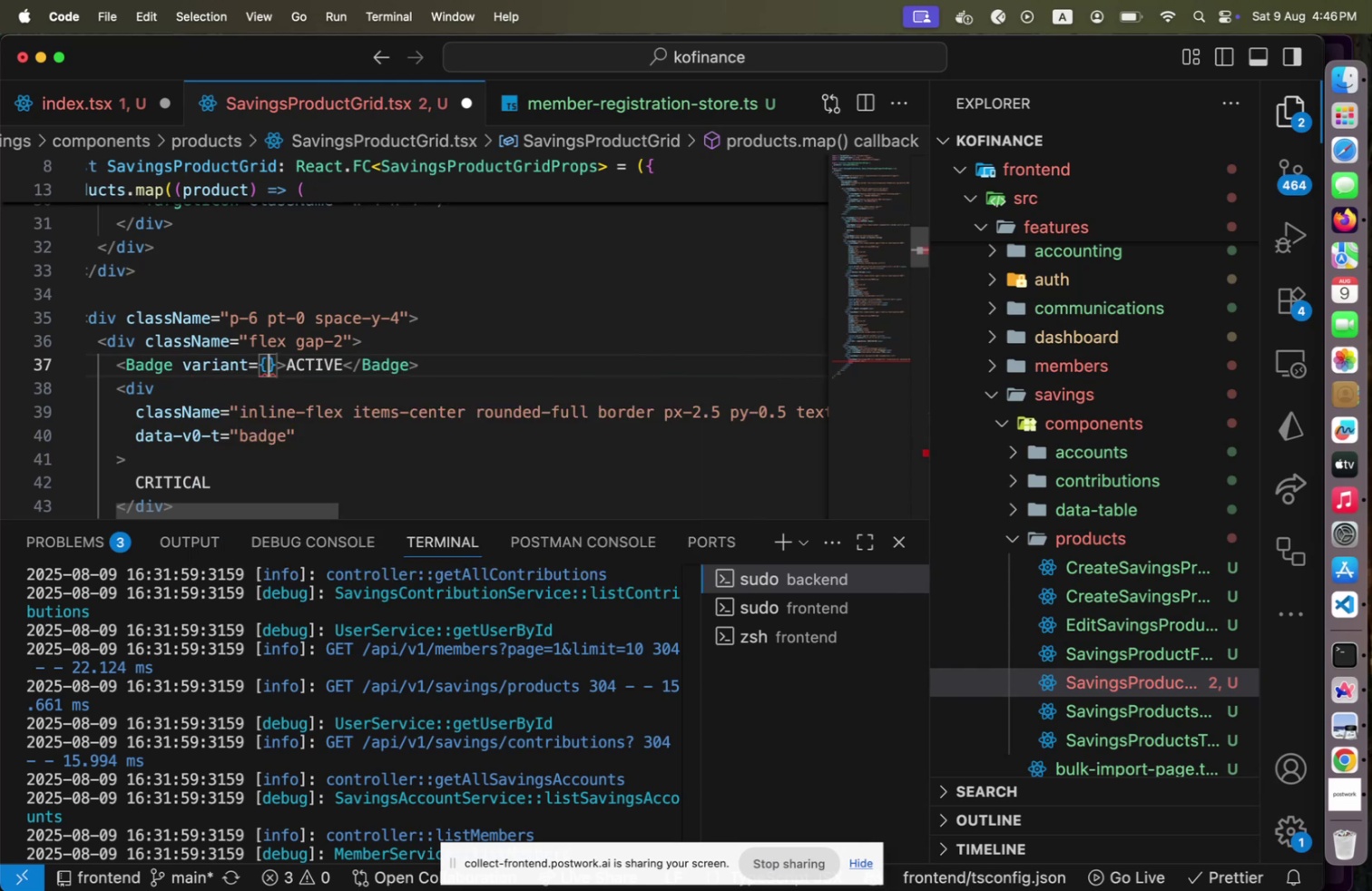 
key(Quote)
 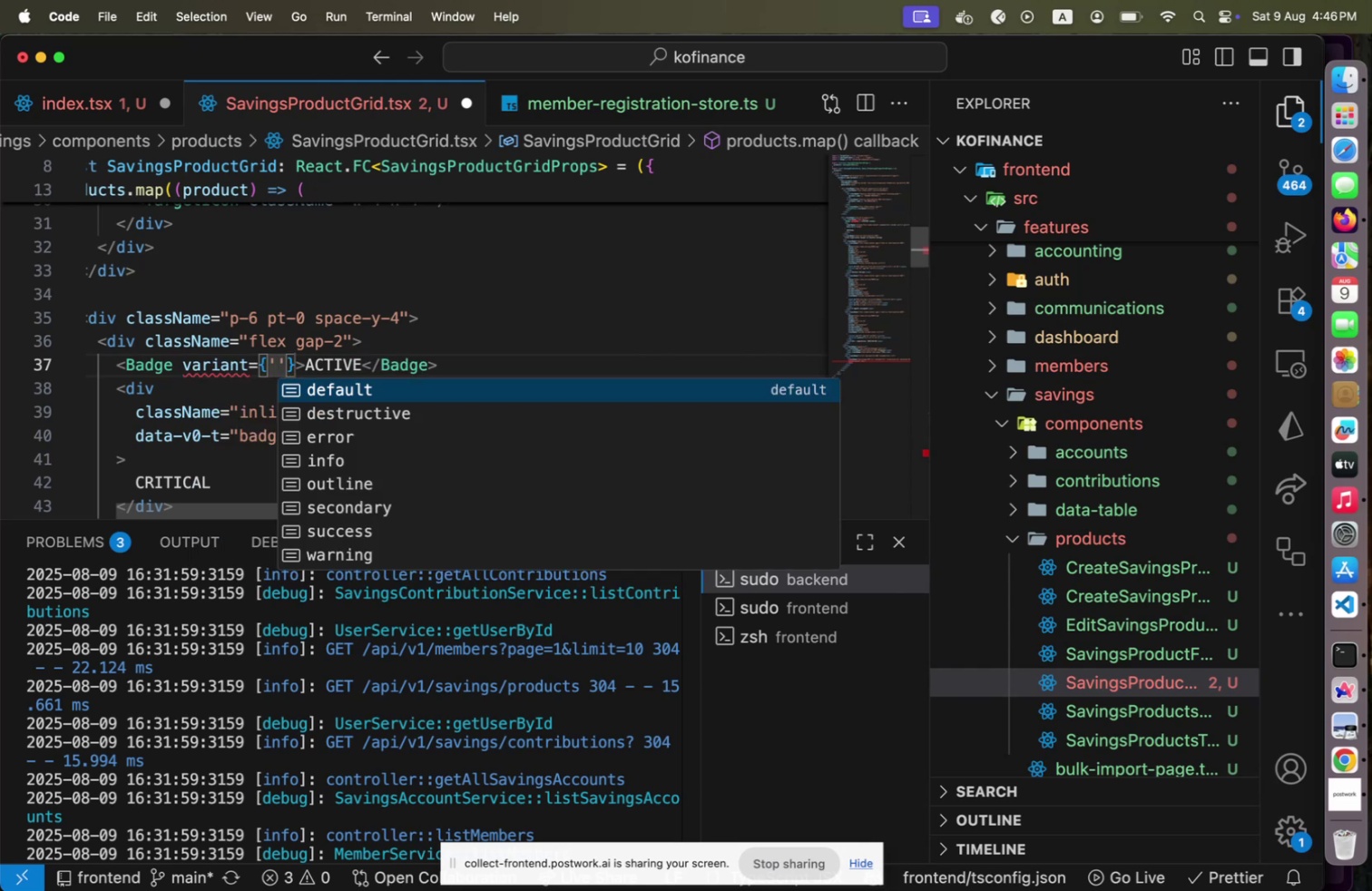 
key(Enter)
 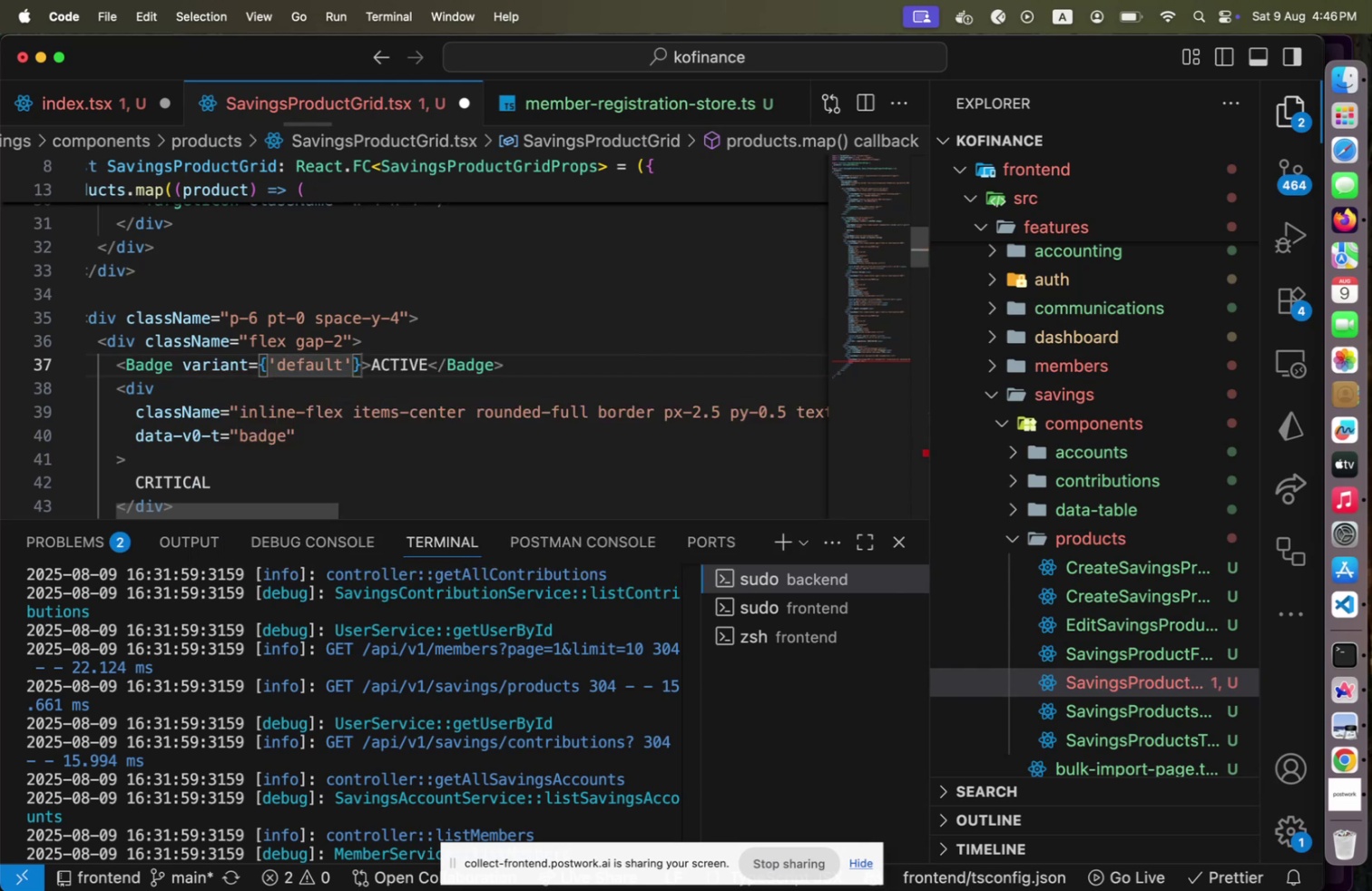 
key(ArrowDown)
 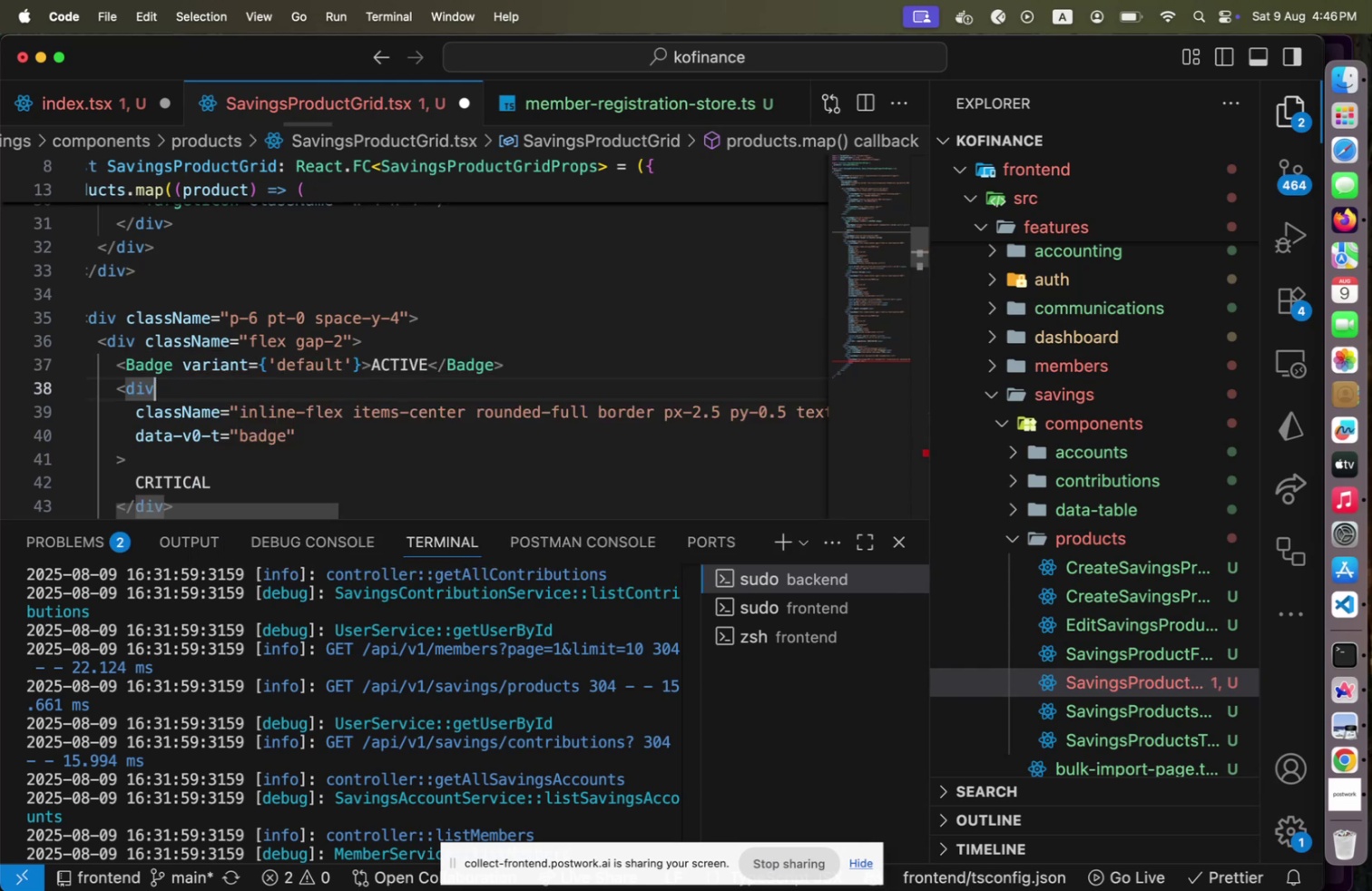 
key(ArrowUp)
 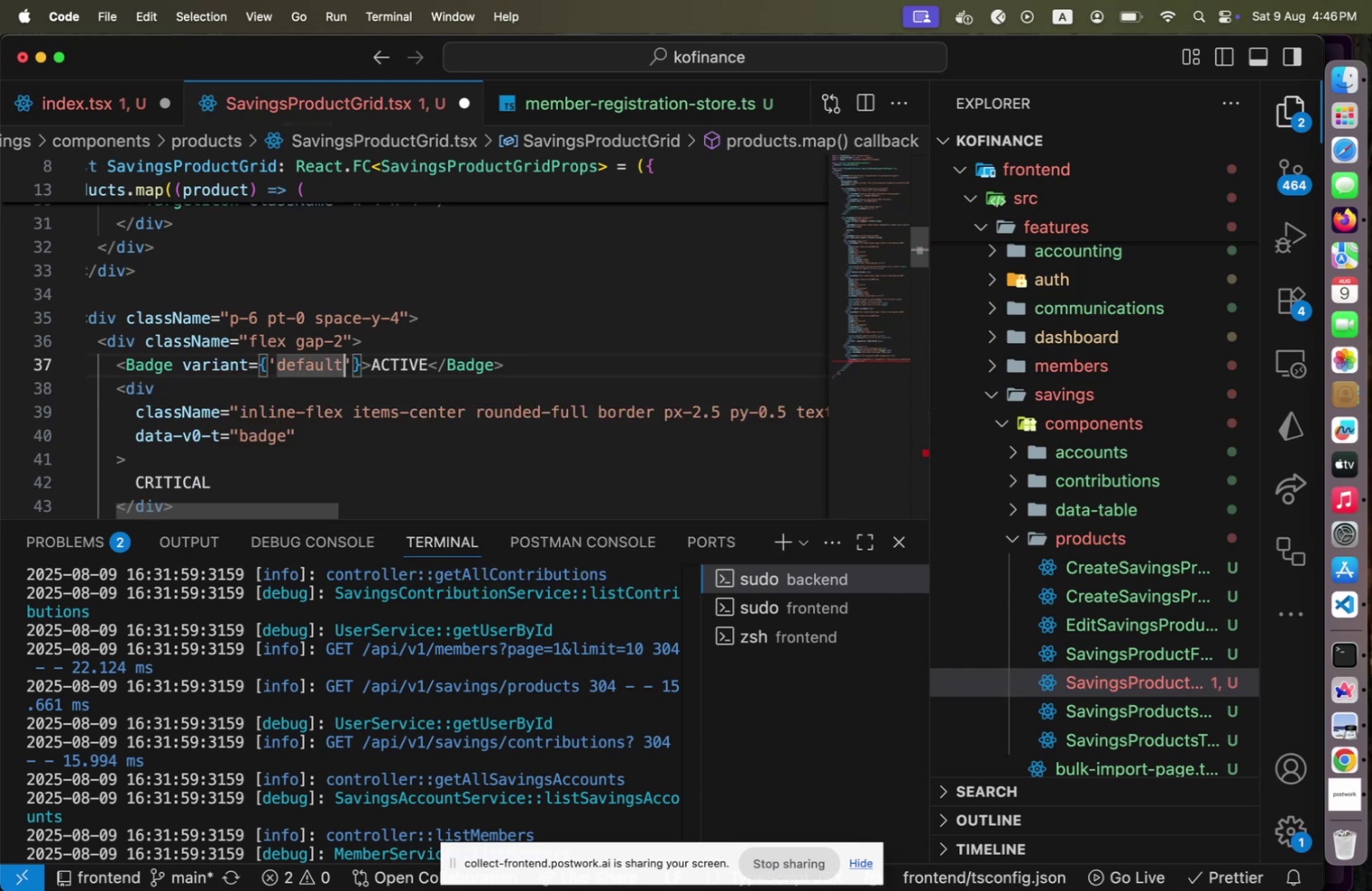 
key(ArrowDown)
 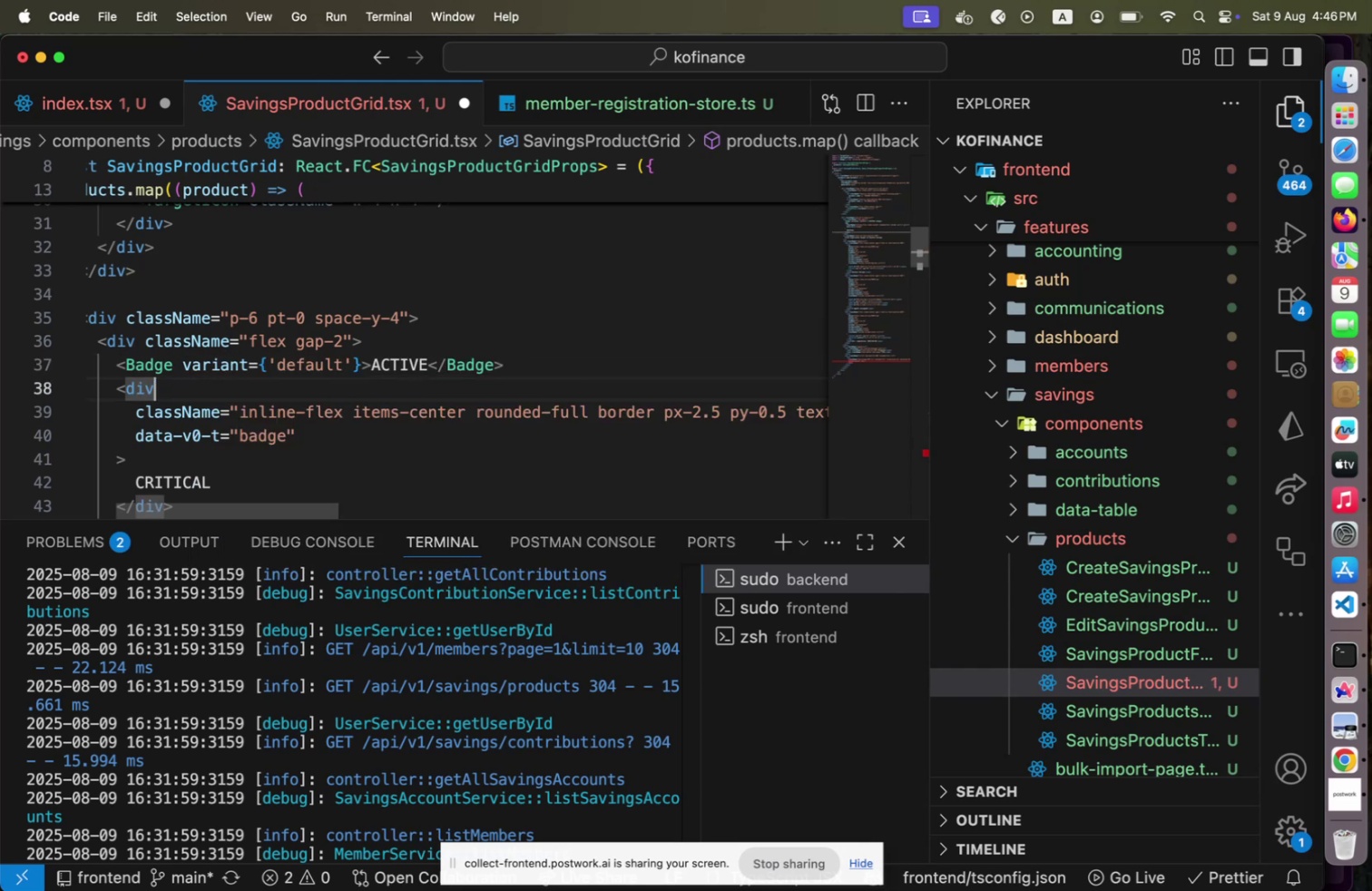 
key(ArrowDown)
 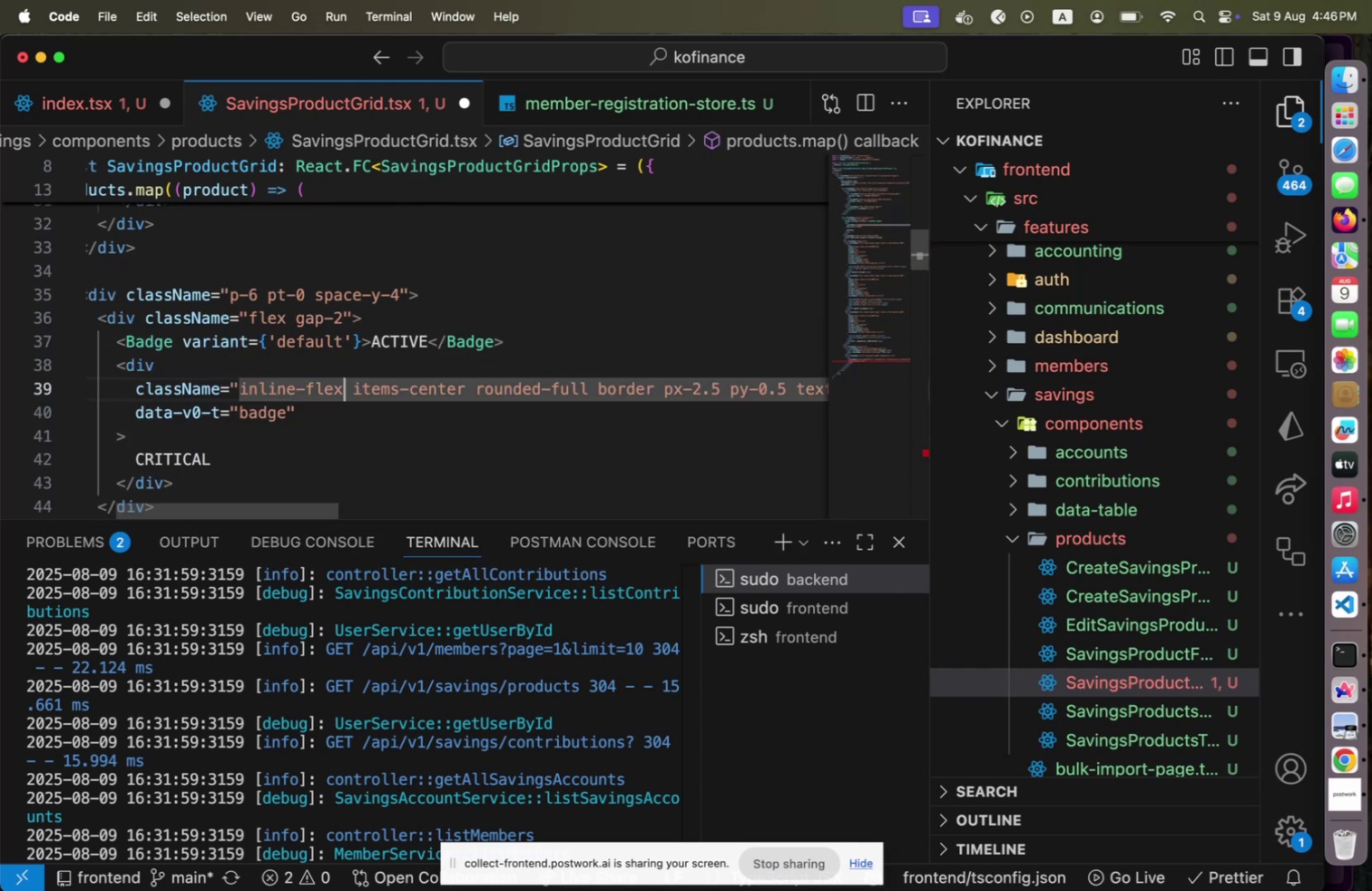 
key(ArrowUp)
 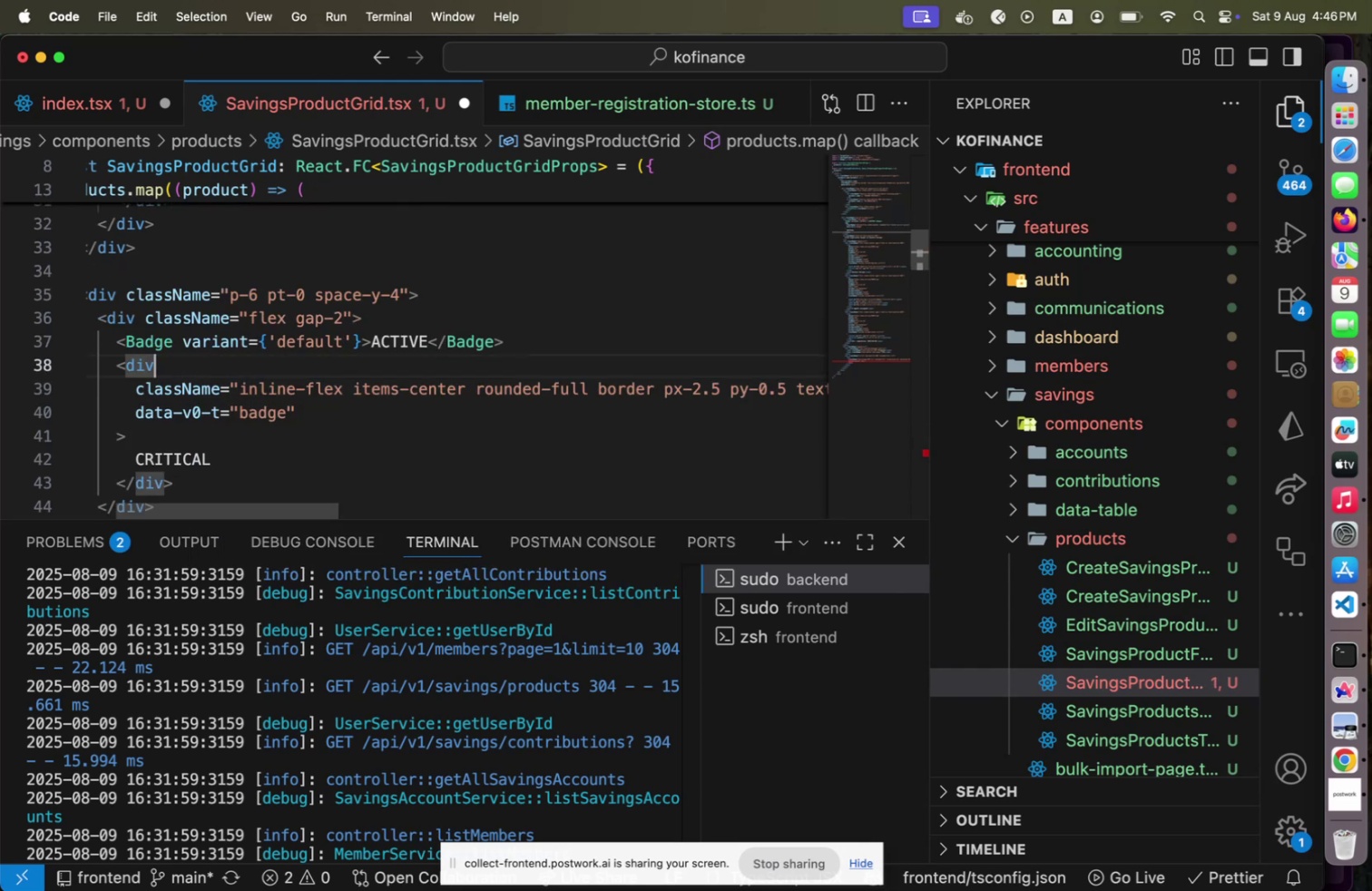 
key(Home)
 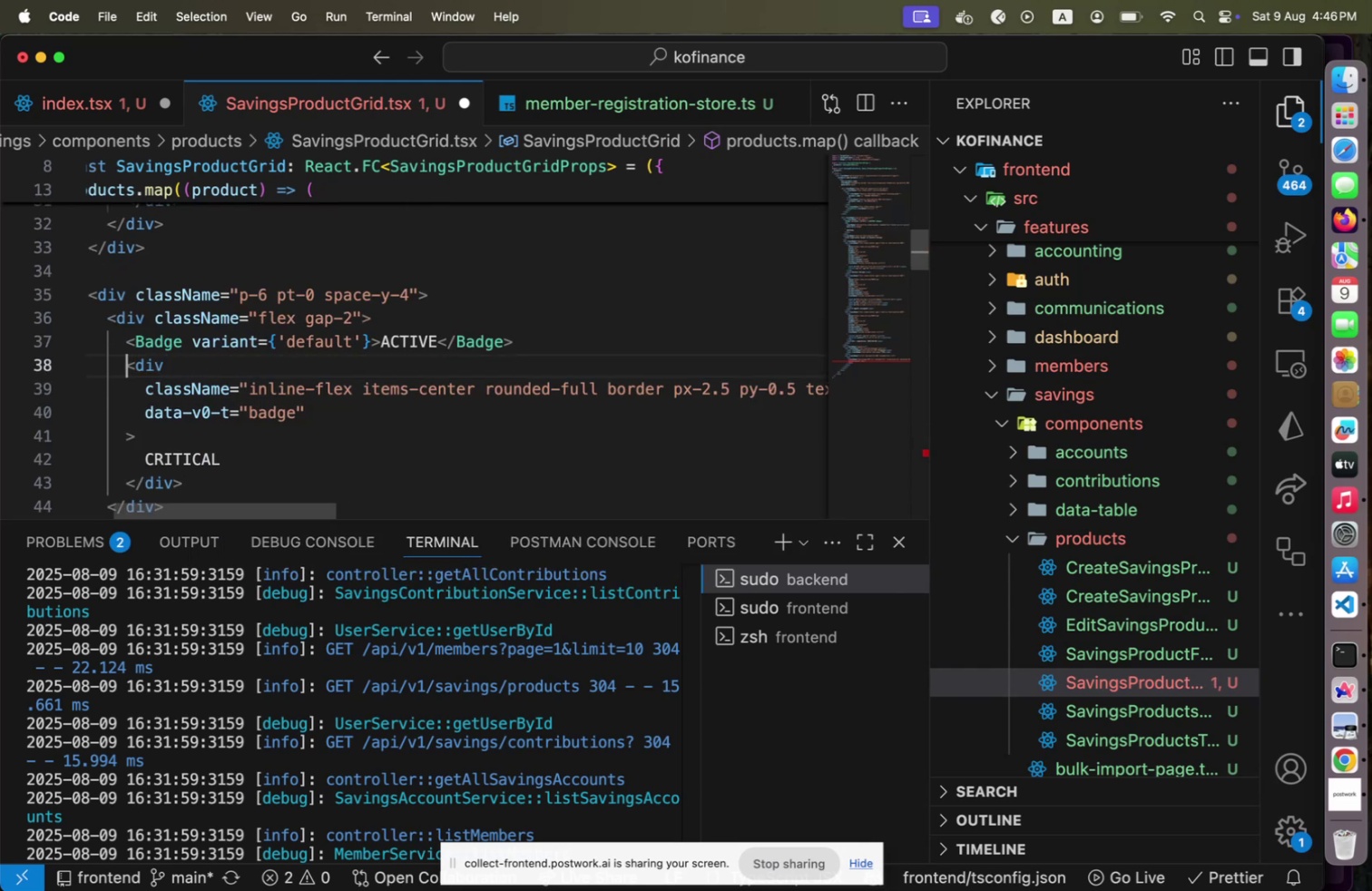 
key(ArrowRight)
 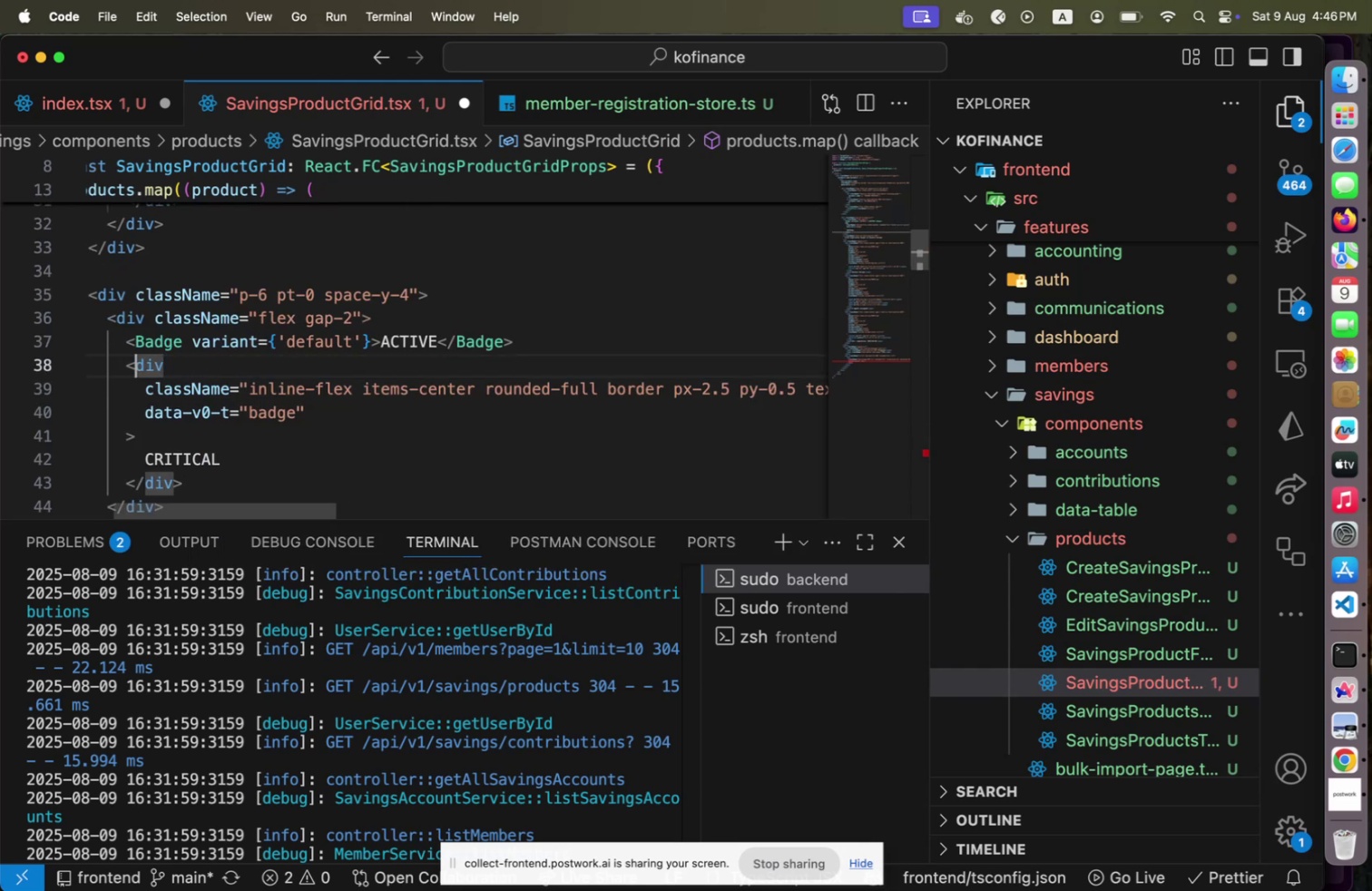 
key(Shift+ArrowDown)
 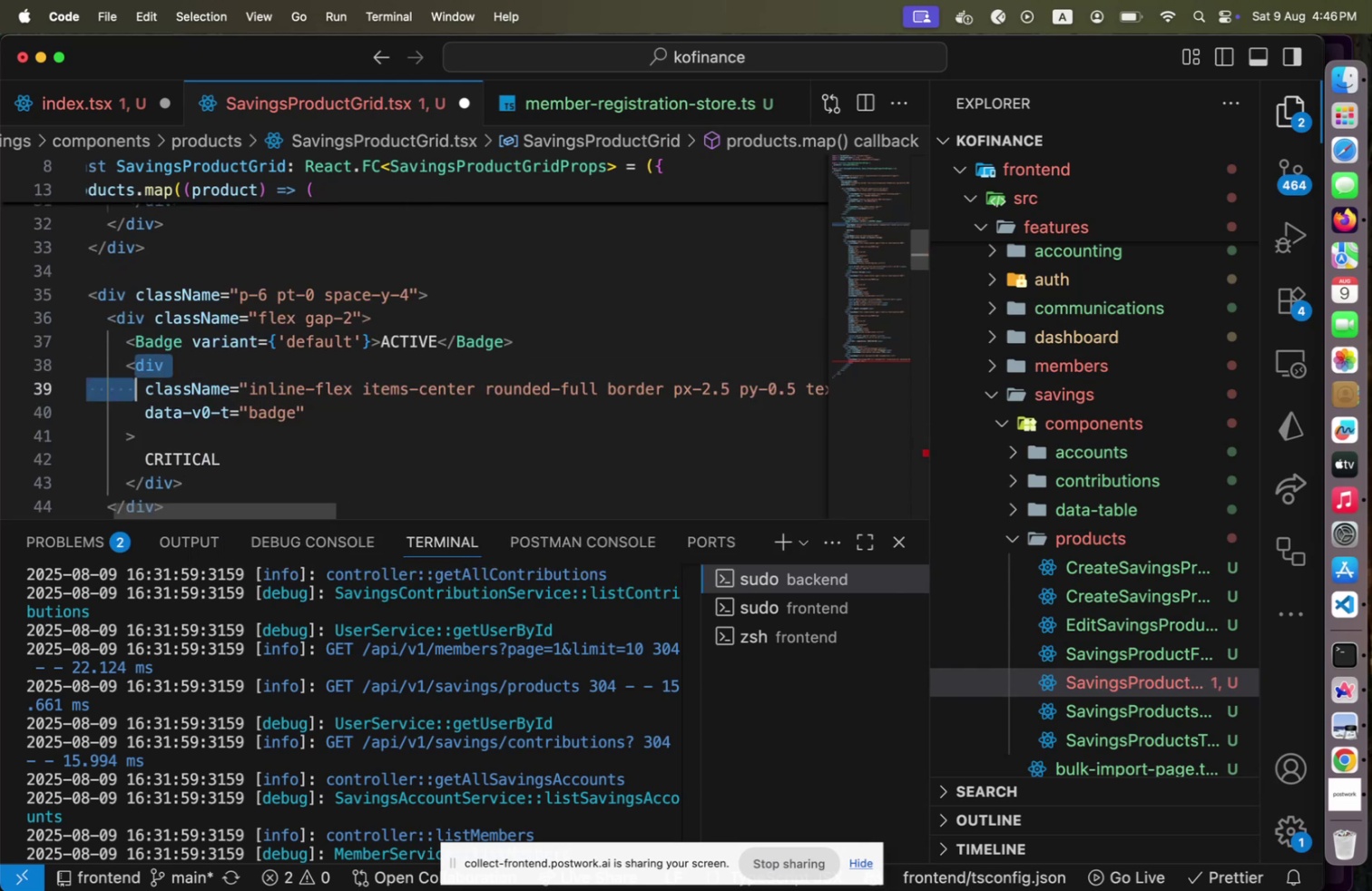 
key(Shift+ArrowDown)
 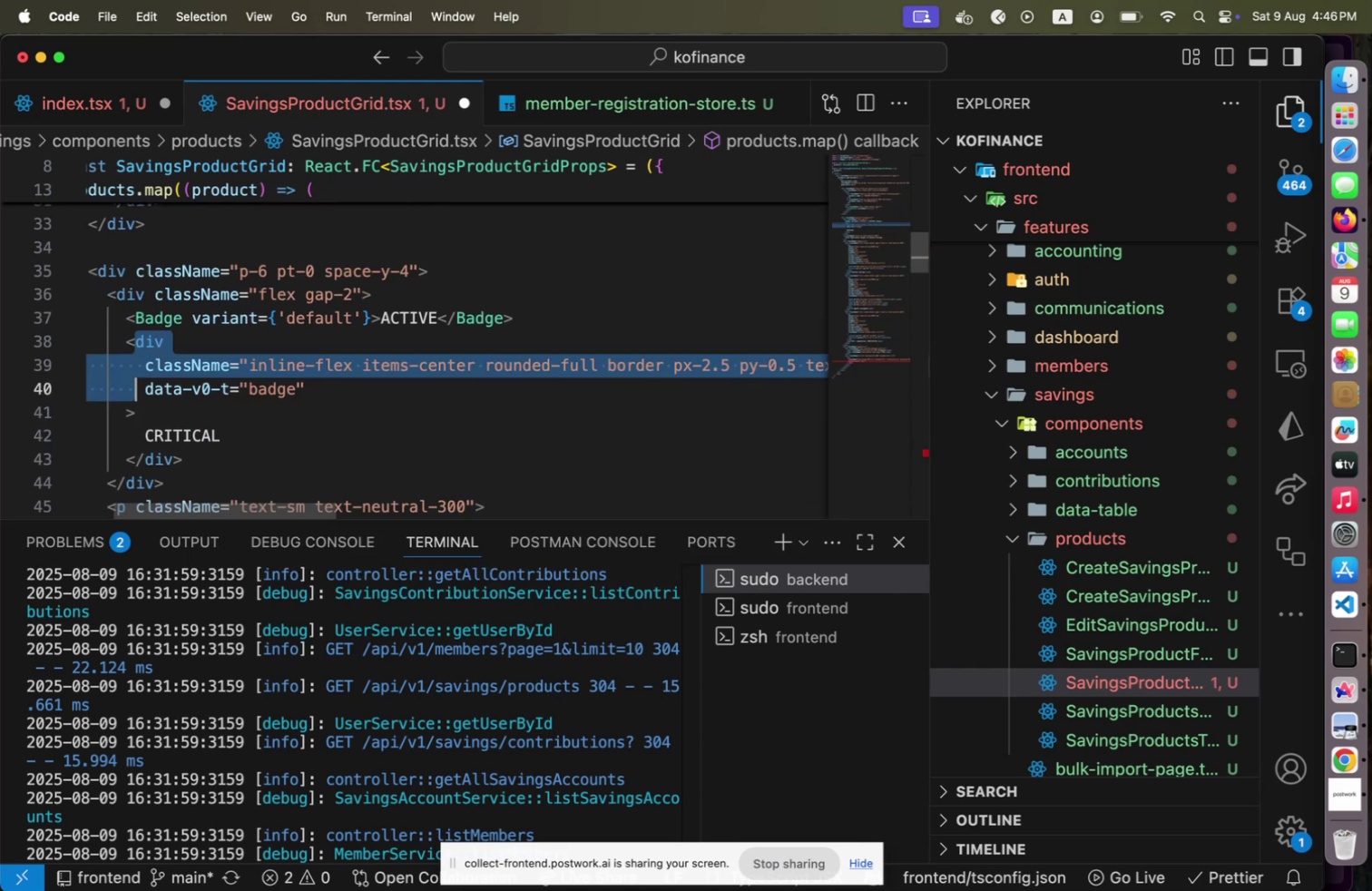 
type([End]Bad)
 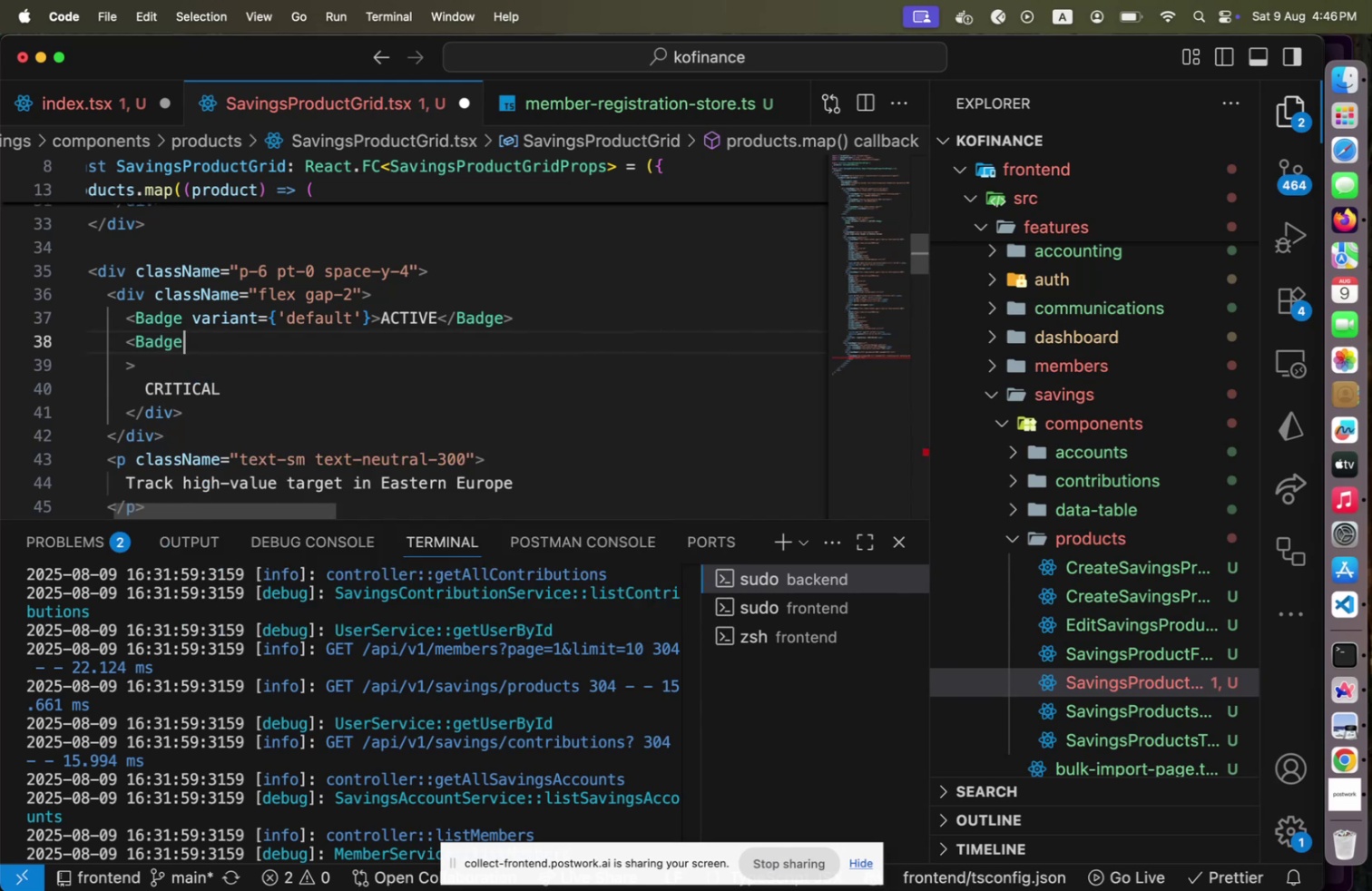 
 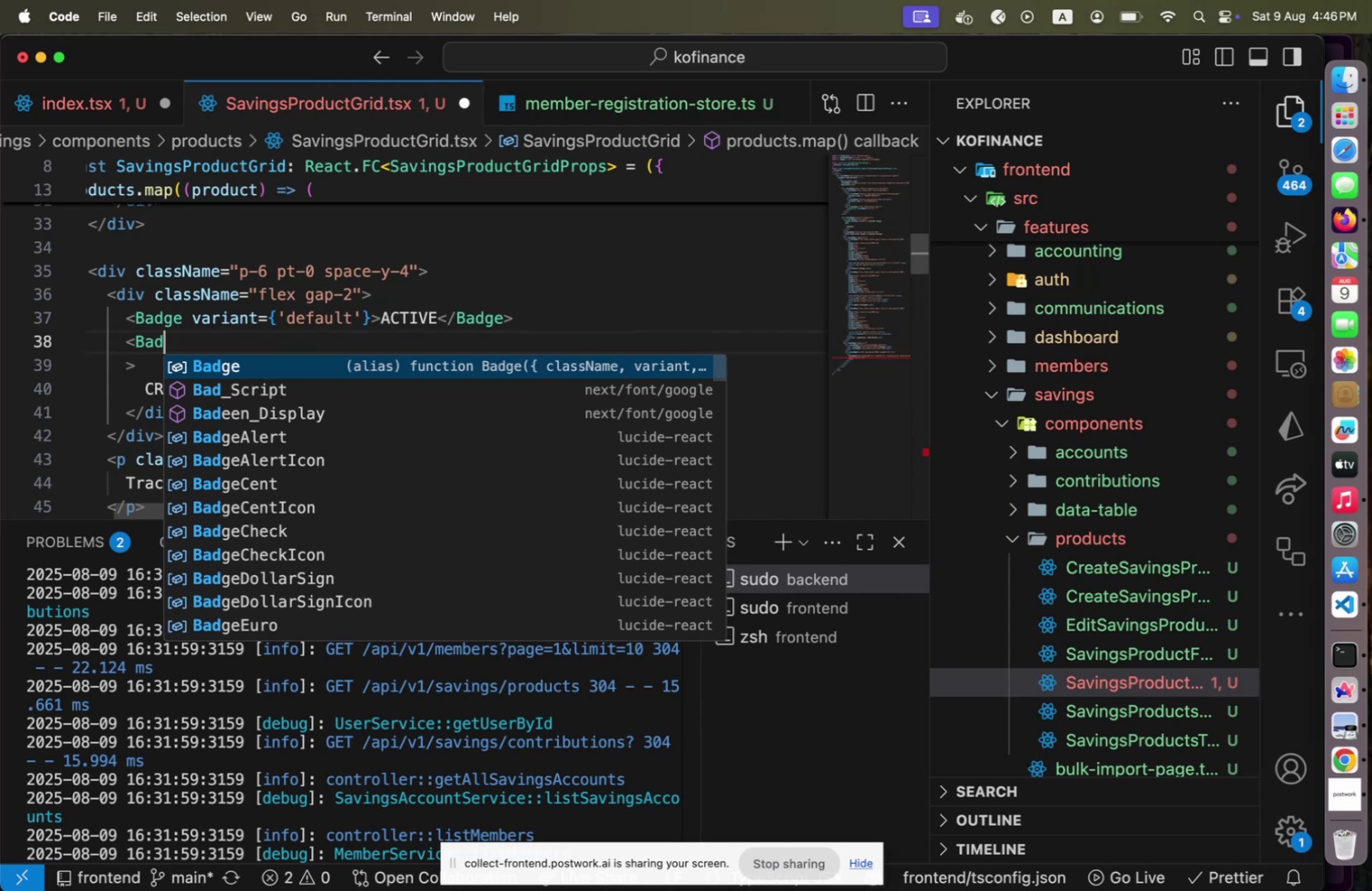 
key(Enter)
 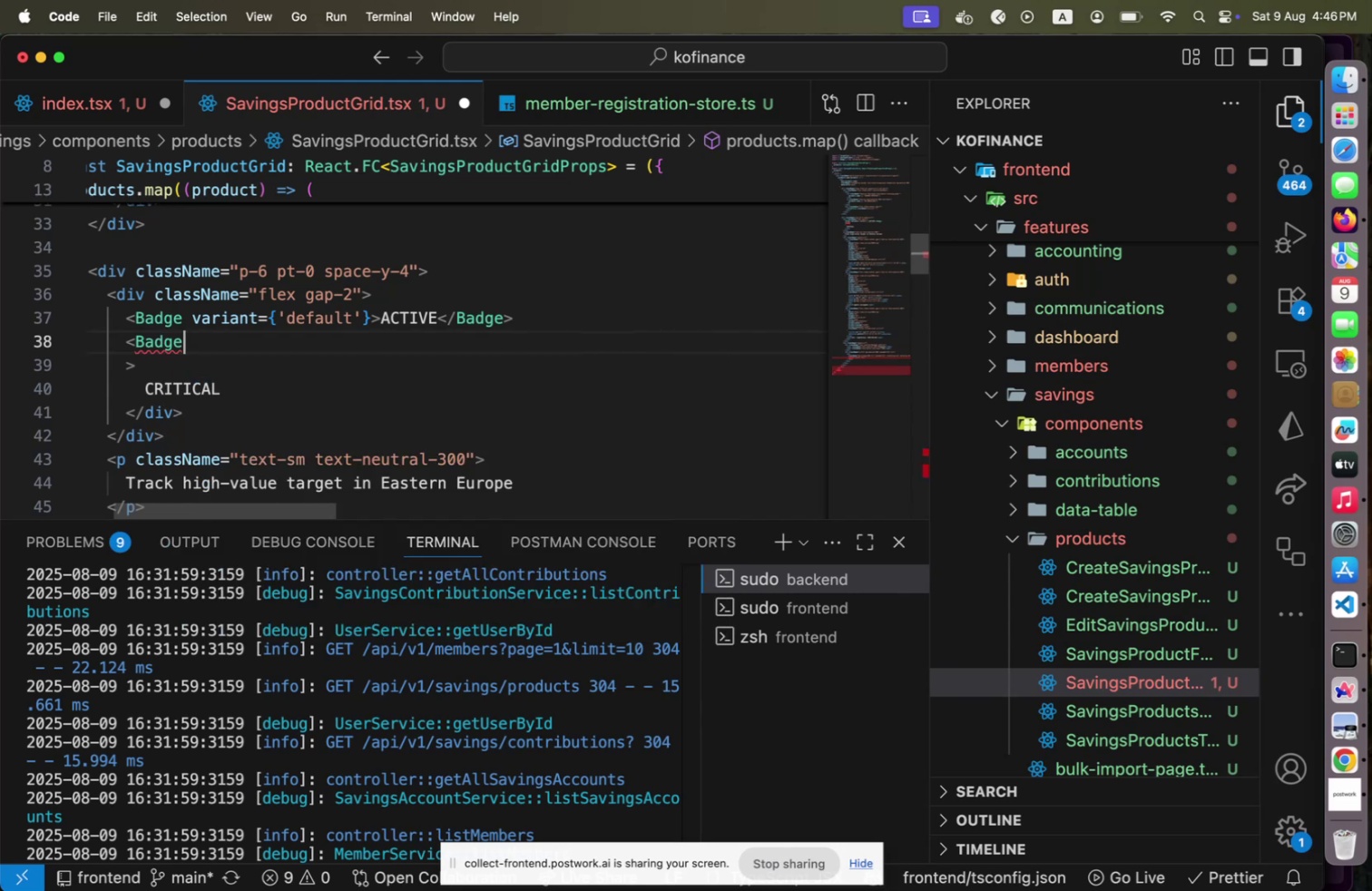 
key(ArrowDown)
 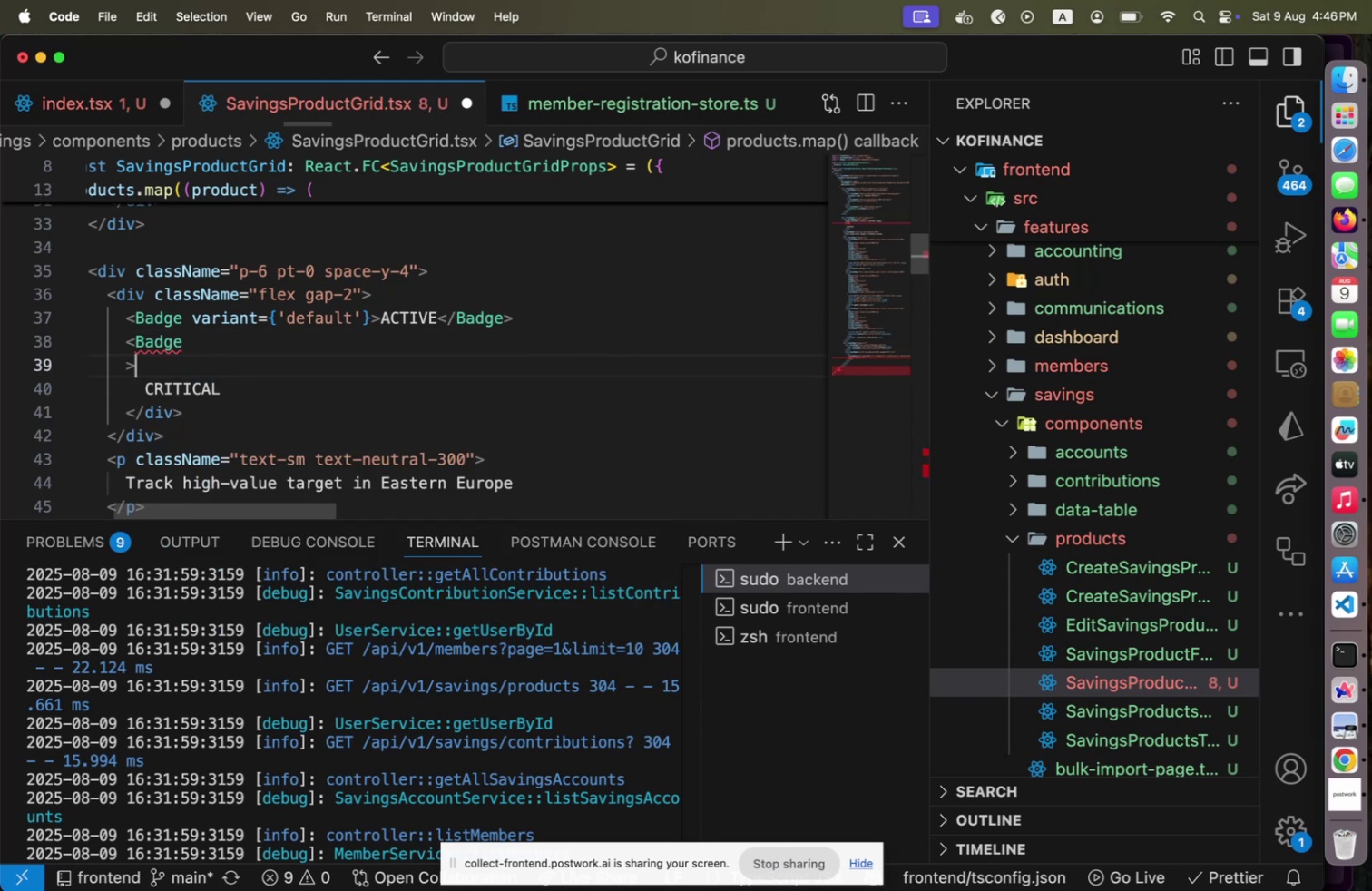 
key(ArrowDown)
 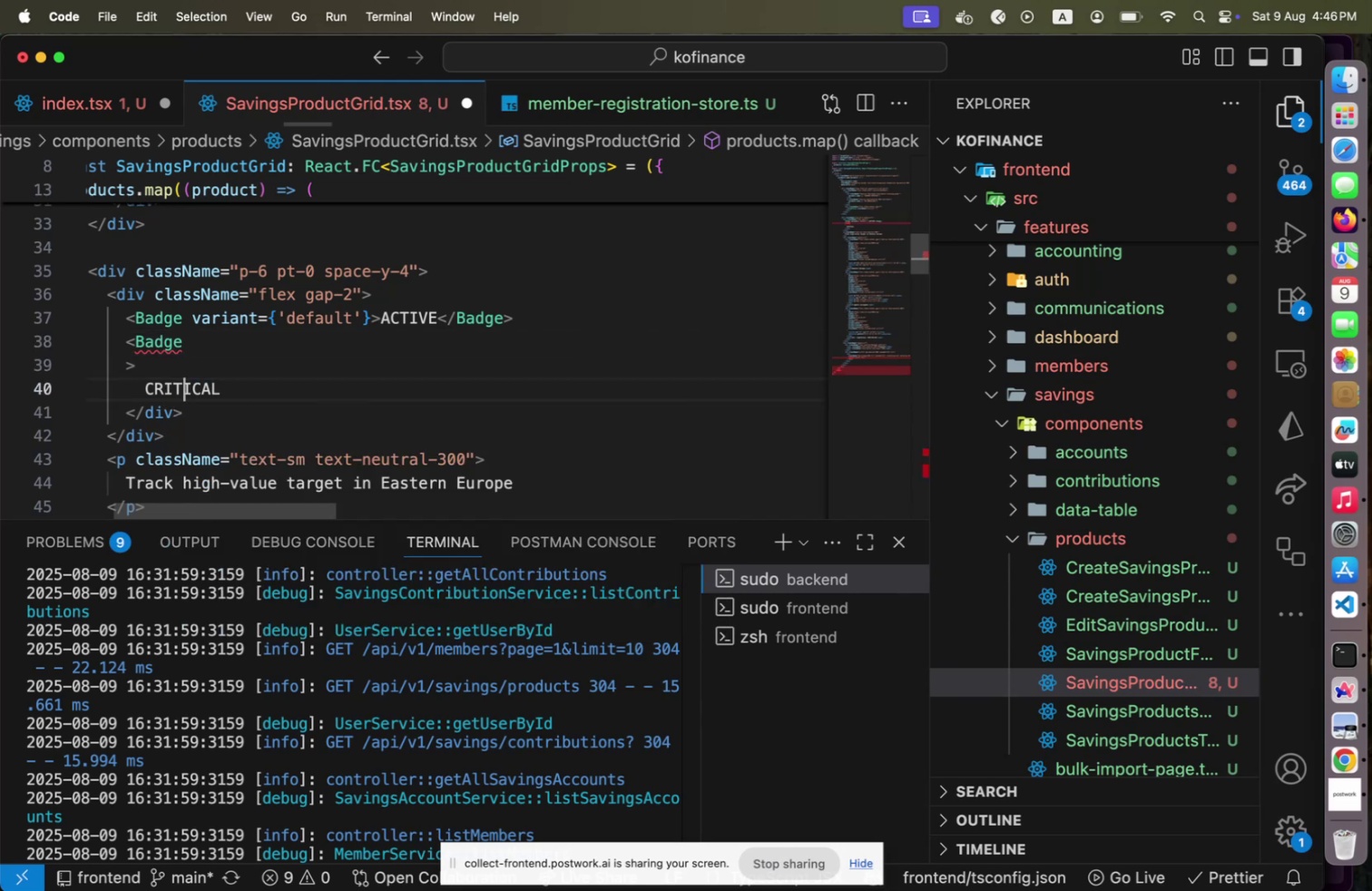 
key(ArrowDown)
 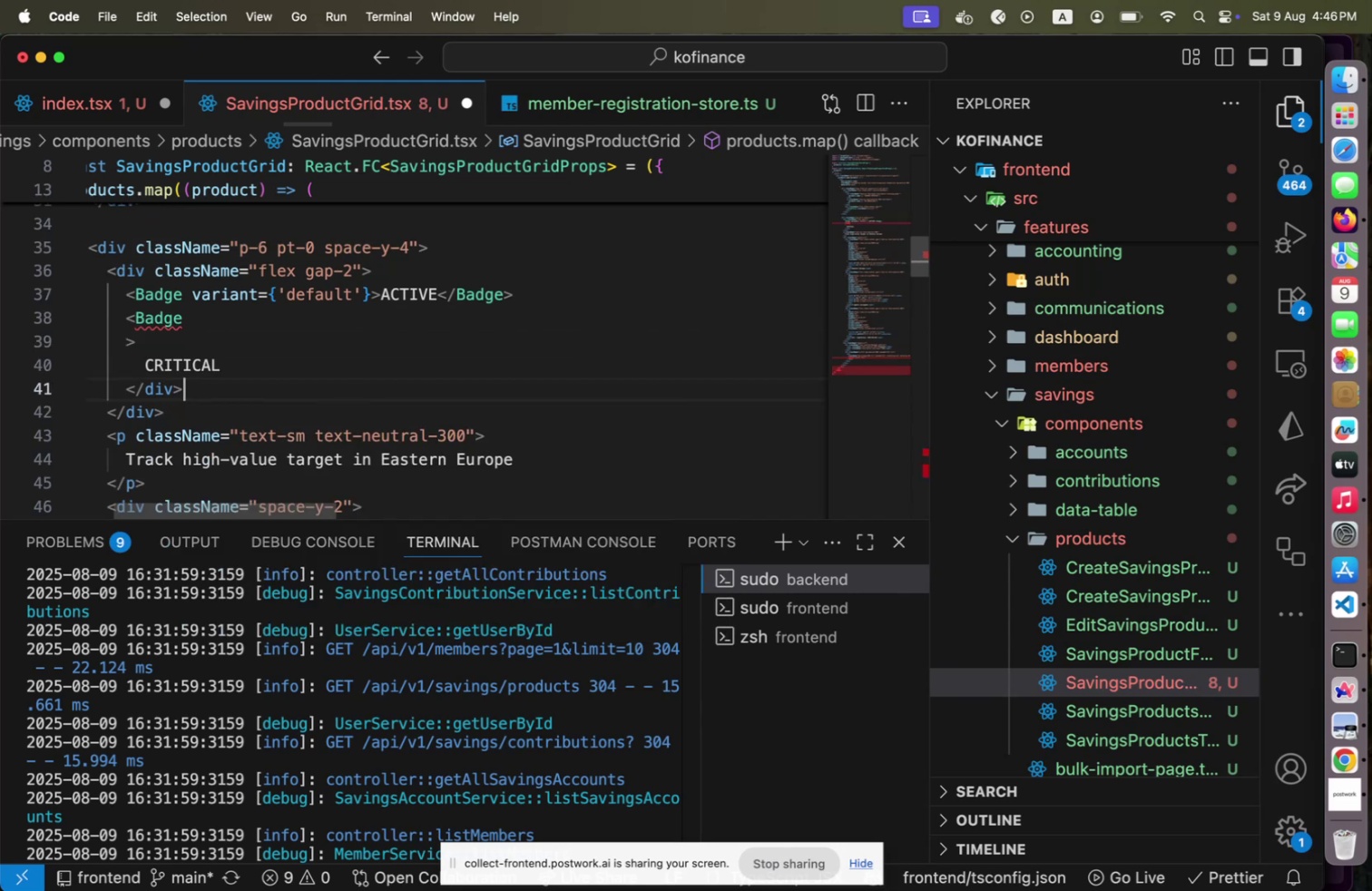 
key(ArrowLeft)
 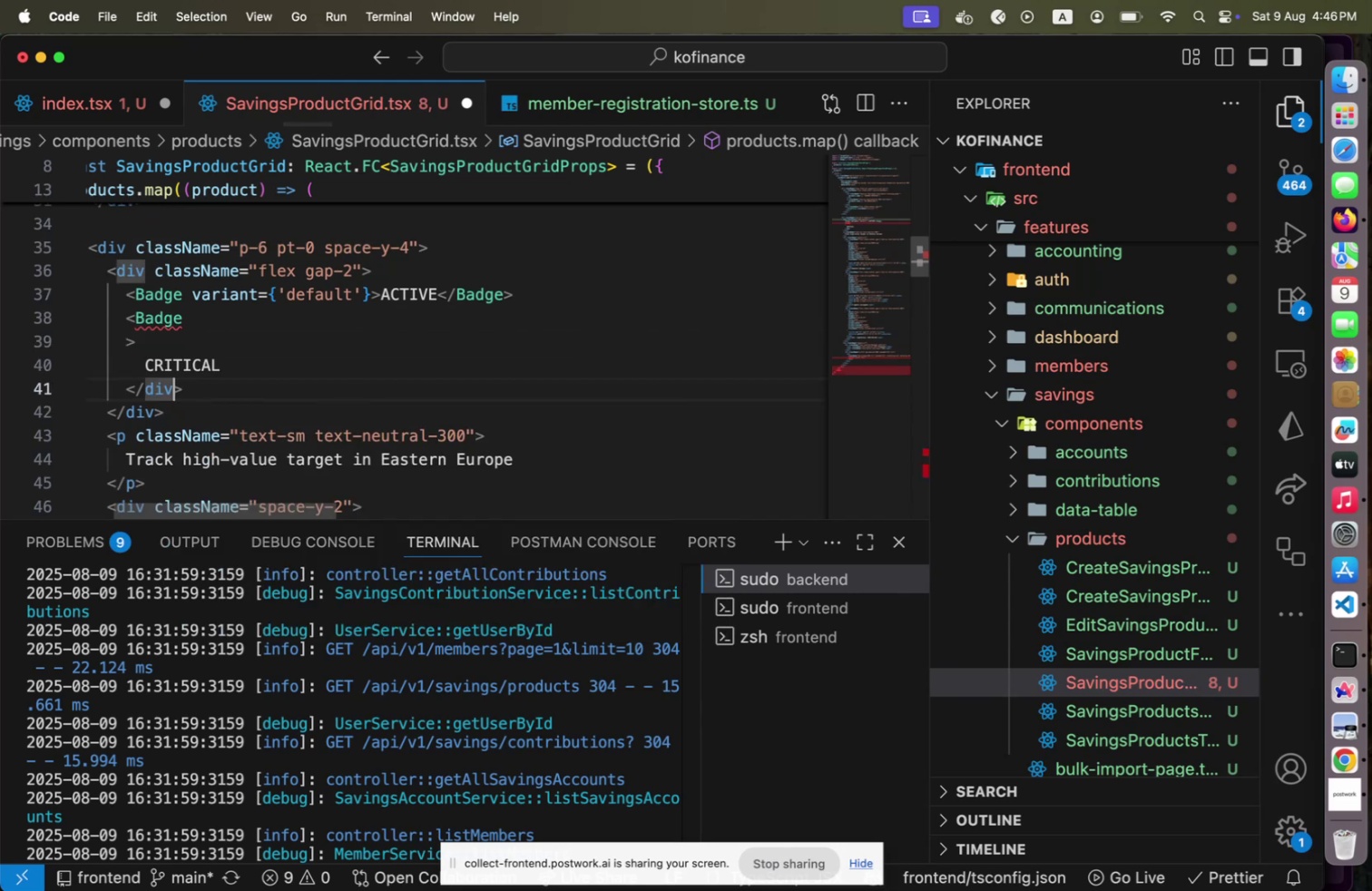 
key(Shift+ArrowLeft)
 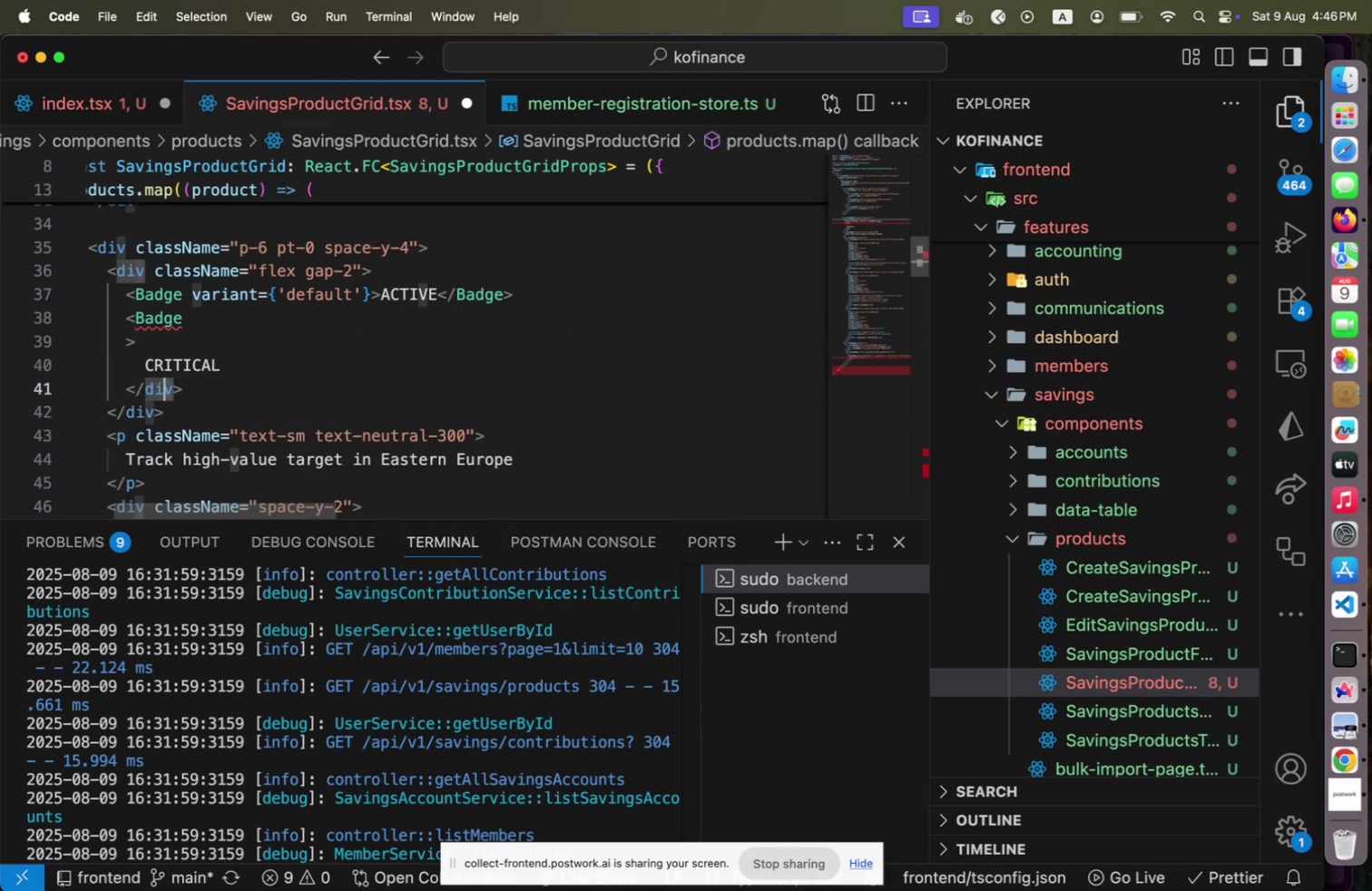 
key(Shift+ArrowLeft)
 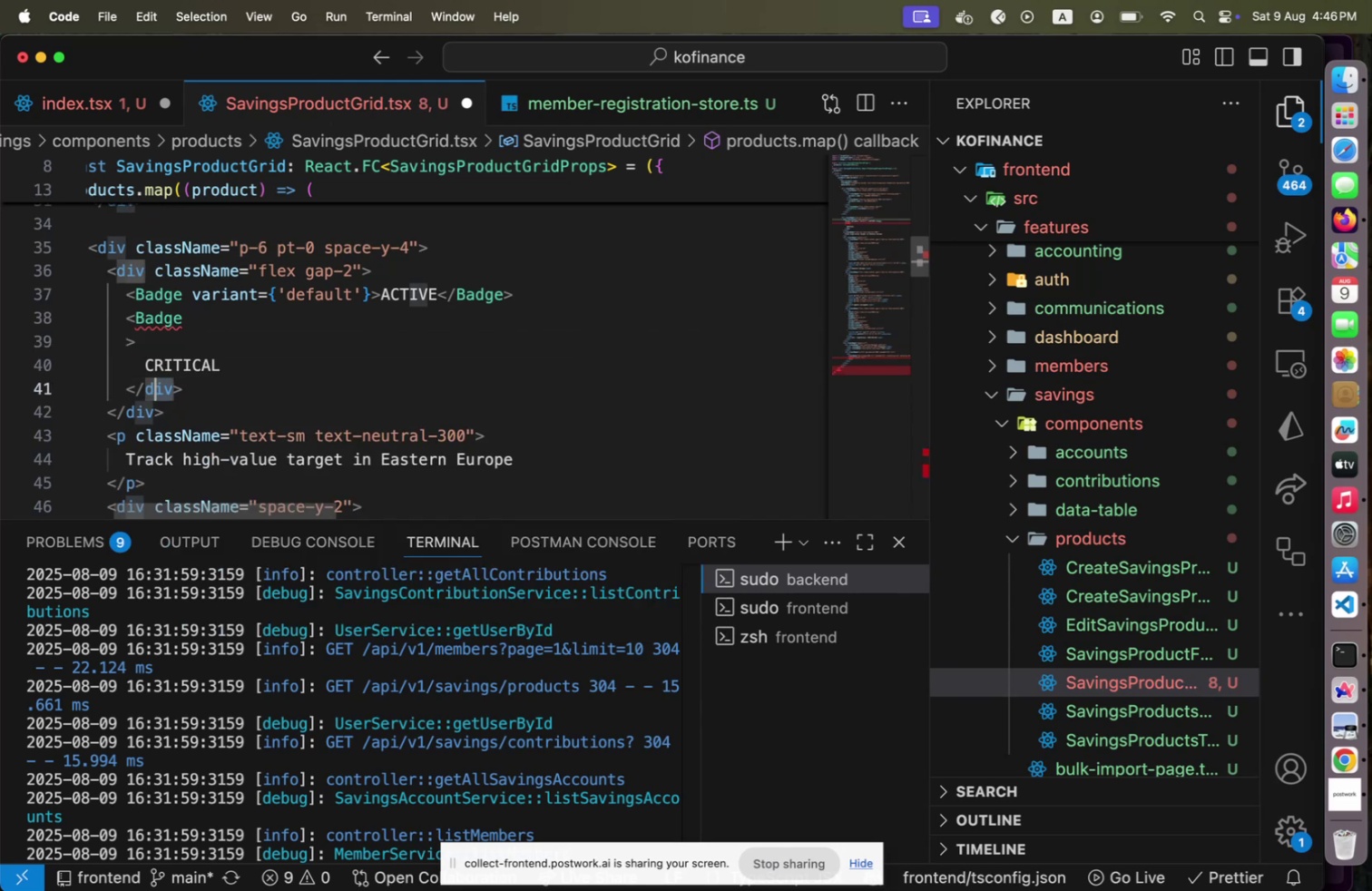 
key(Shift+ArrowLeft)
 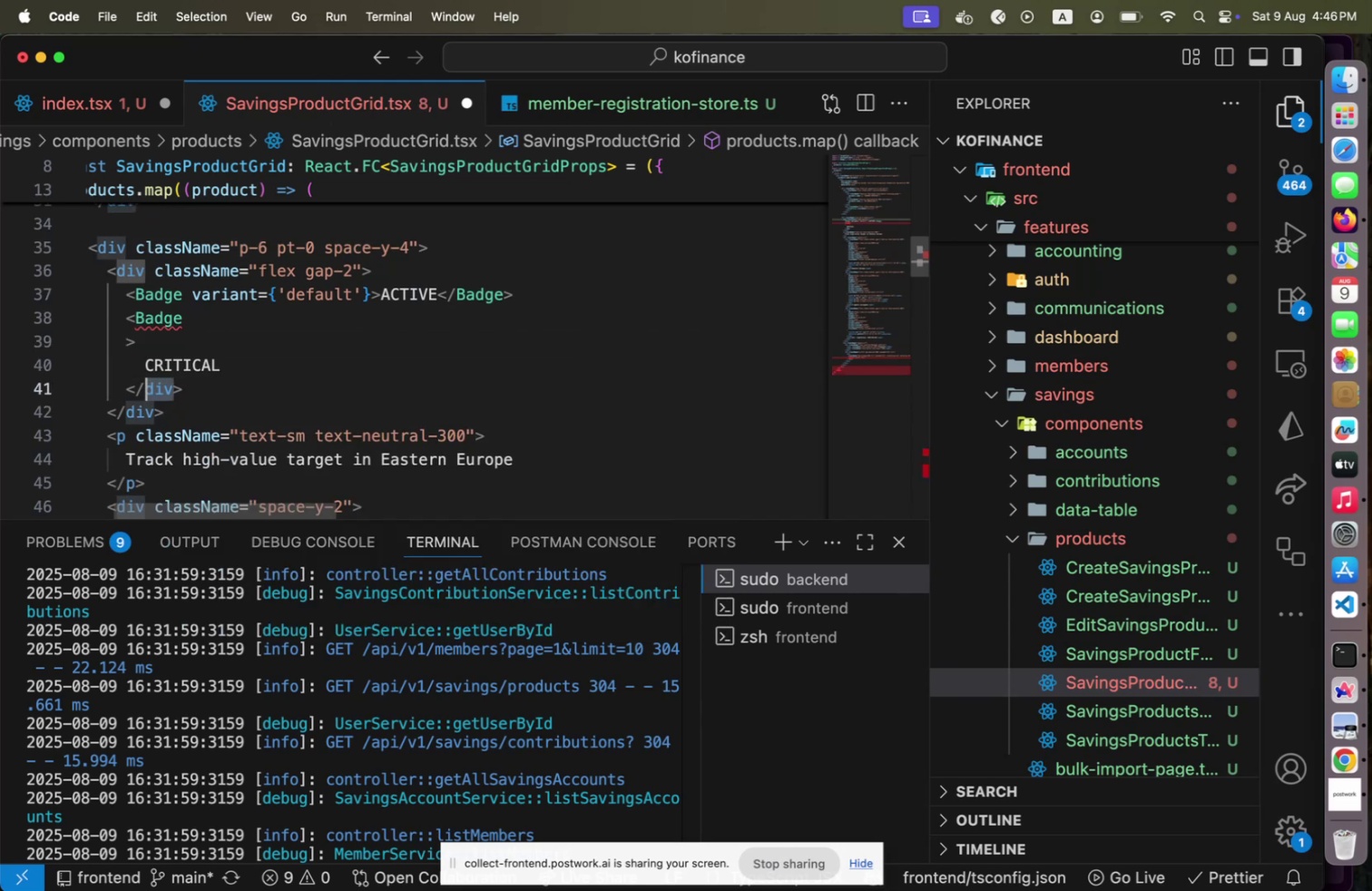 
type(Badge)
 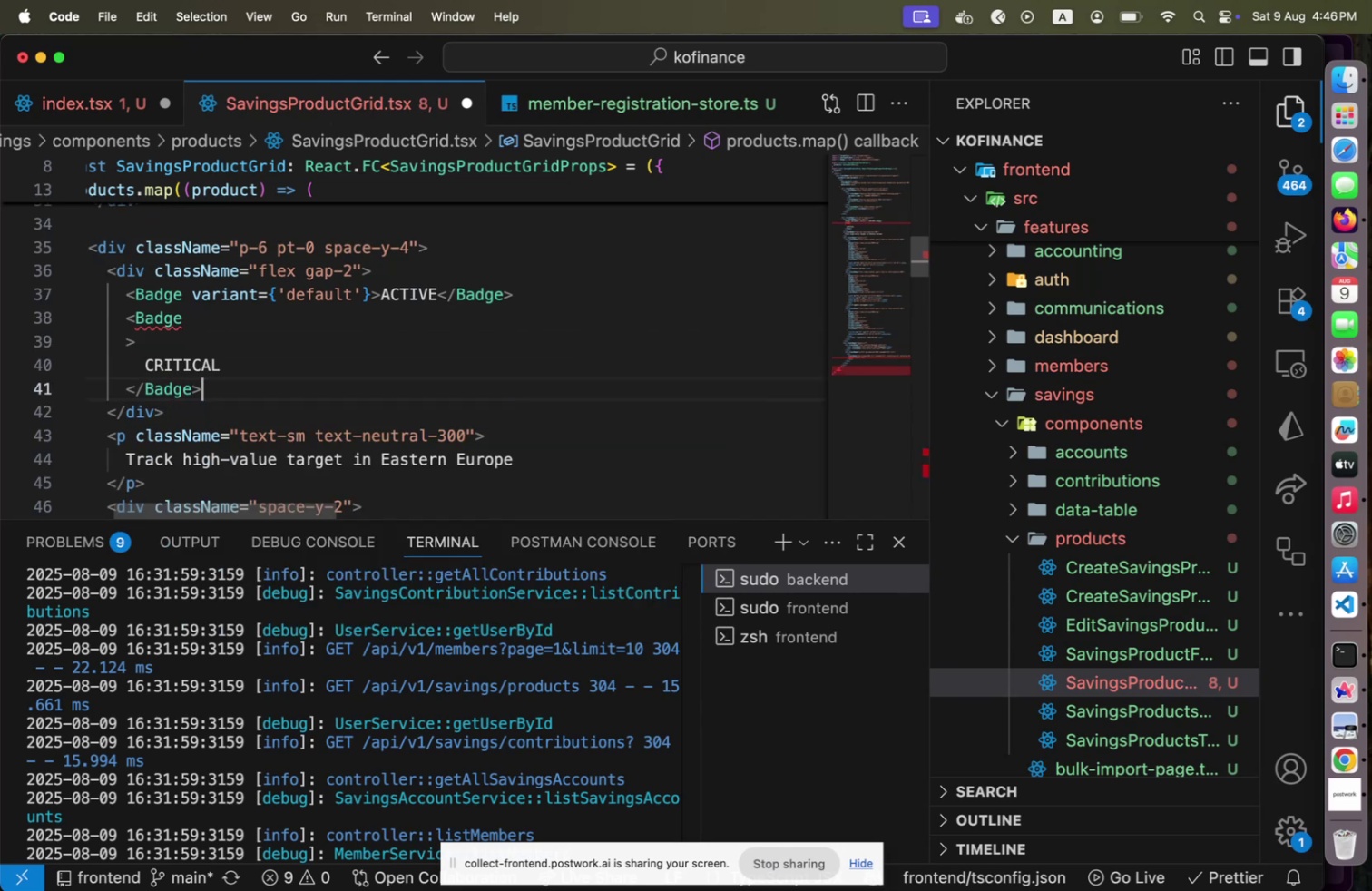 
key(ArrowRight)
 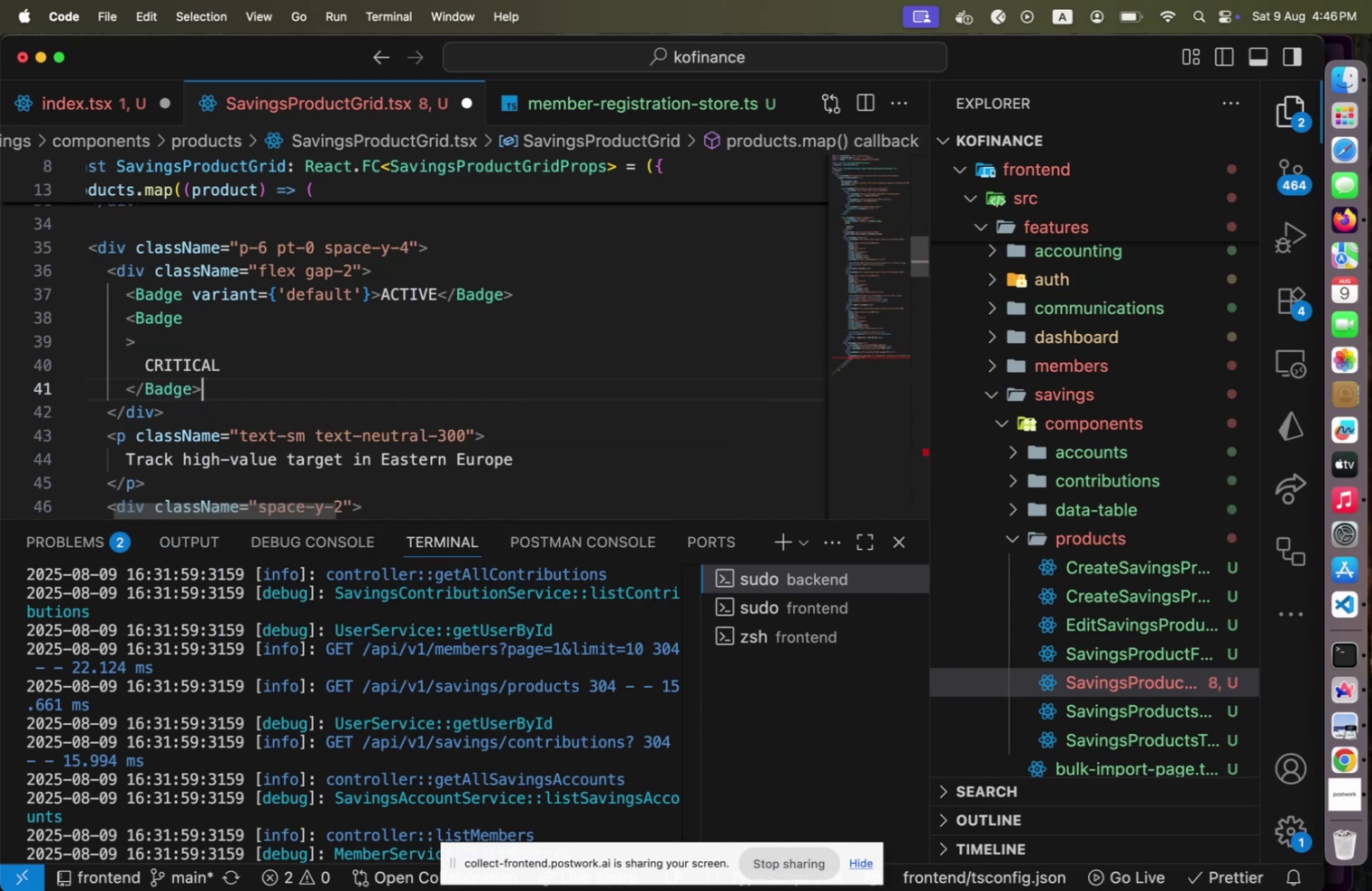 
key(ArrowUp)
 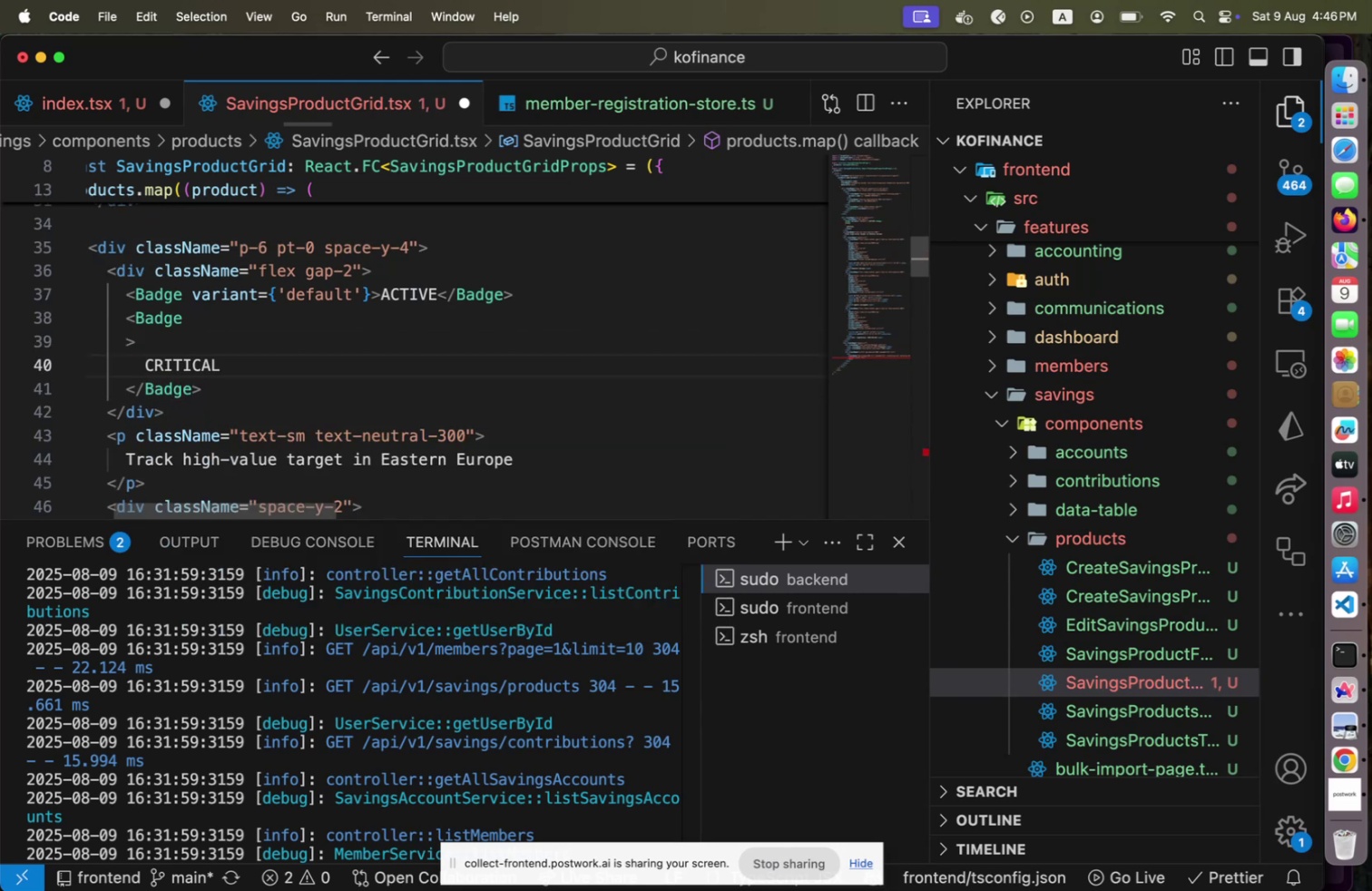 
key(Alt+Shift+F)
 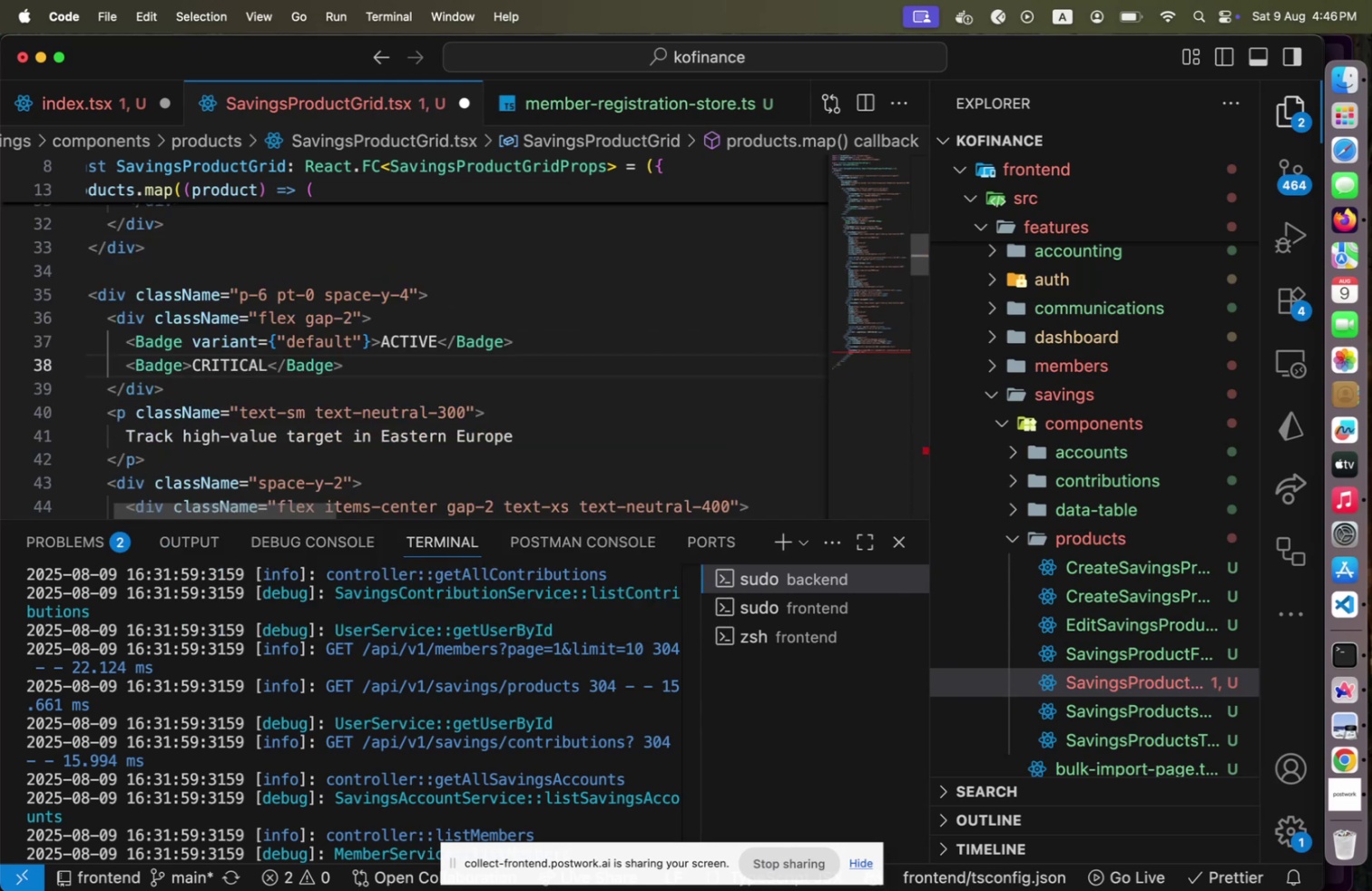 
hold_key(key=ArrowLeft, duration=0.78)
 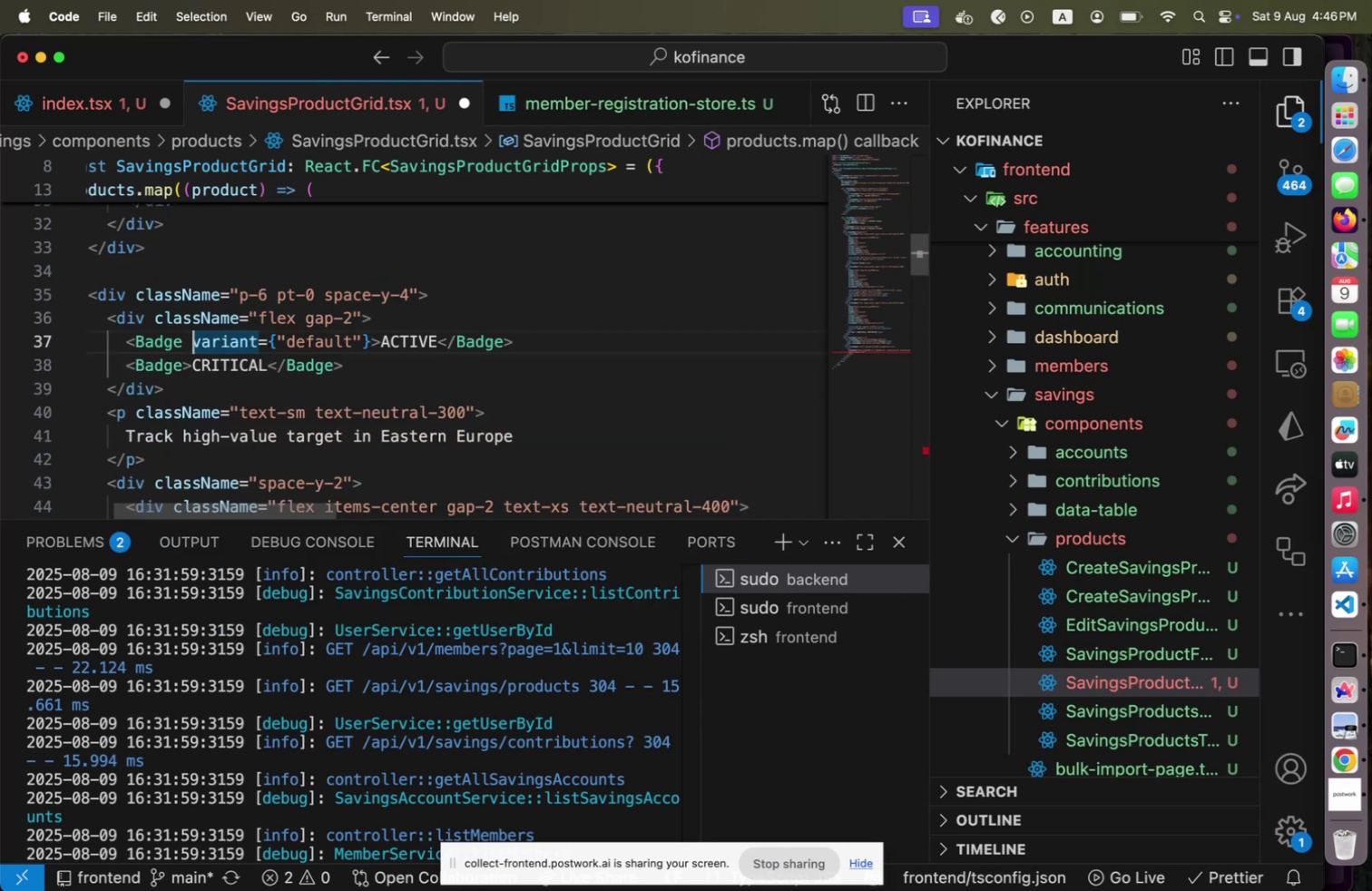 
key(ArrowUp)
 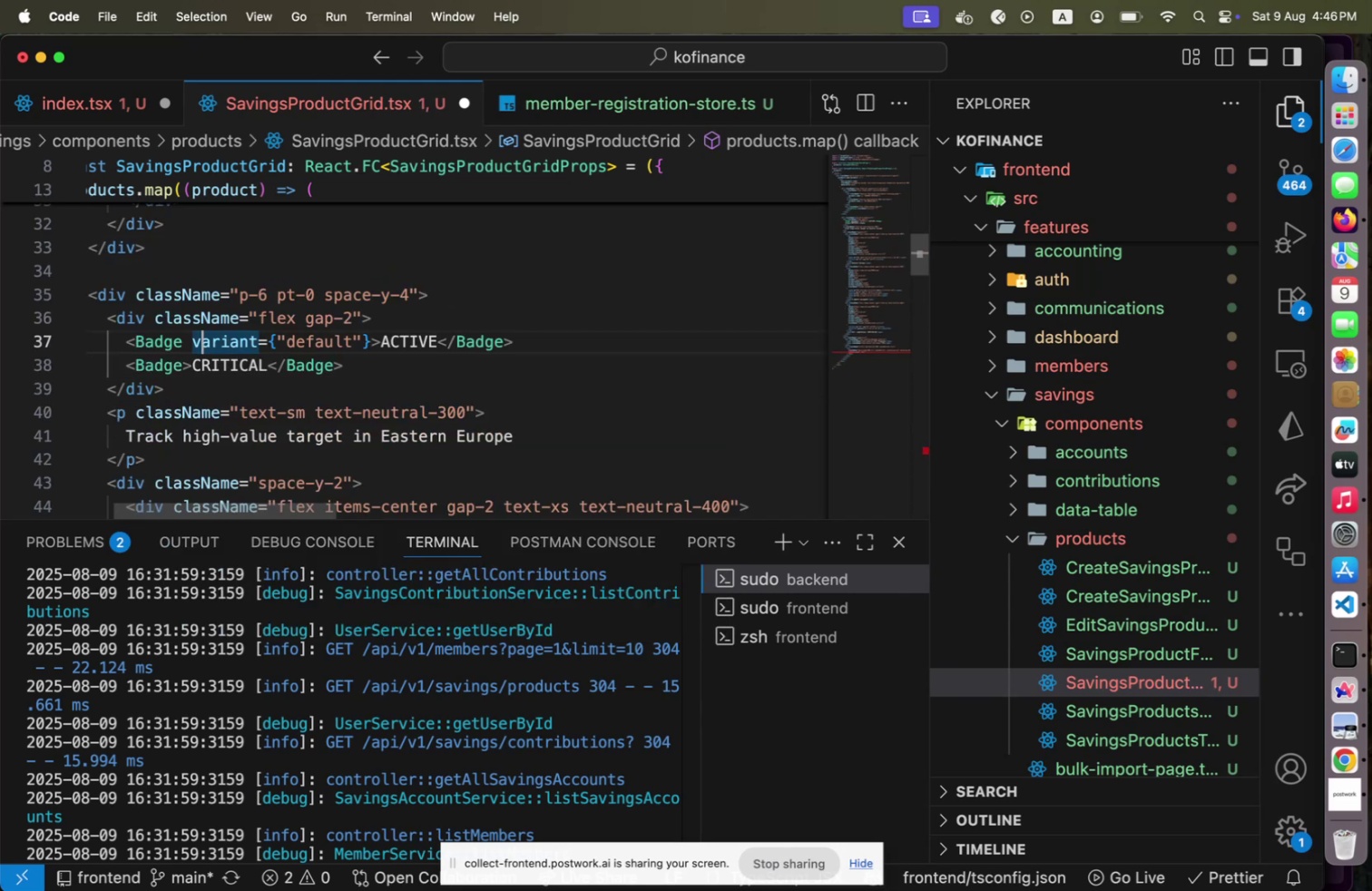 
key(ArrowLeft)
 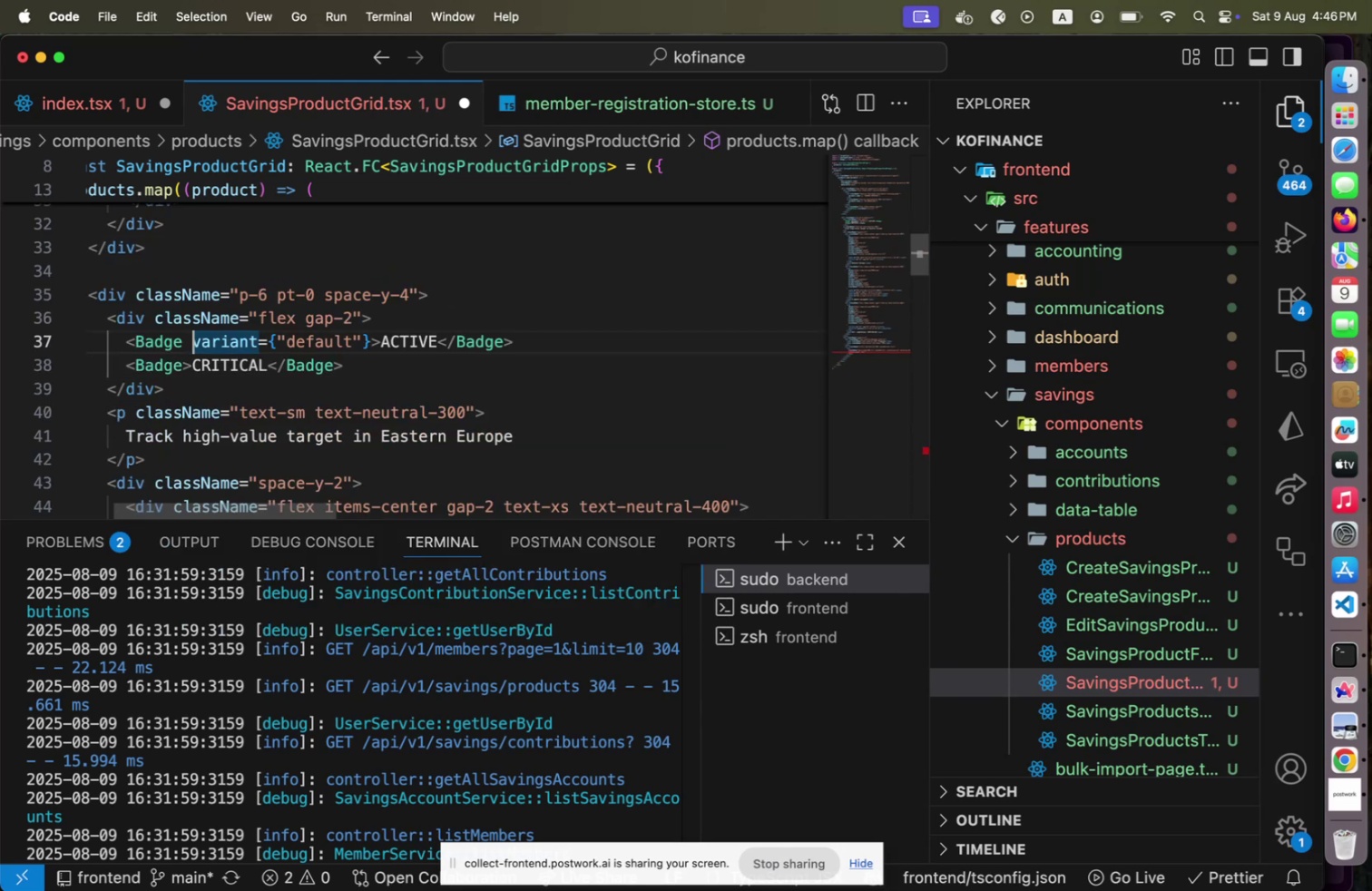 
hold_key(key=ArrowRight, duration=1.51)
 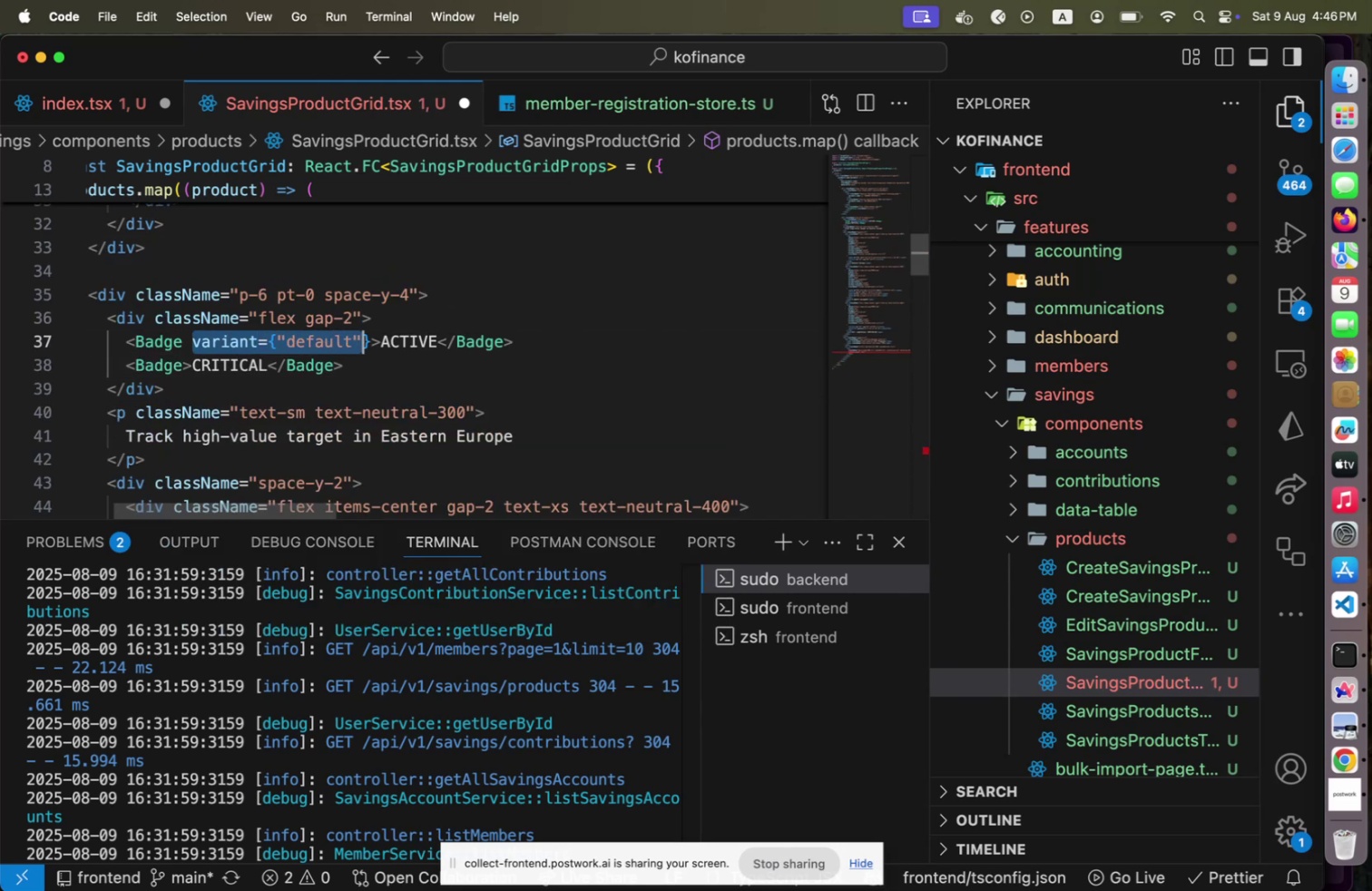 
hold_key(key=ArrowRight, duration=0.39)
 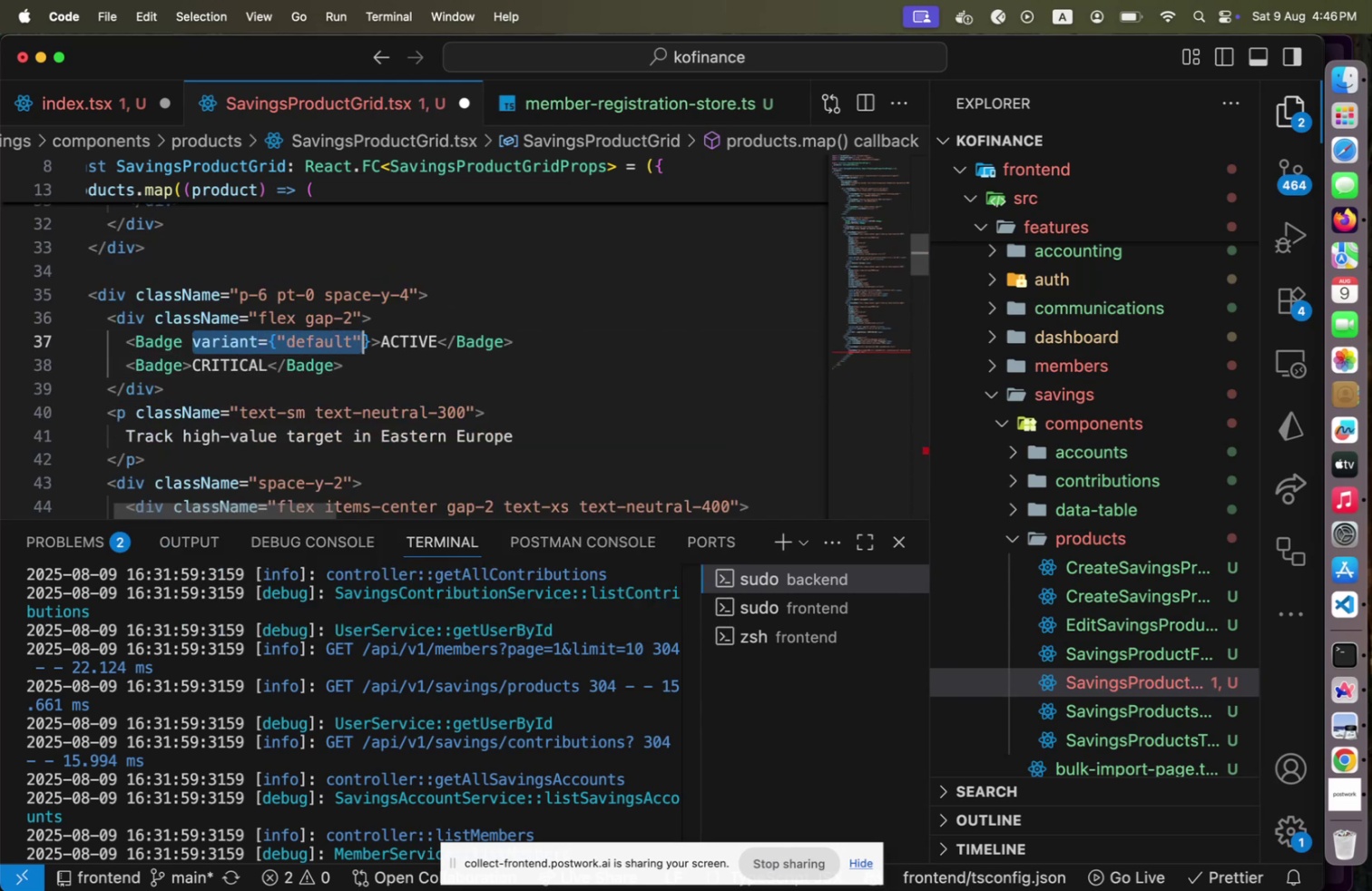 
key(Shift+ArrowRight)
 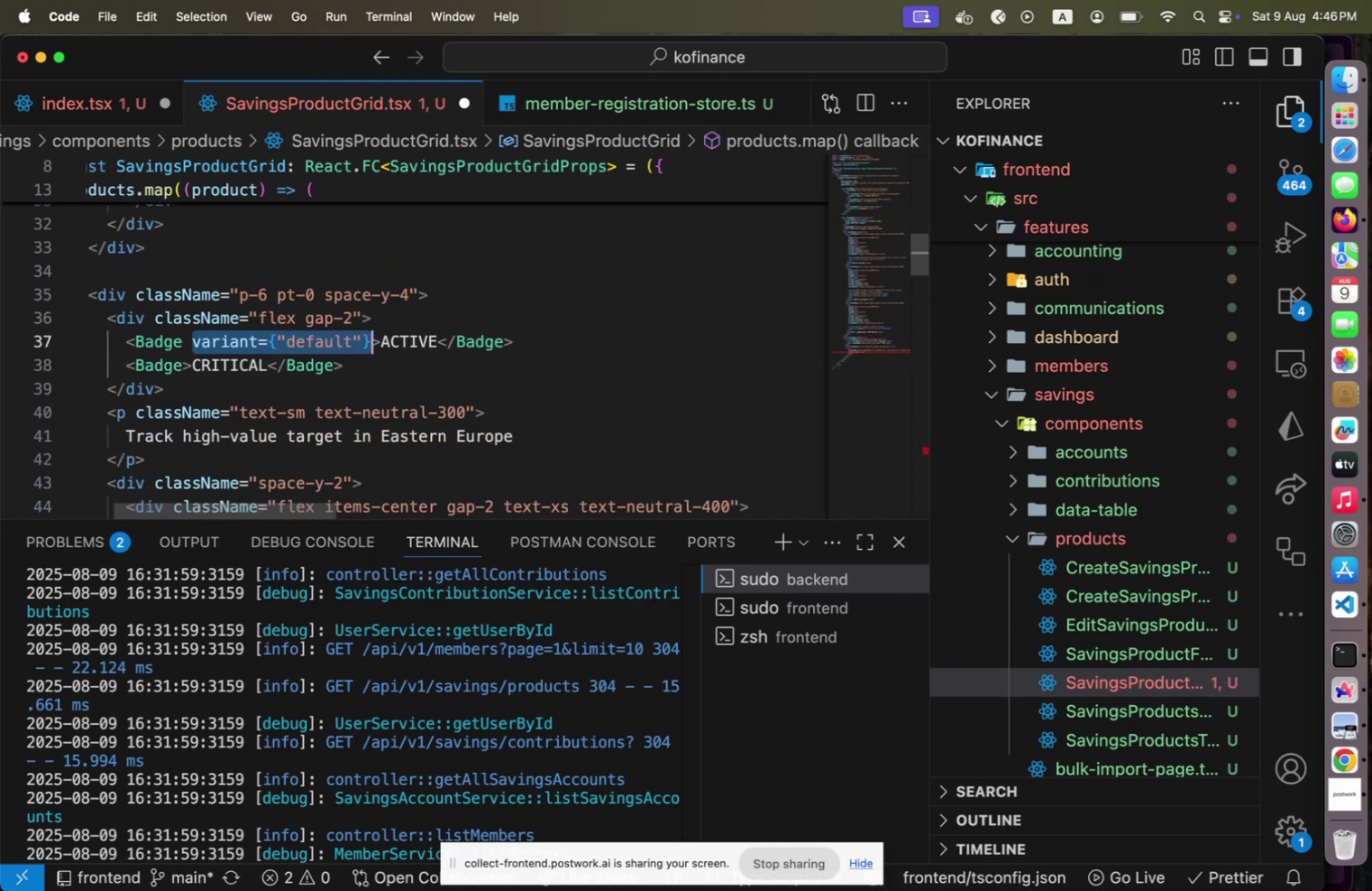 
key(Backspace)
 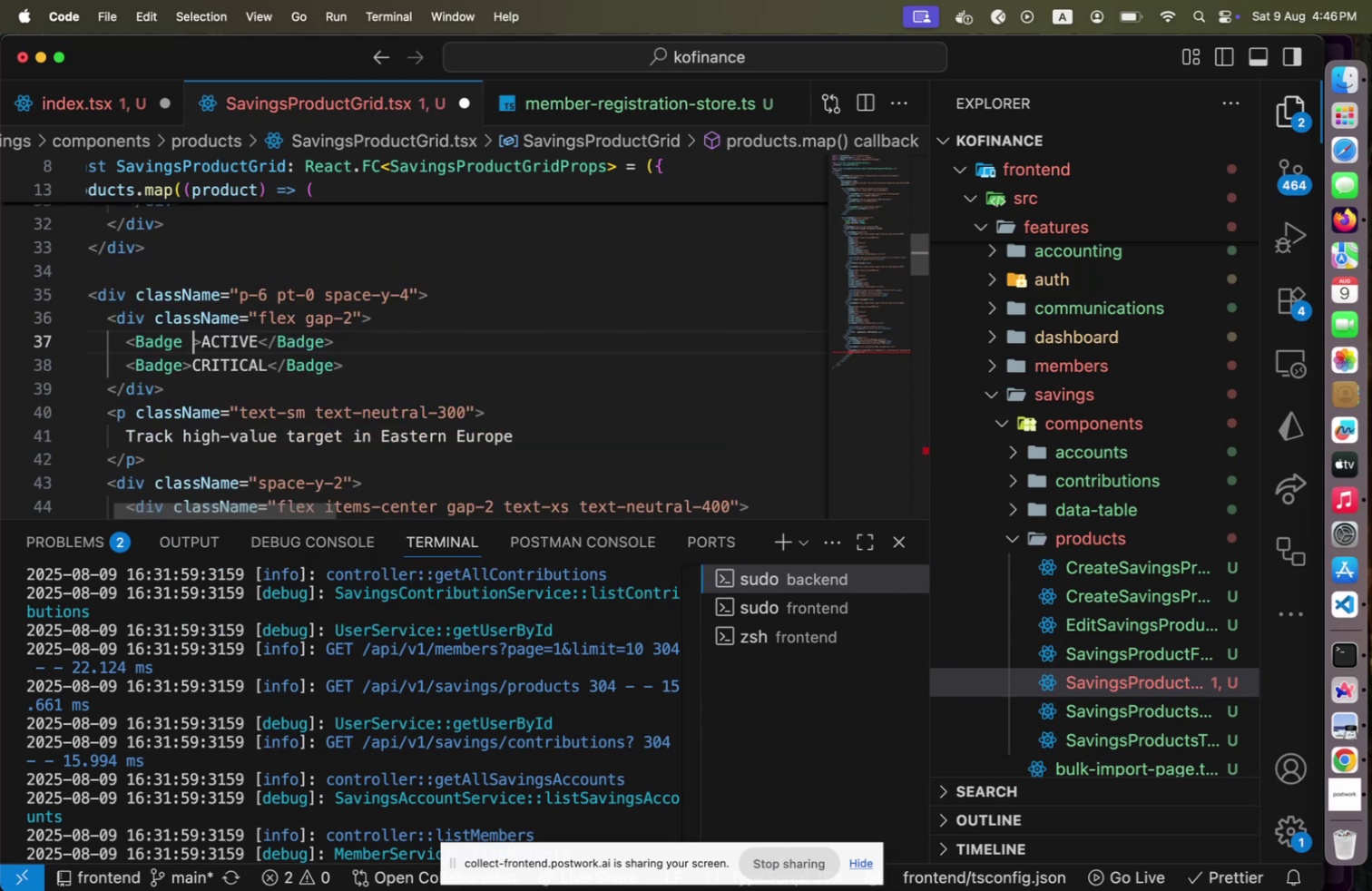 
key(Backspace)
 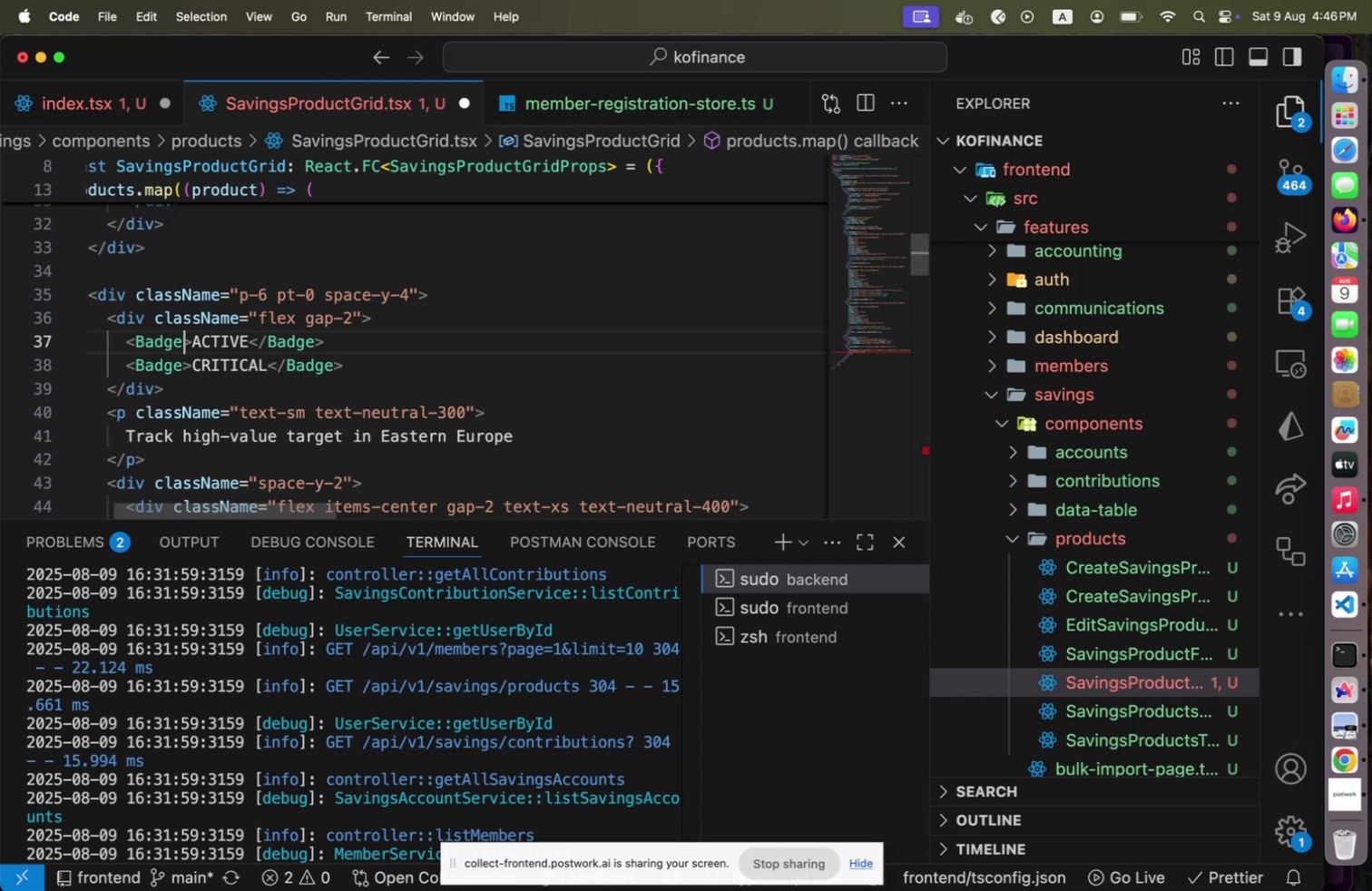 
key(Shift+ShiftLeft)
 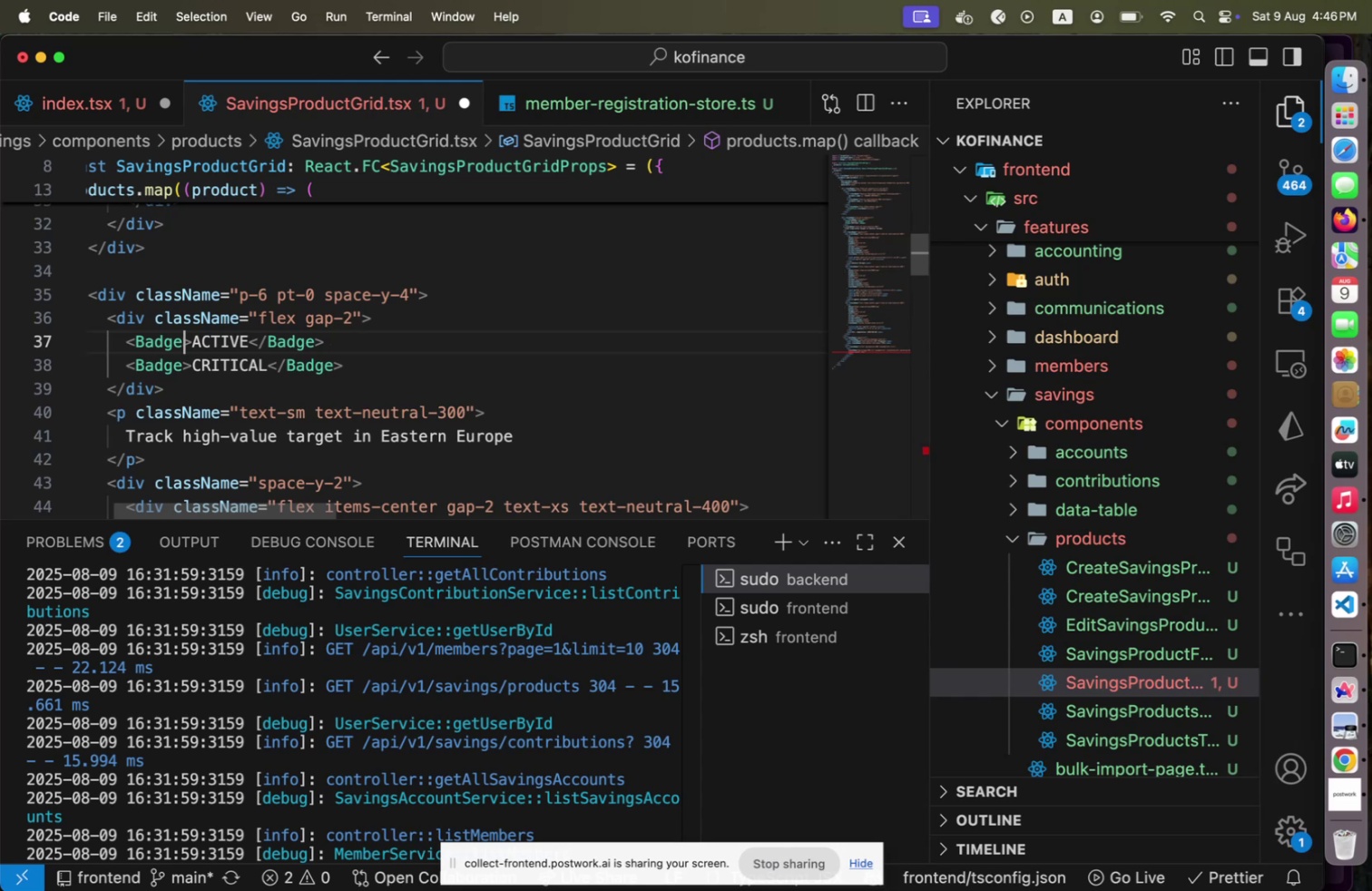 
key(ArrowDown)
 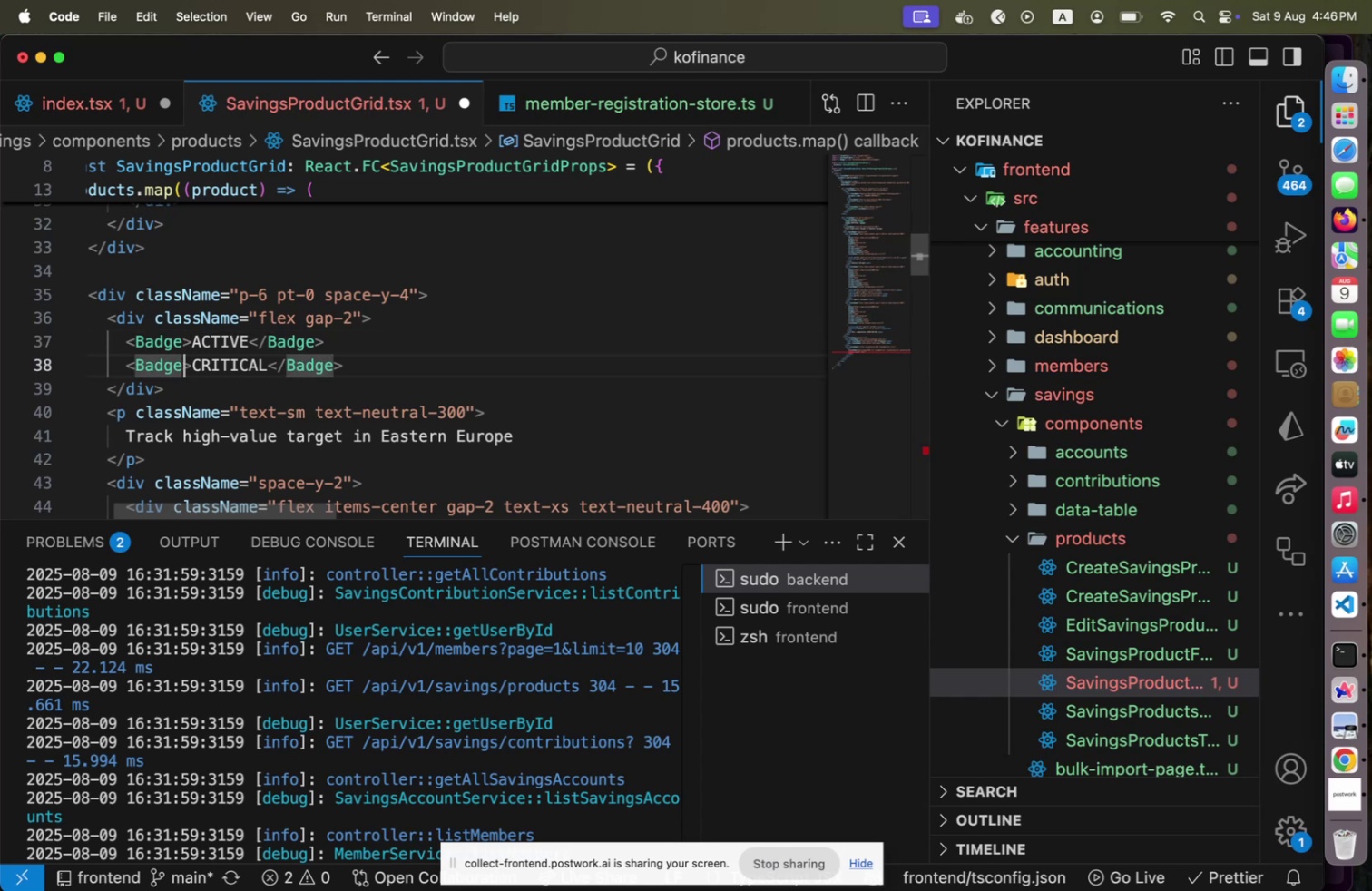 
key(ArrowDown)
 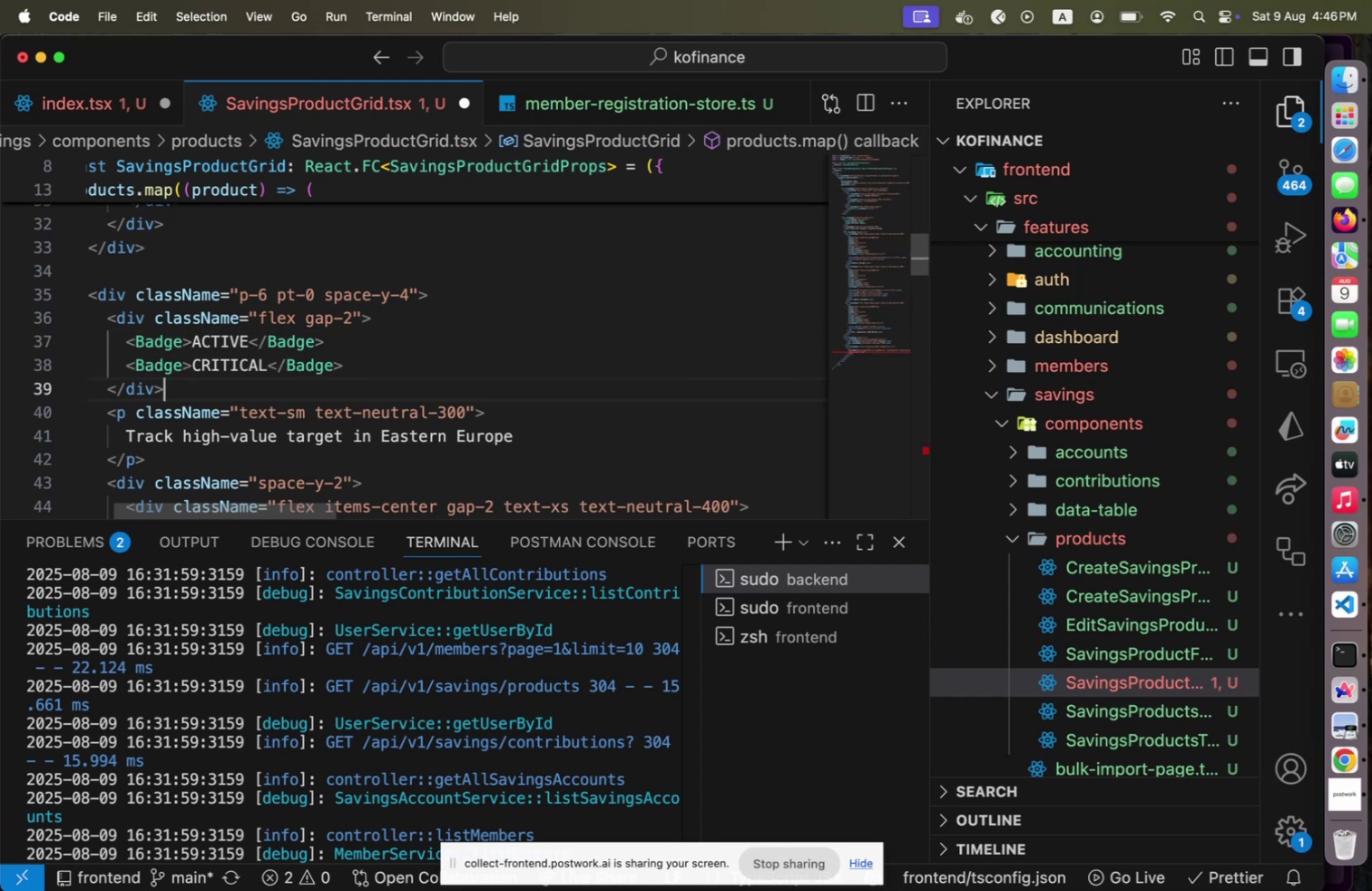 
key(ArrowDown)
 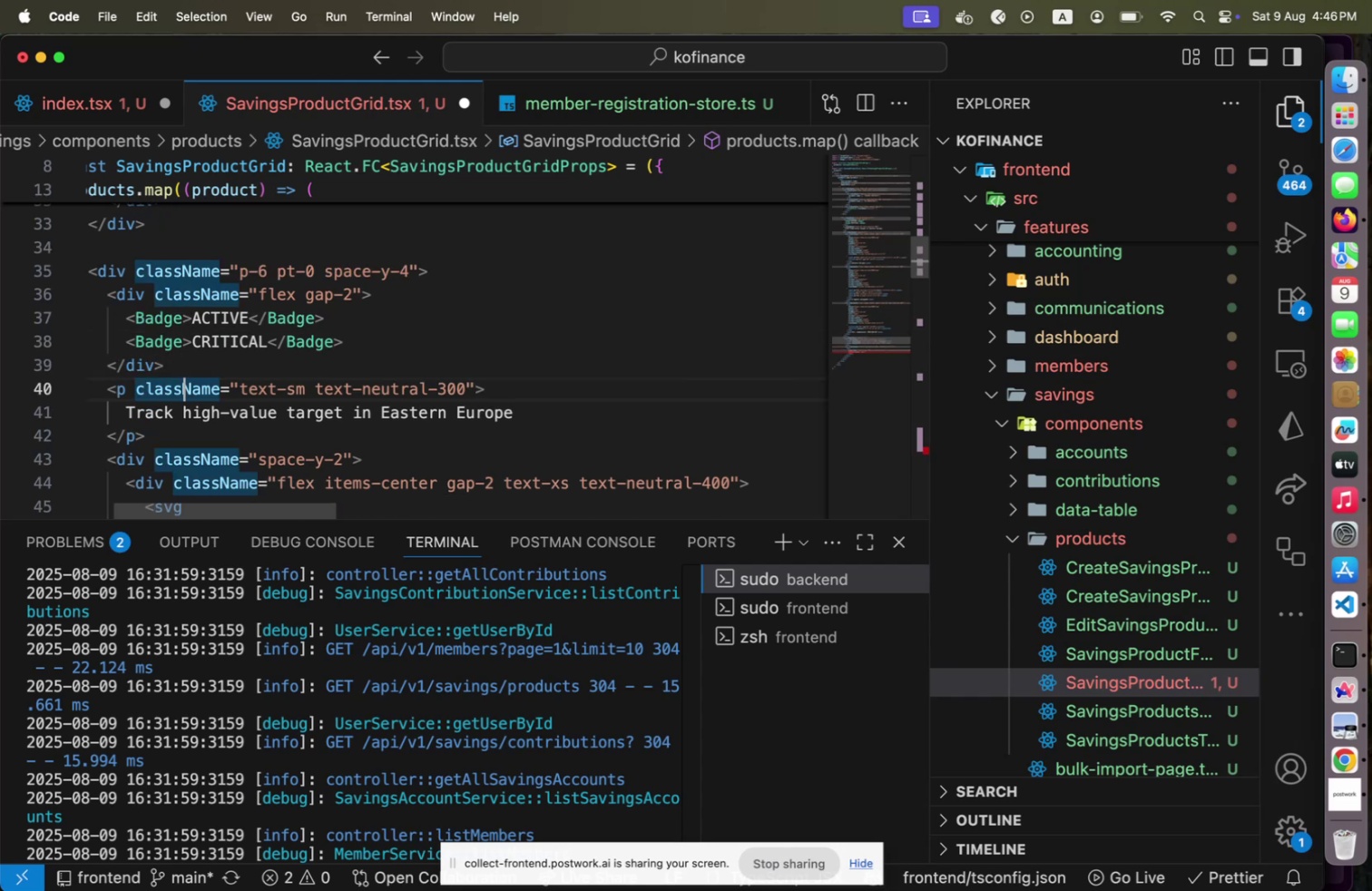 
key(ArrowDown)
 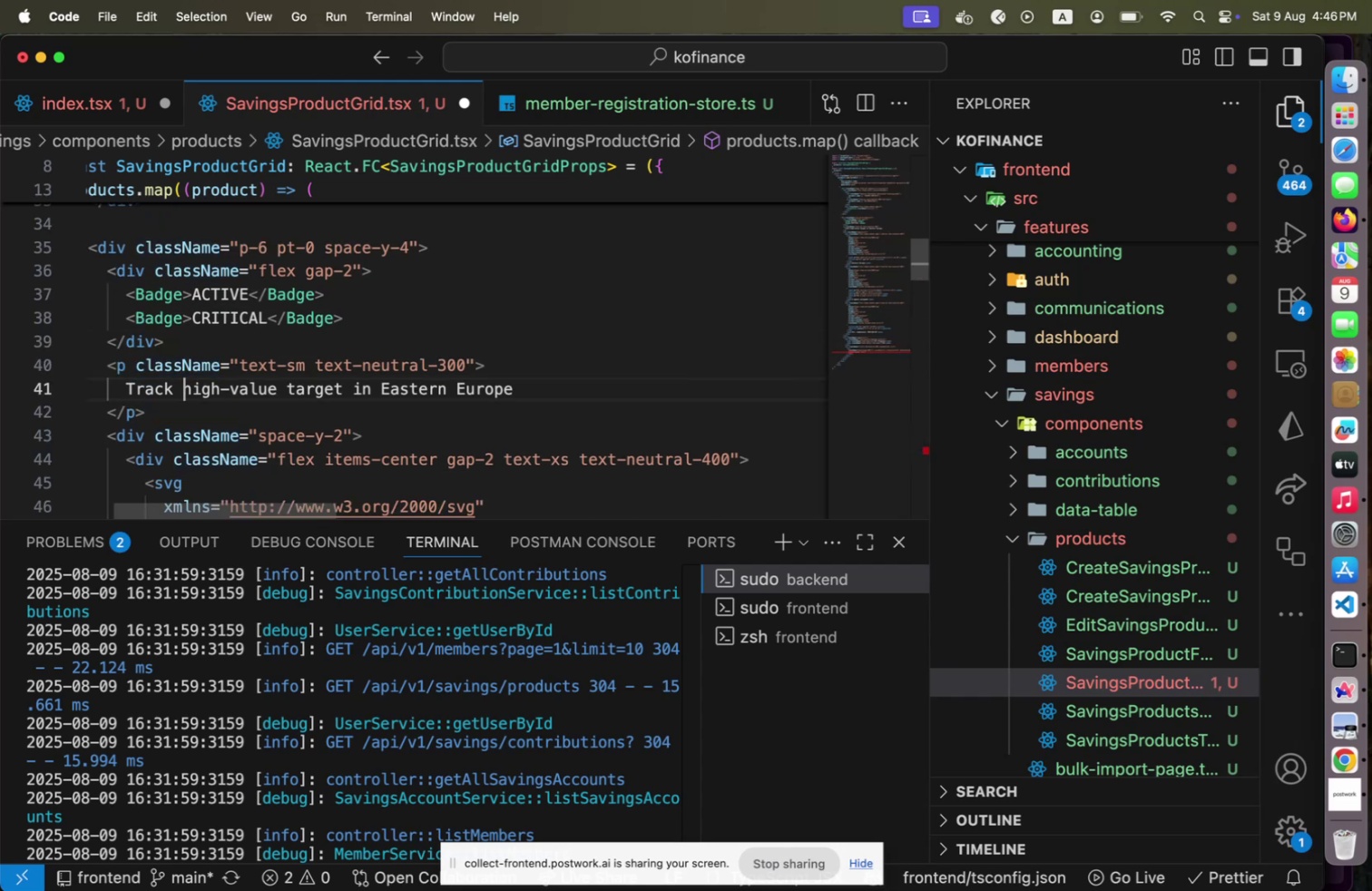 
key(ArrowUp)
 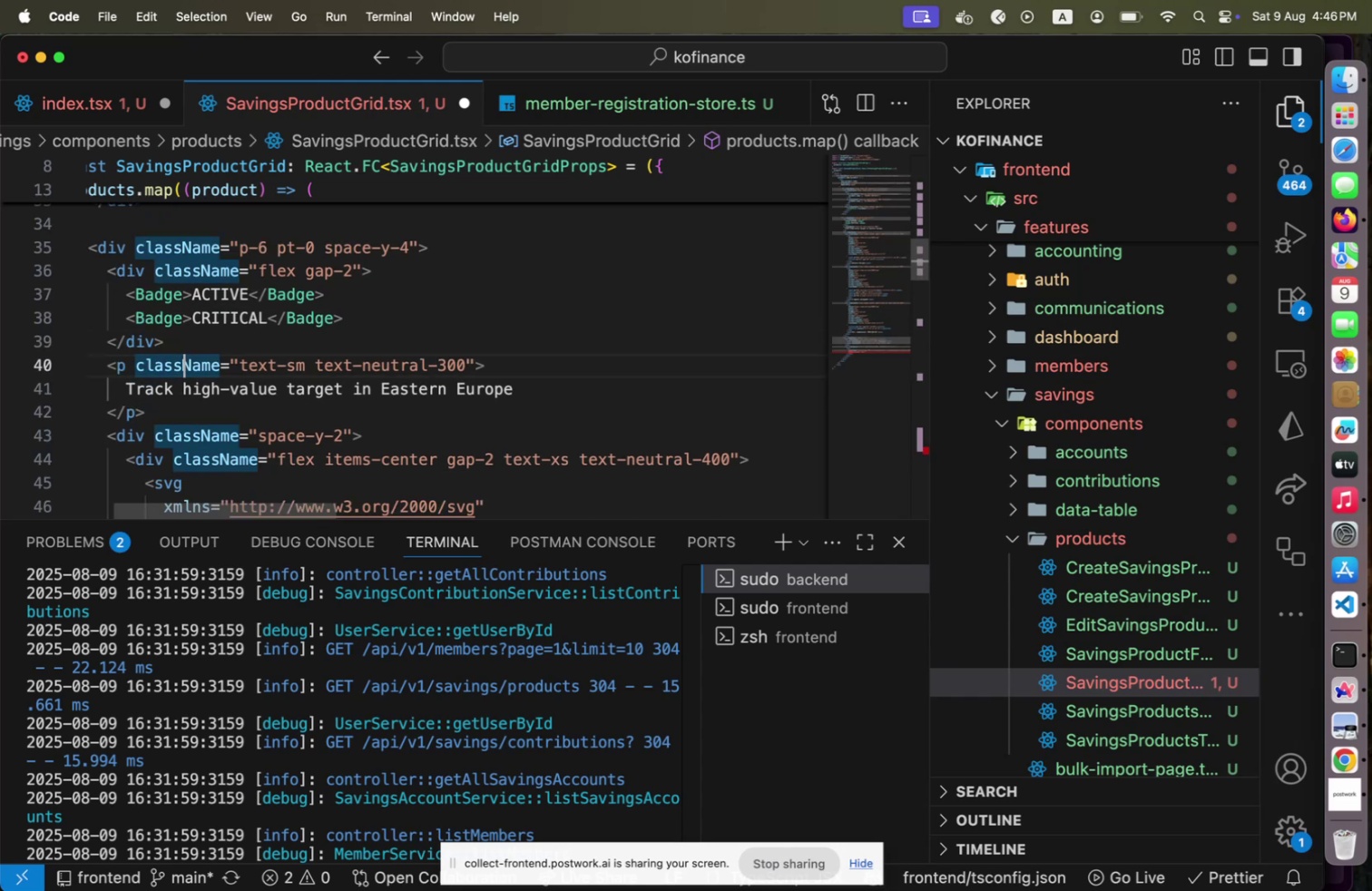 
key(ArrowUp)
 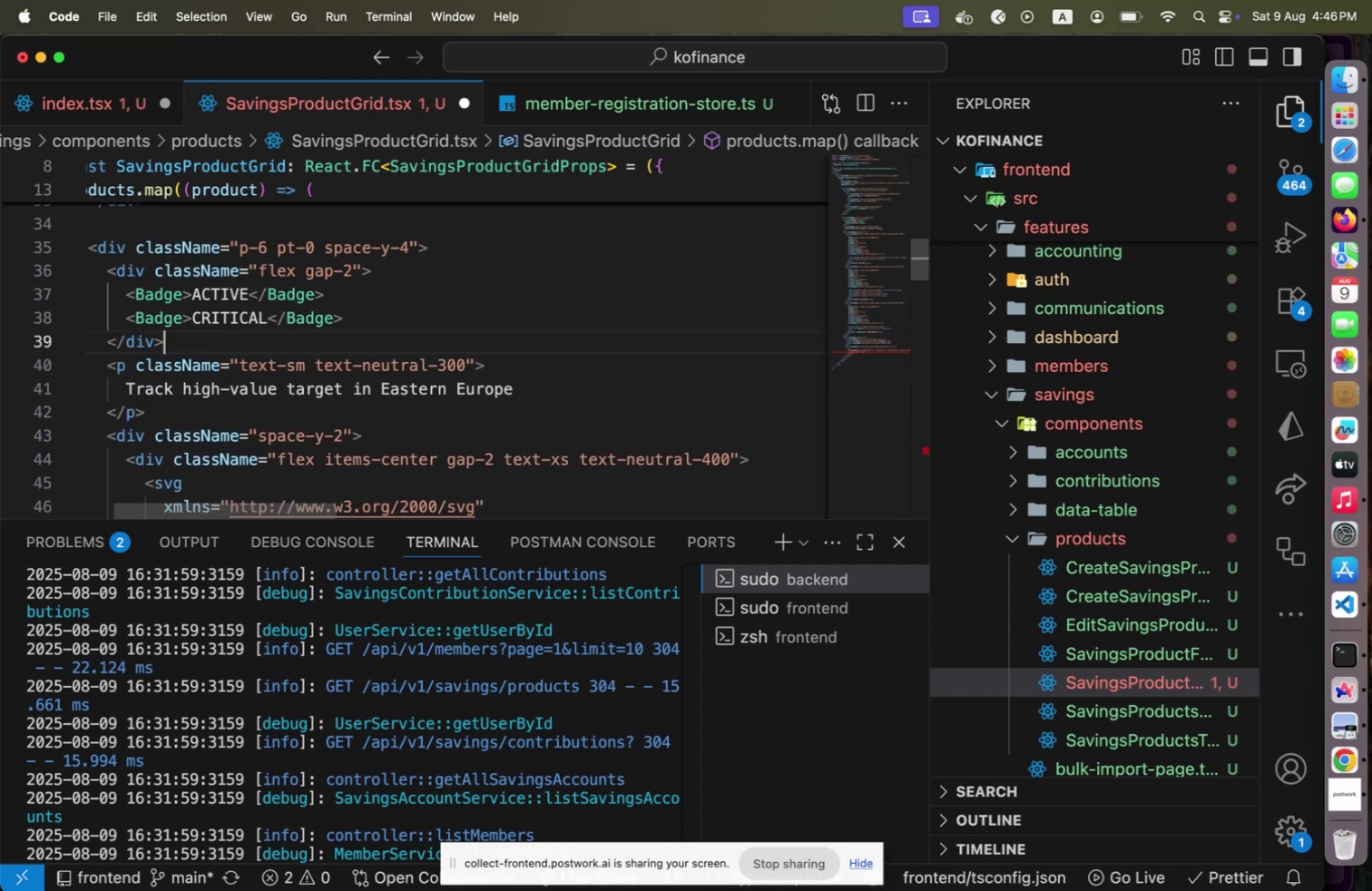 
key(ArrowUp)
 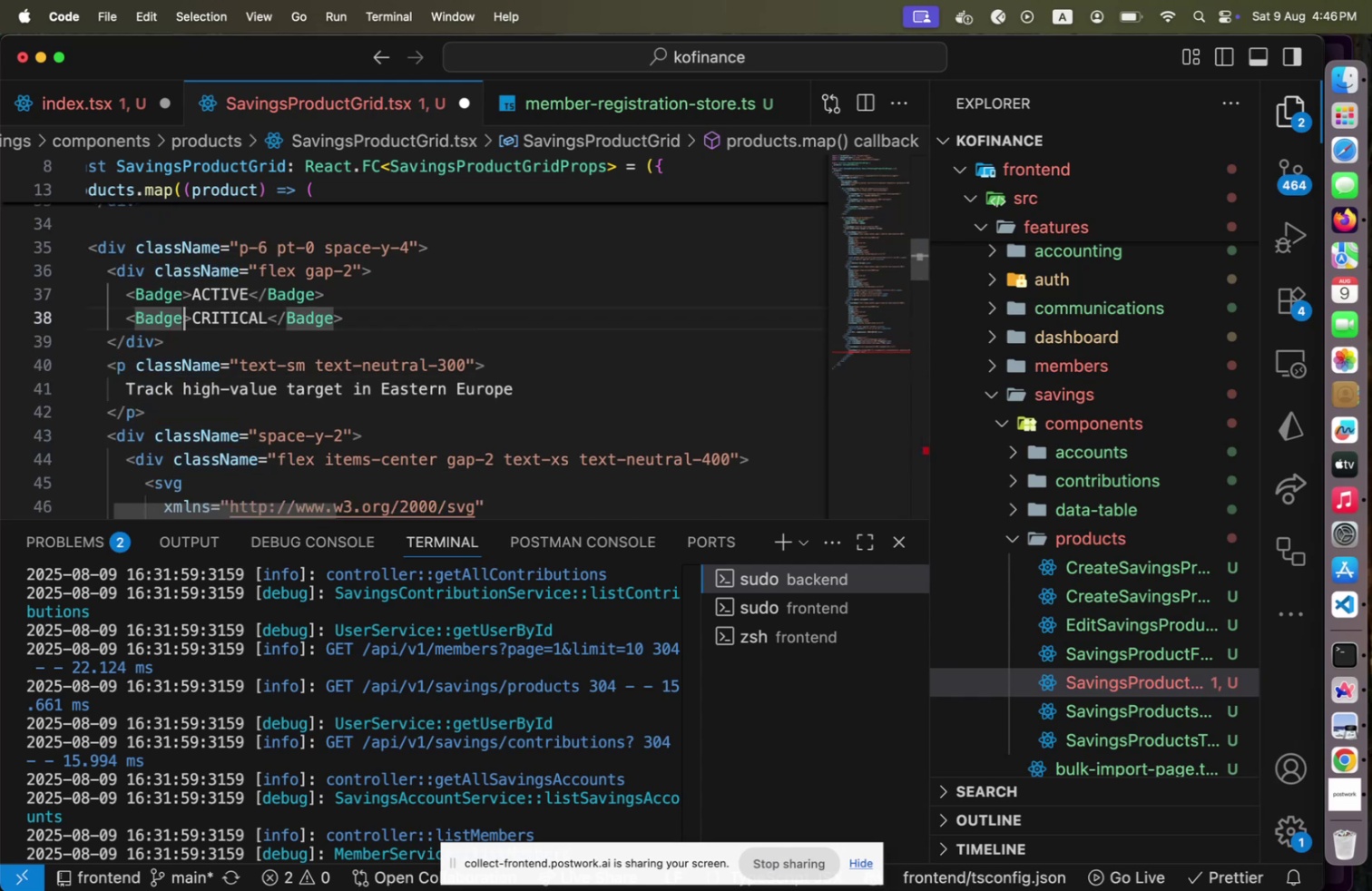 
key(Space)
 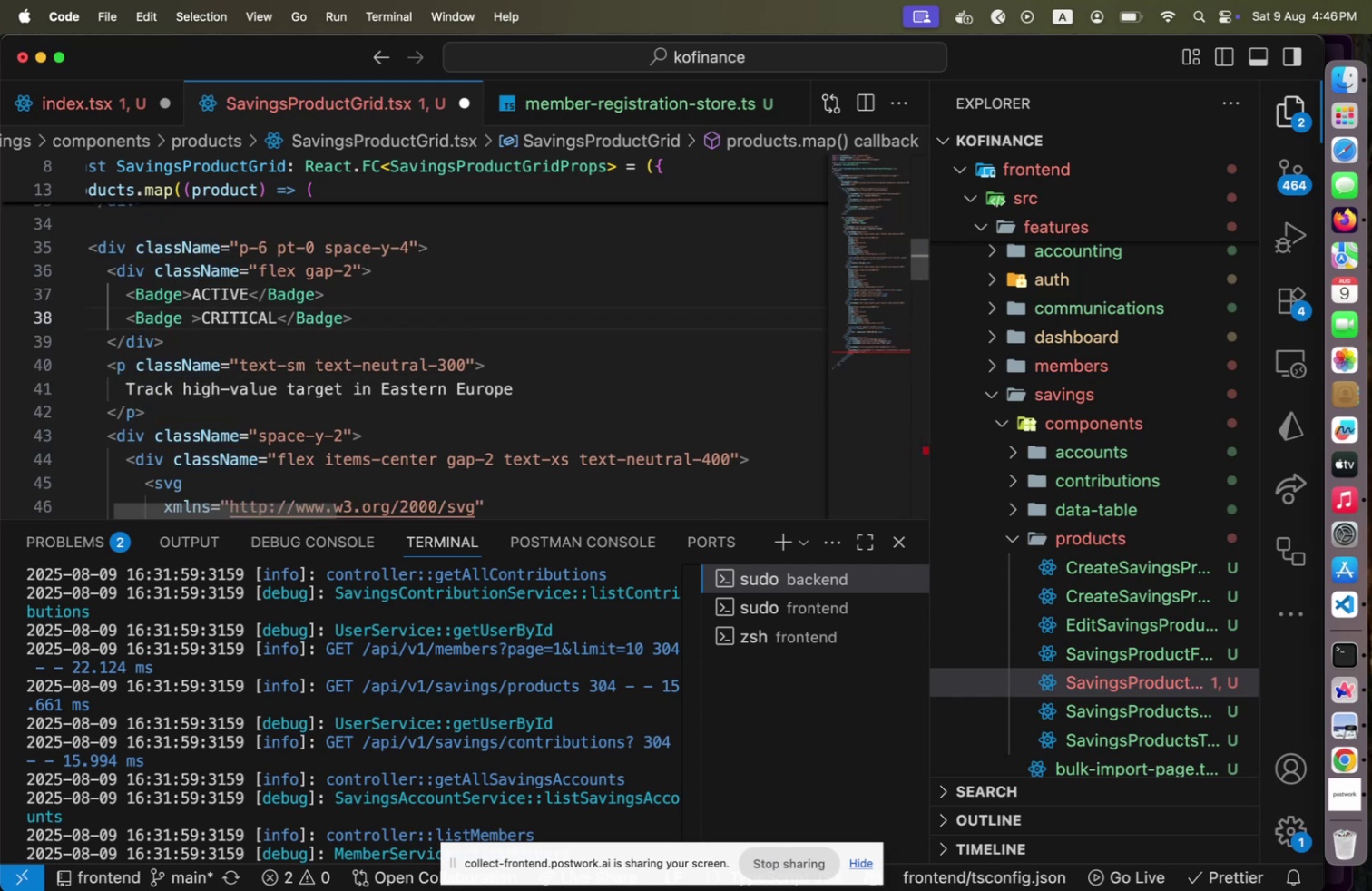 
key(V)
 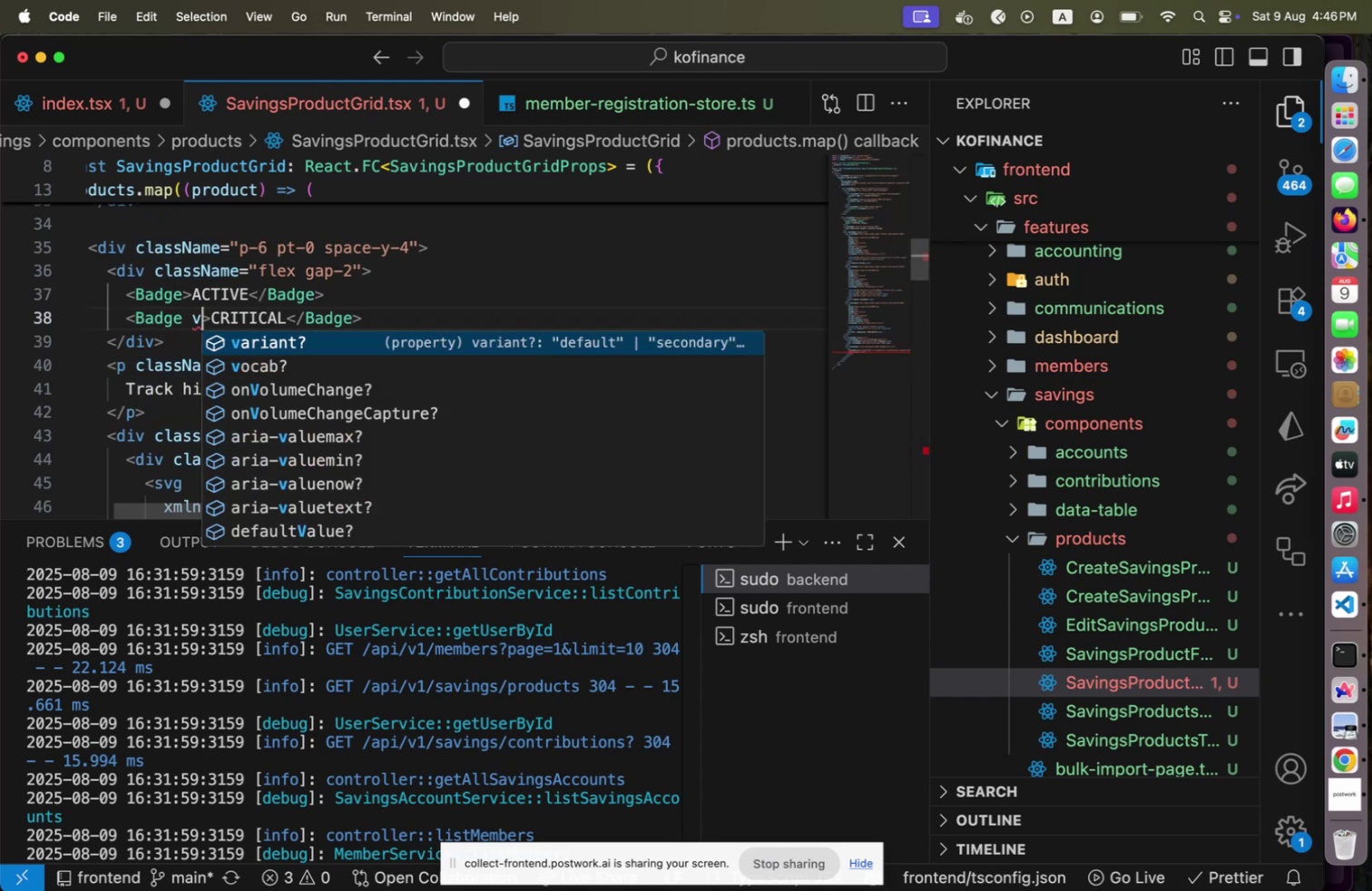 
key(Enter)
 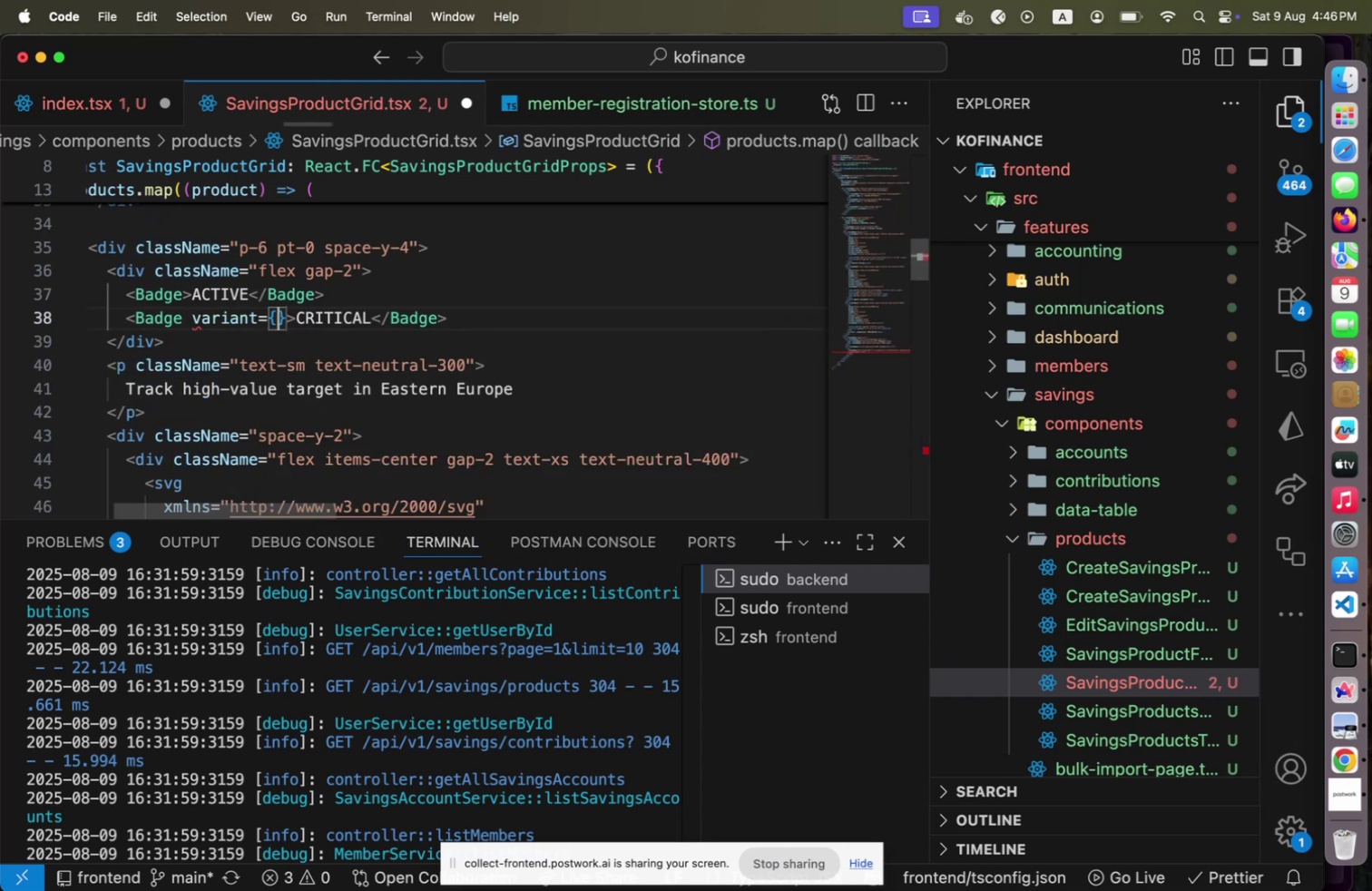 
type(d)
key(Backspace)
type(;)
key(Backspace)
type('de)
 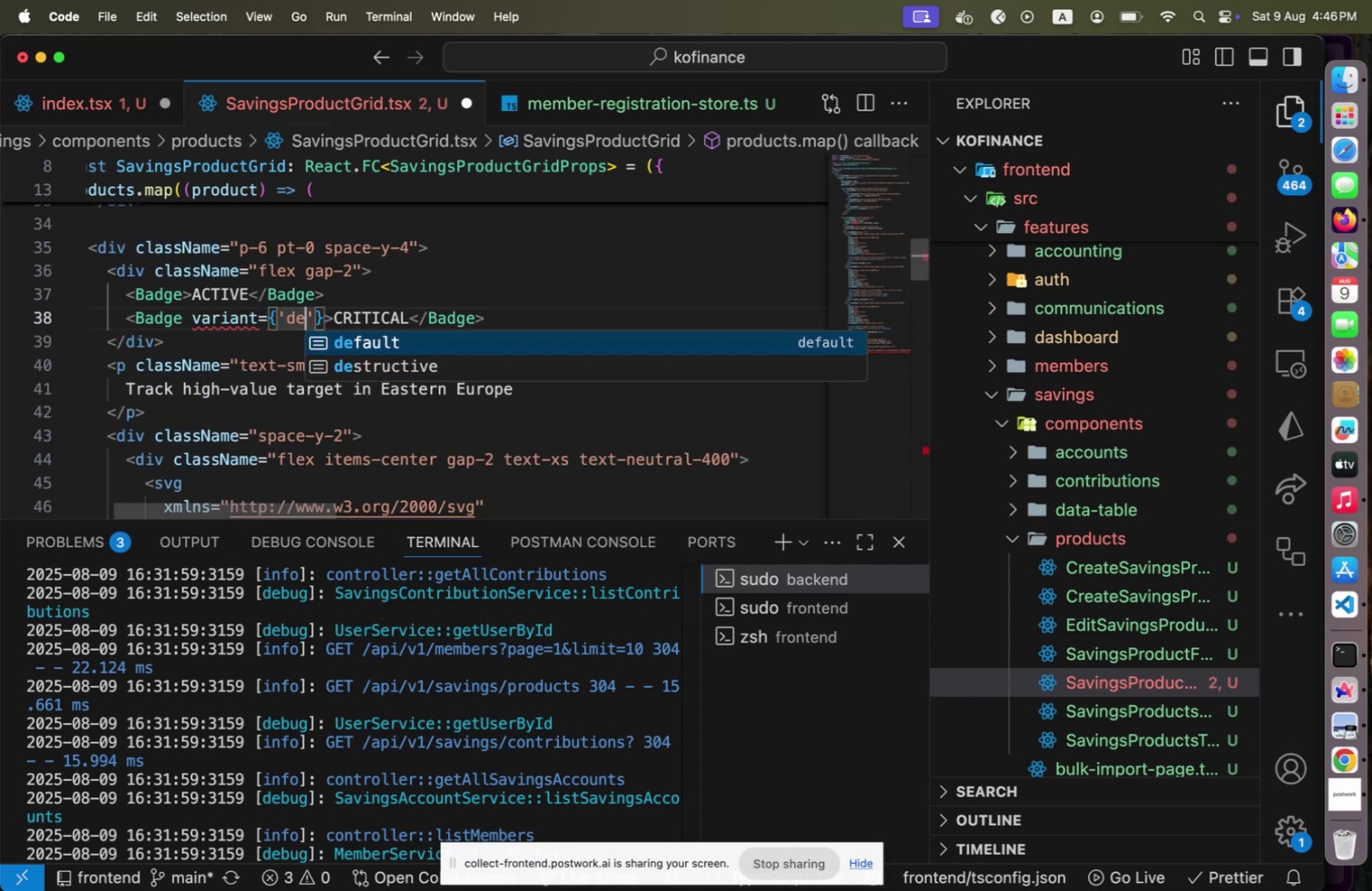 
key(ArrowDown)
 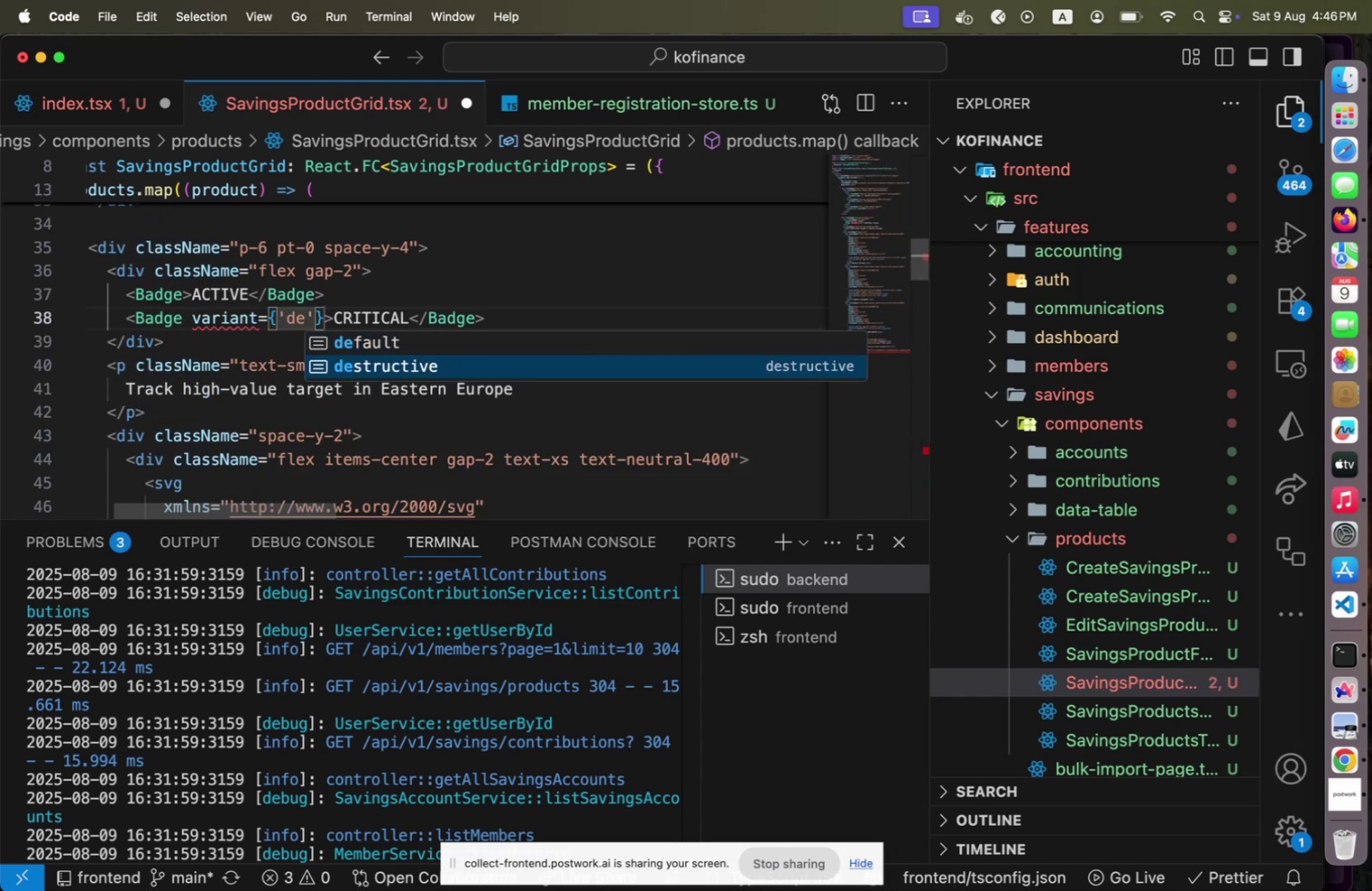 
key(Enter)
 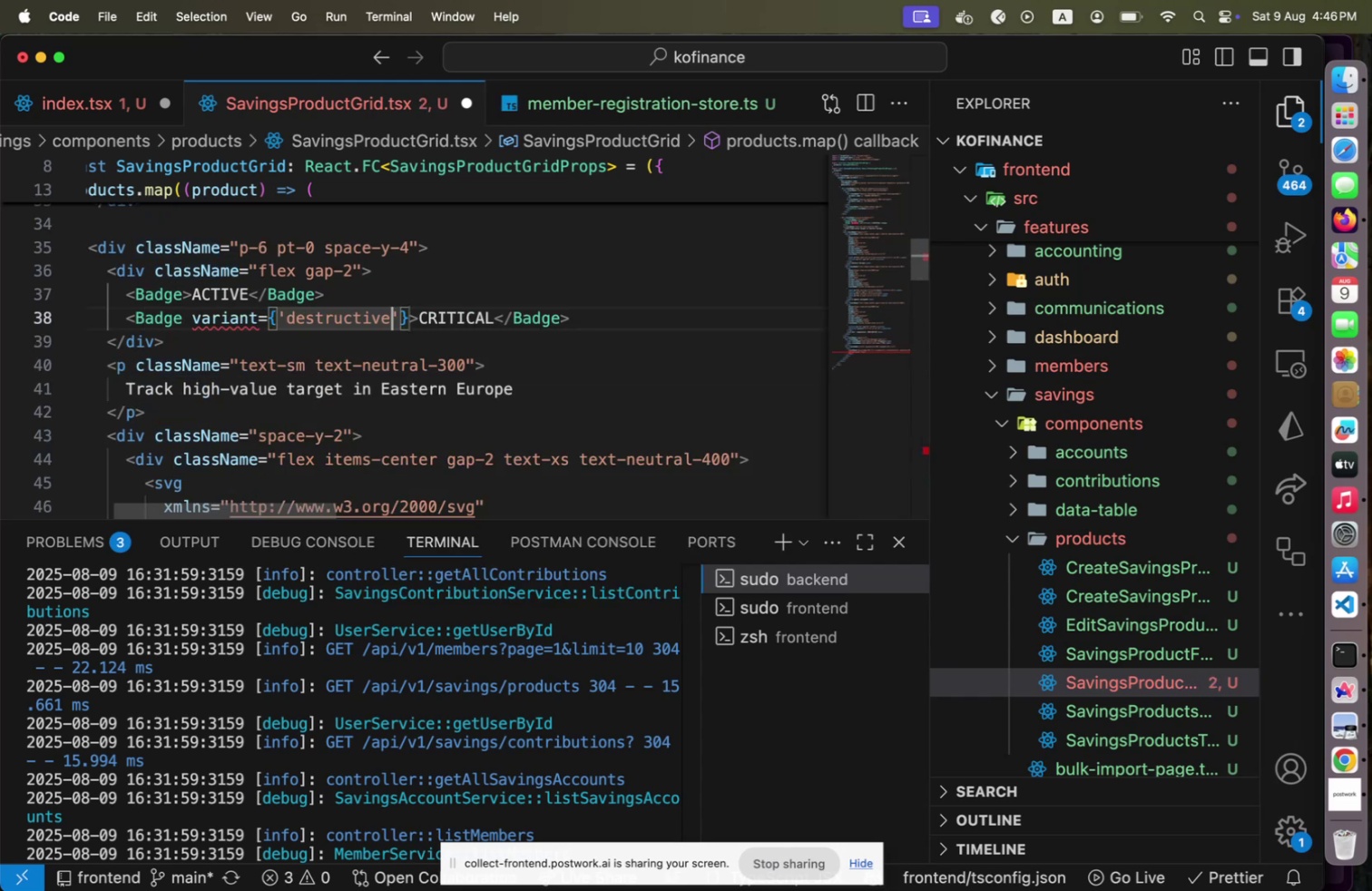 
key(ArrowDown)
 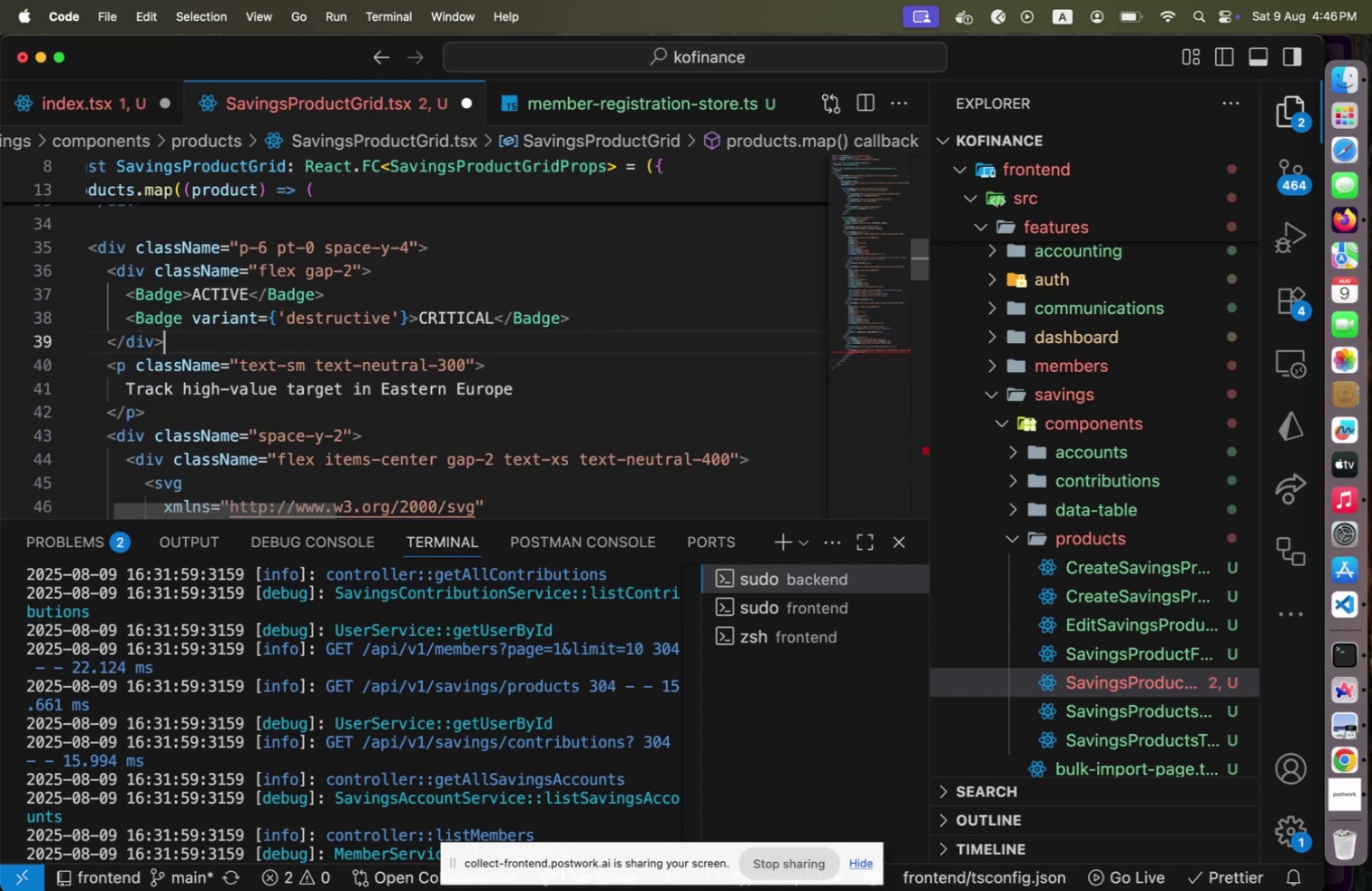 
key(ArrowDown)
 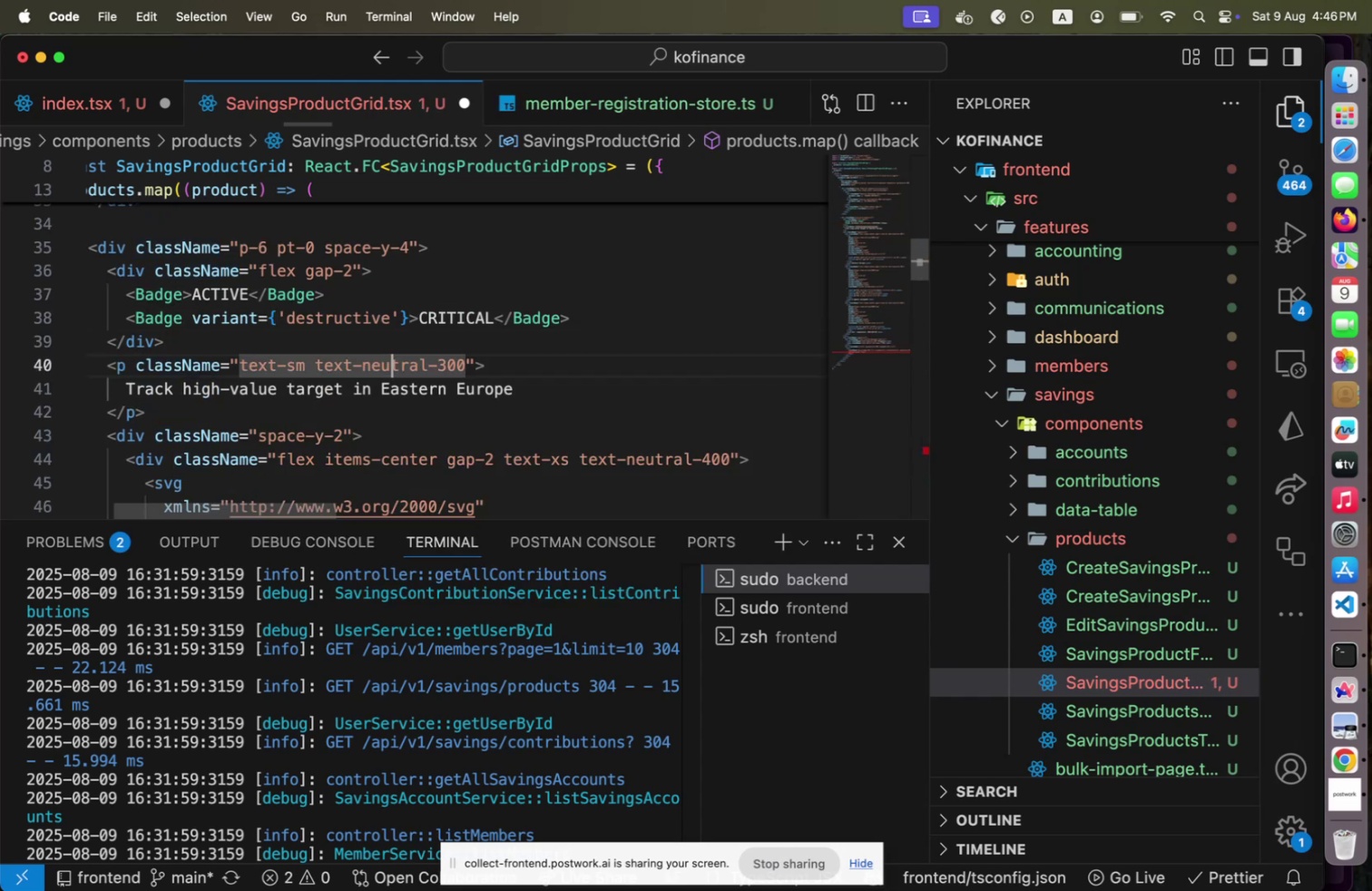 
key(ArrowDown)
 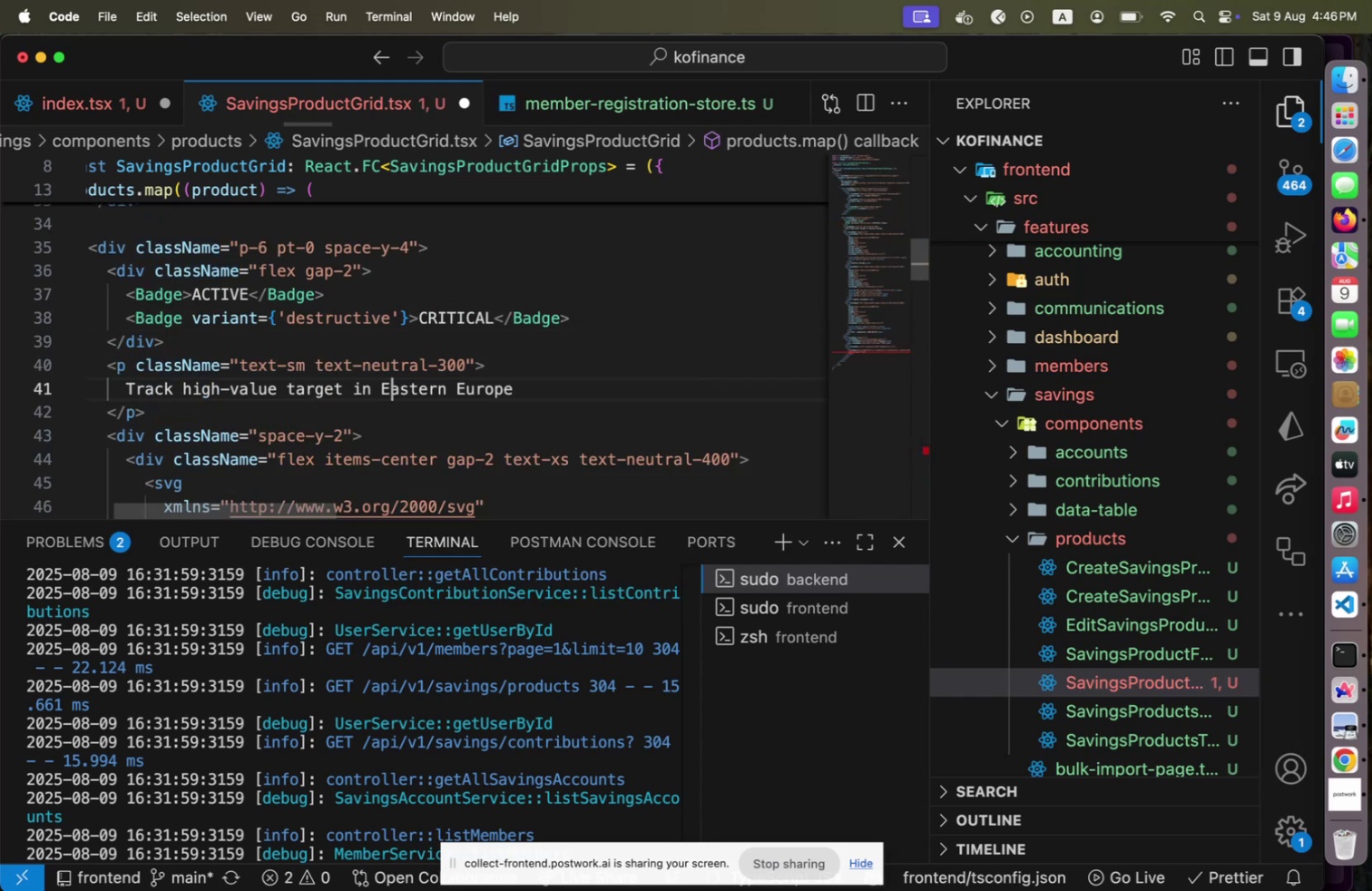 
key(ArrowUp)
 